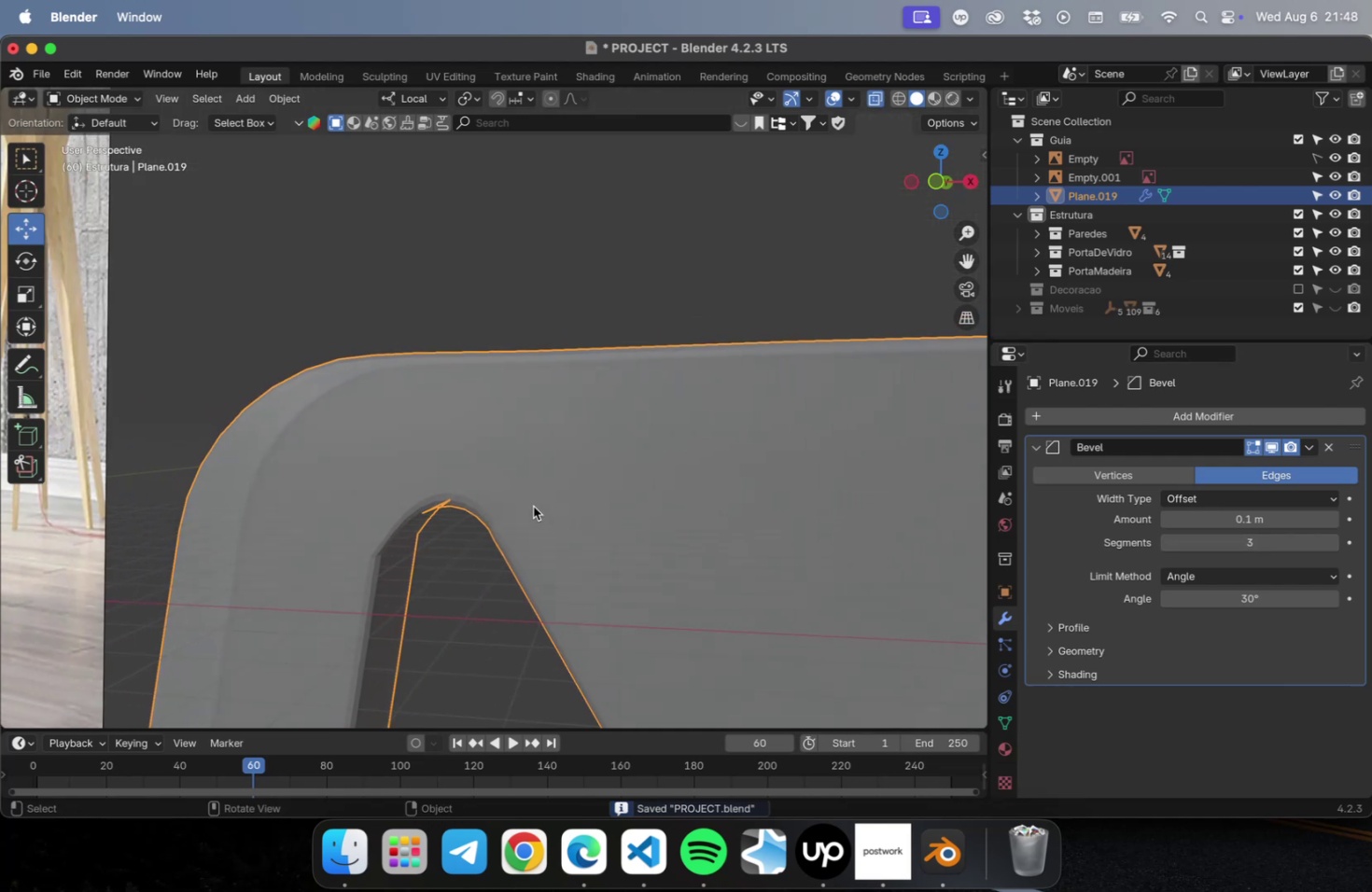 
key(Tab)
 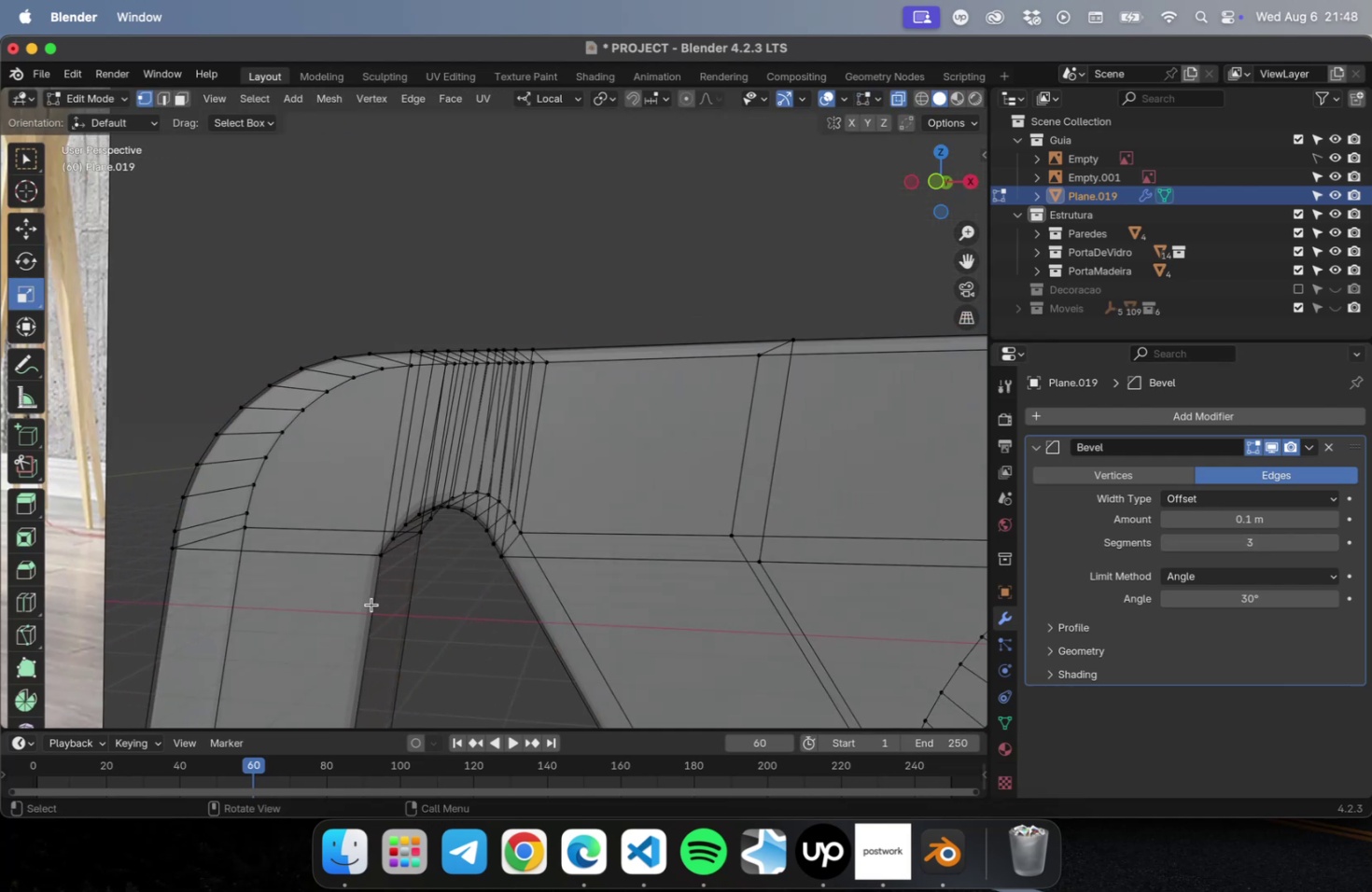 
hold_key(key=ShiftLeft, duration=0.47)
 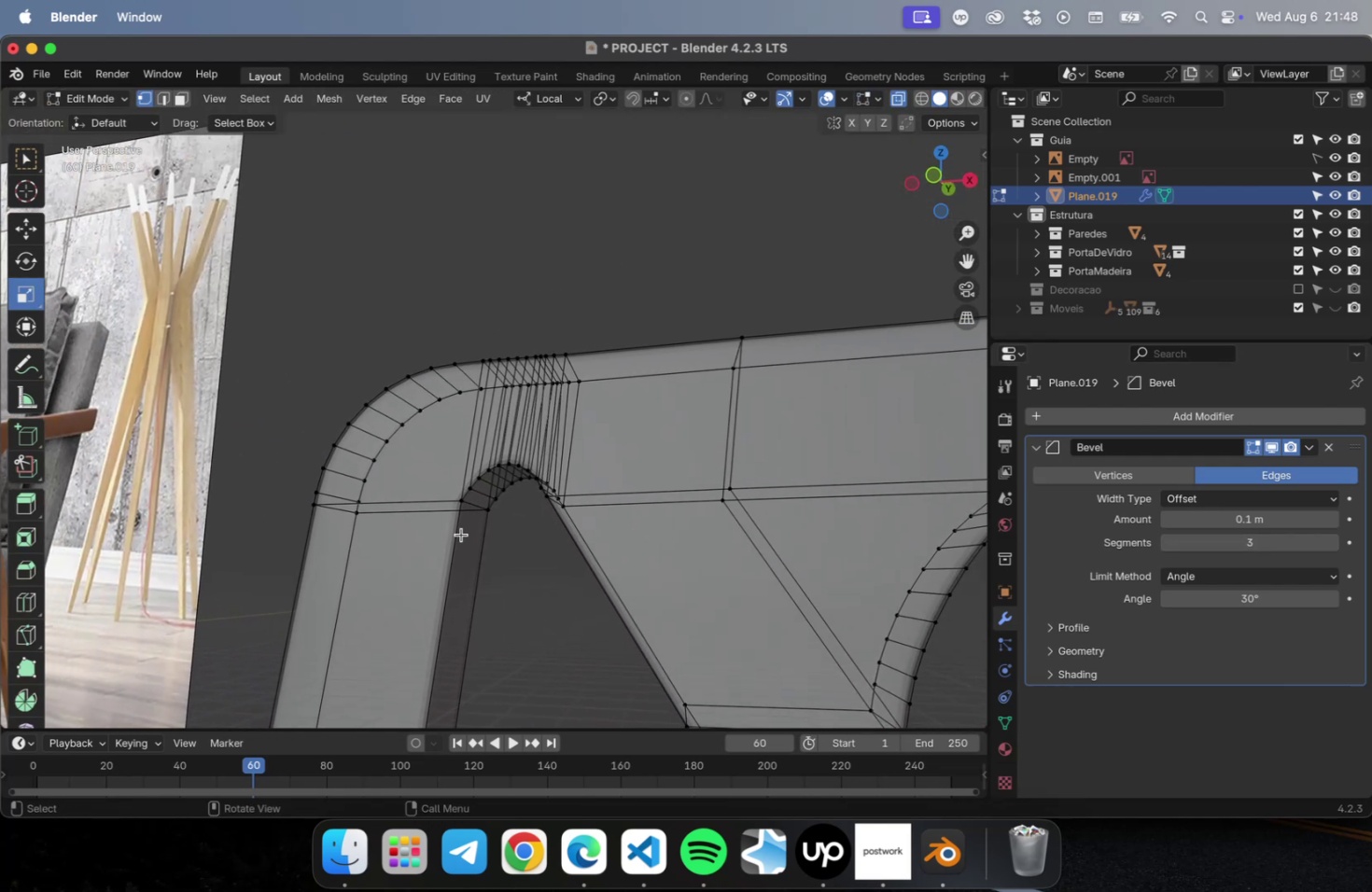 
left_click([462, 527])
 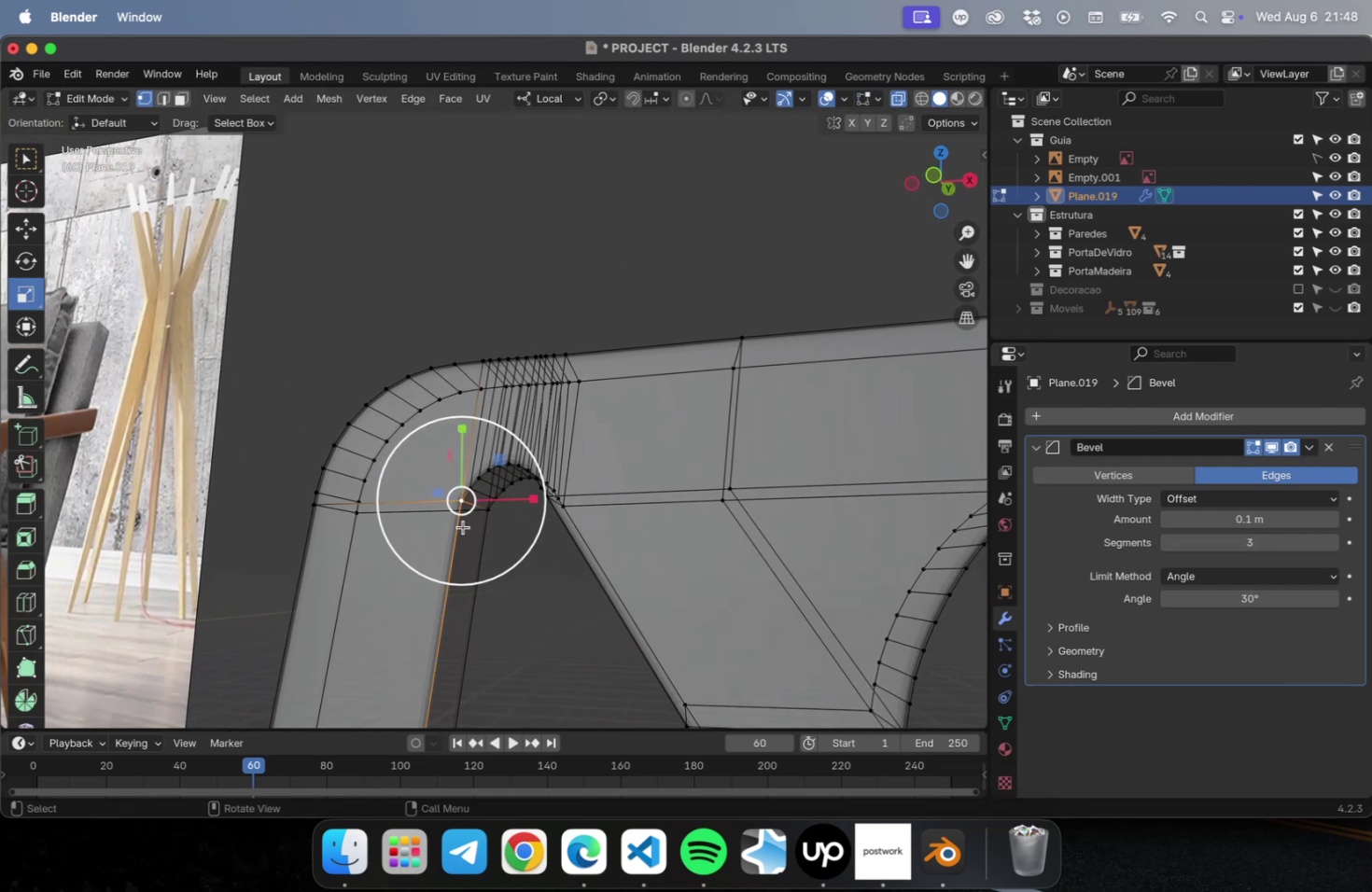 
scroll: coordinate [468, 536], scroll_direction: up, amount: 15.0
 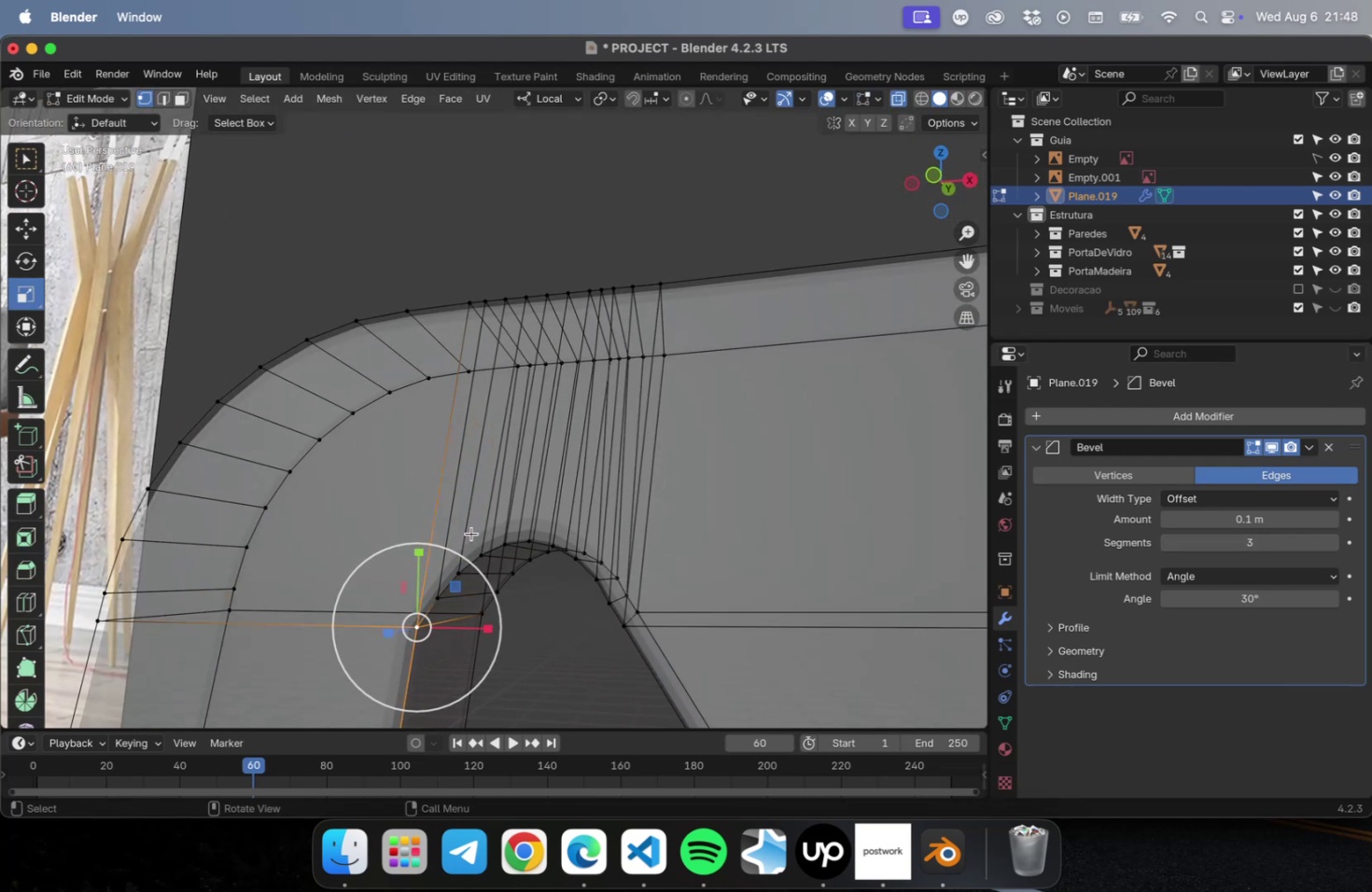 
key(Tab)
 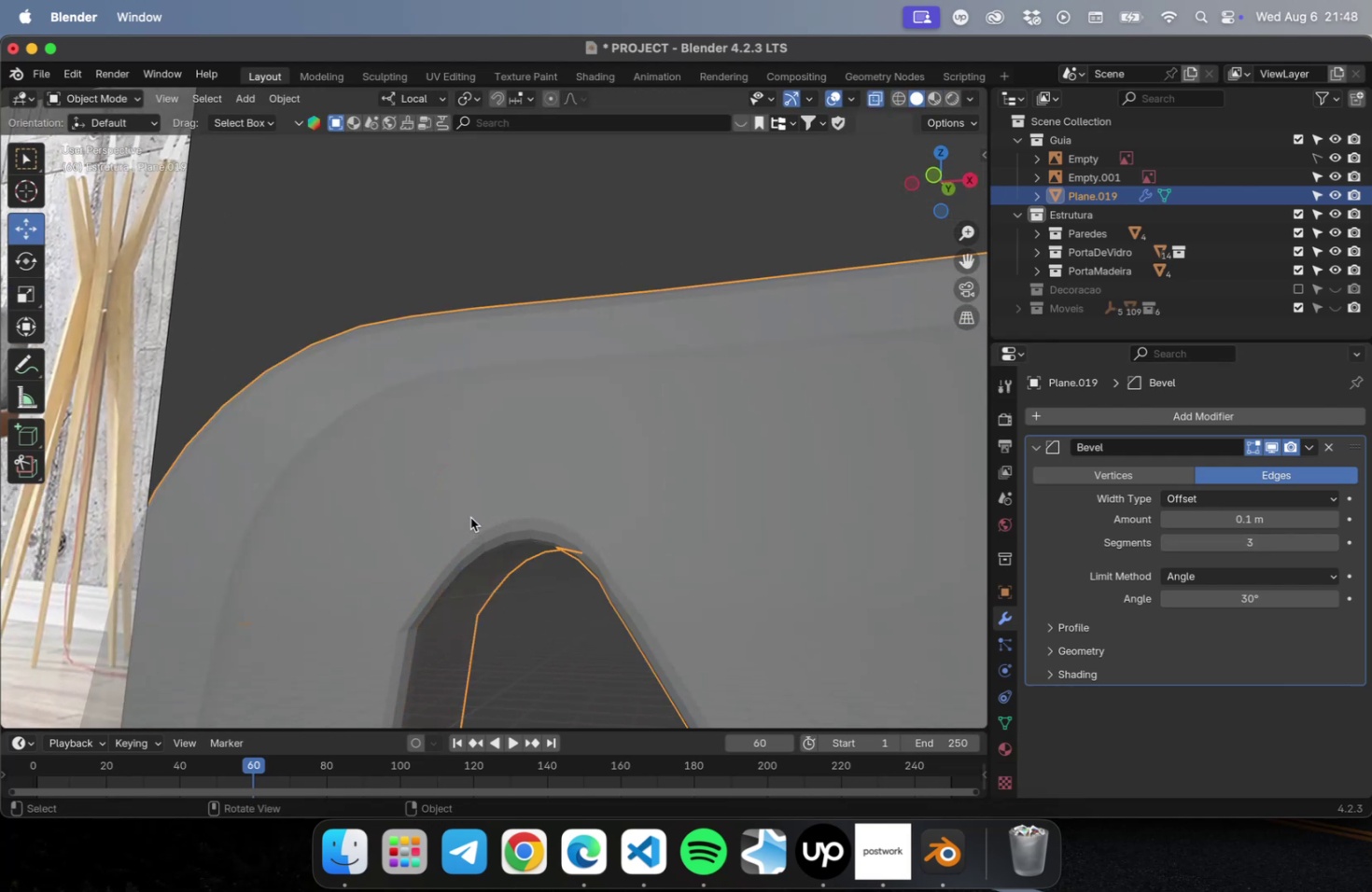 
scroll: coordinate [641, 569], scroll_direction: down, amount: 43.0
 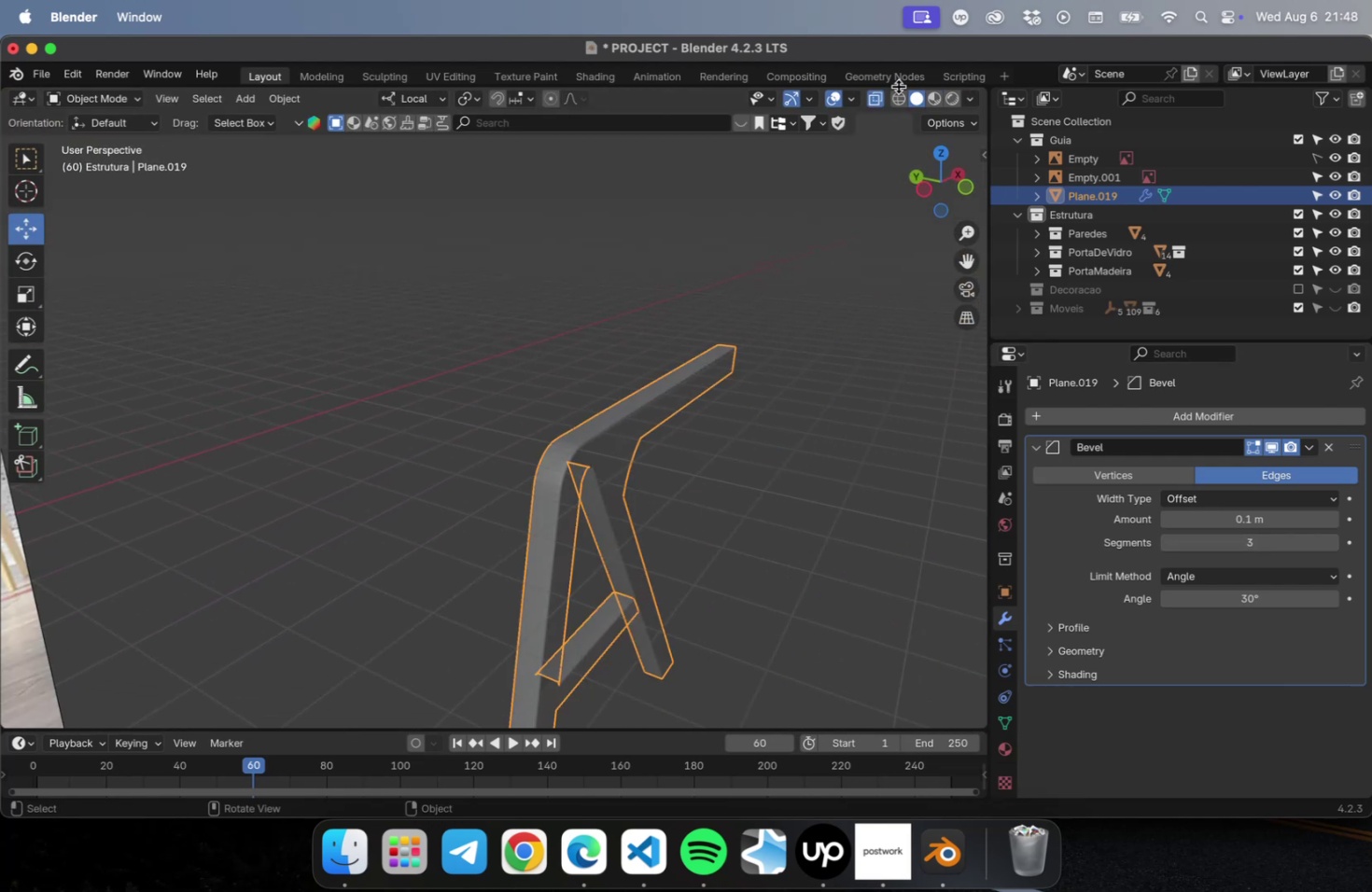 
left_click([876, 97])
 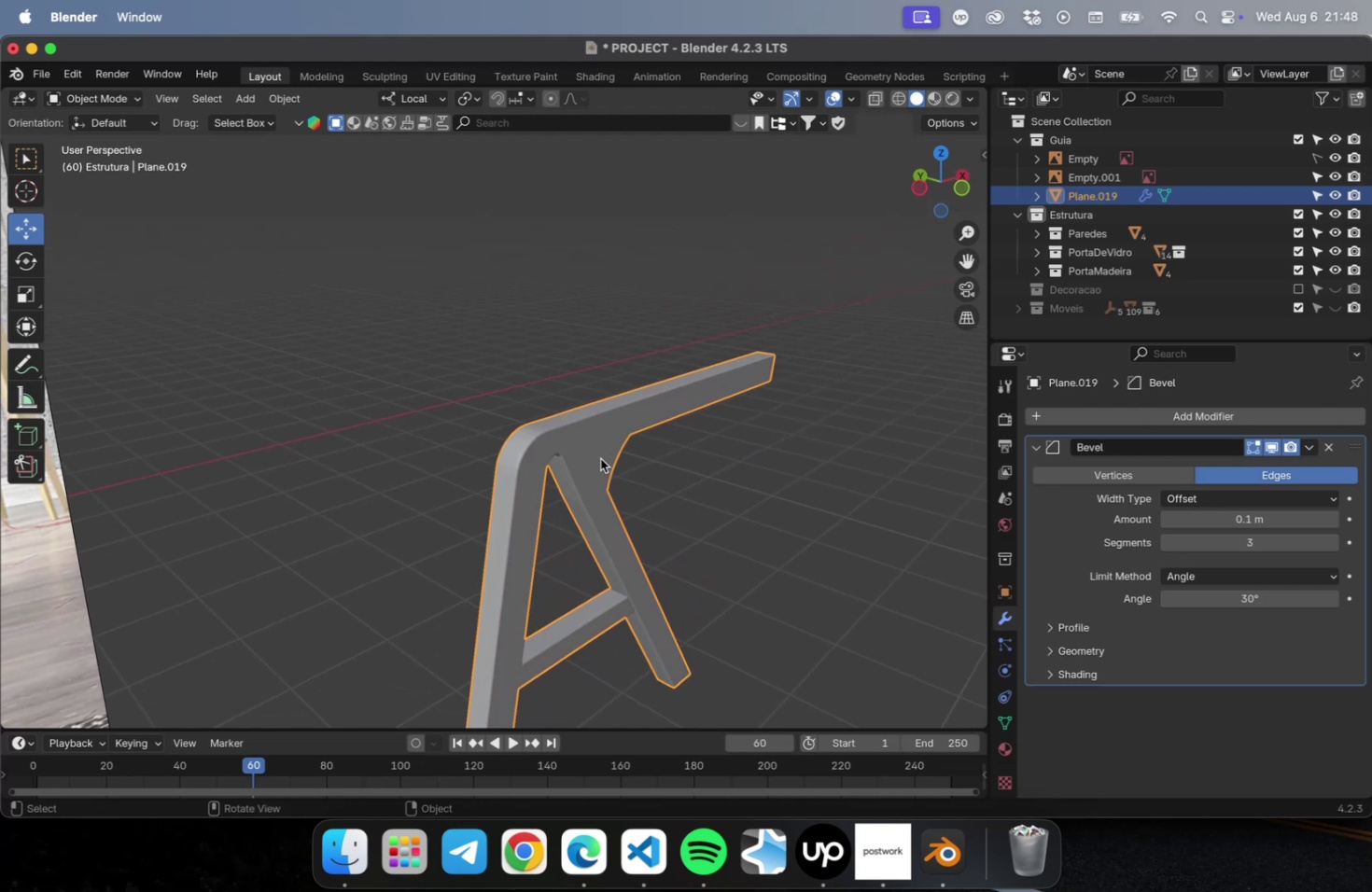 
left_click([600, 458])
 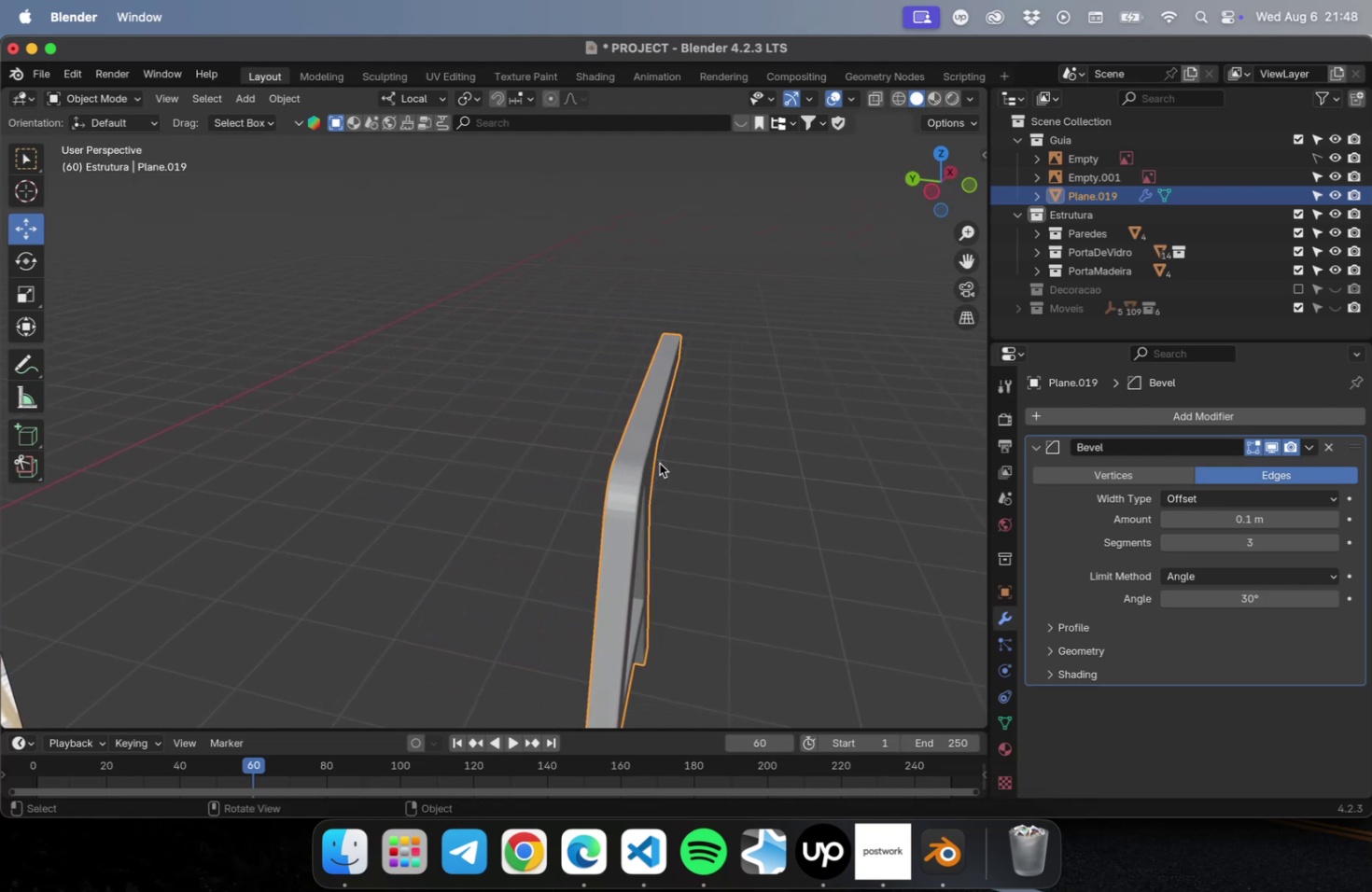 
key(Meta+2)
 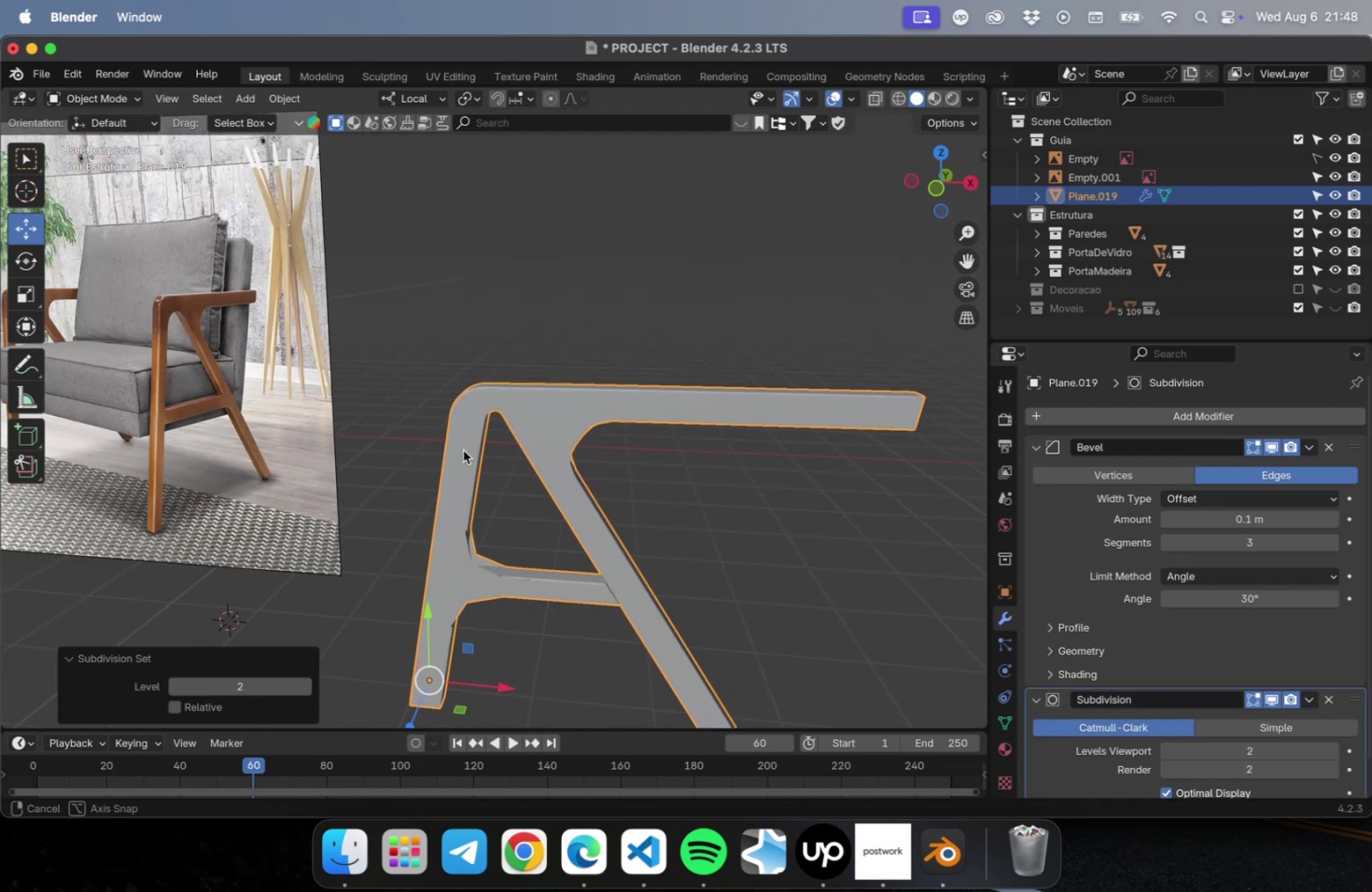 
scroll: coordinate [520, 472], scroll_direction: down, amount: 1.0
 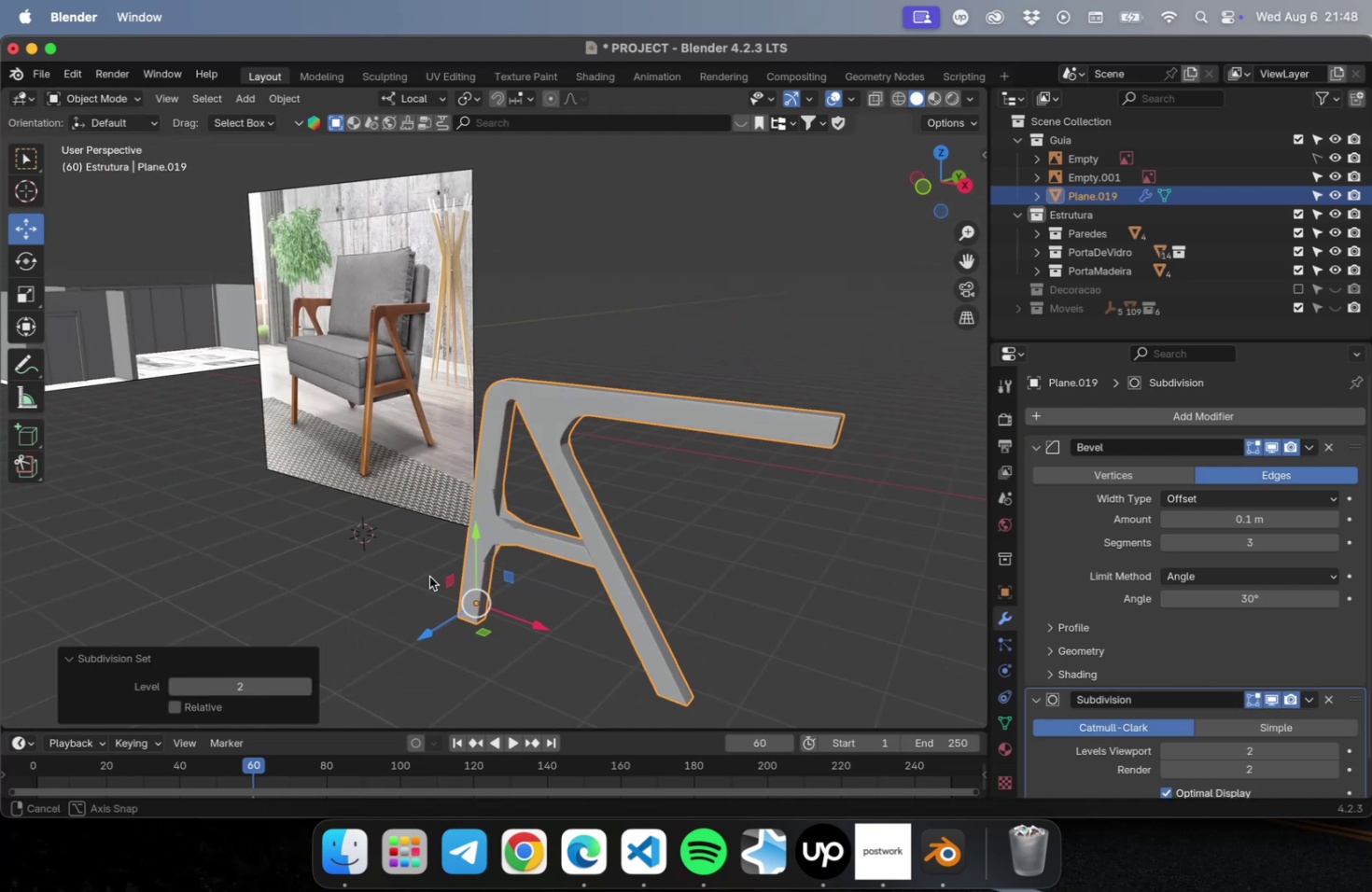 
scroll: coordinate [475, 579], scroll_direction: up, amount: 10.0
 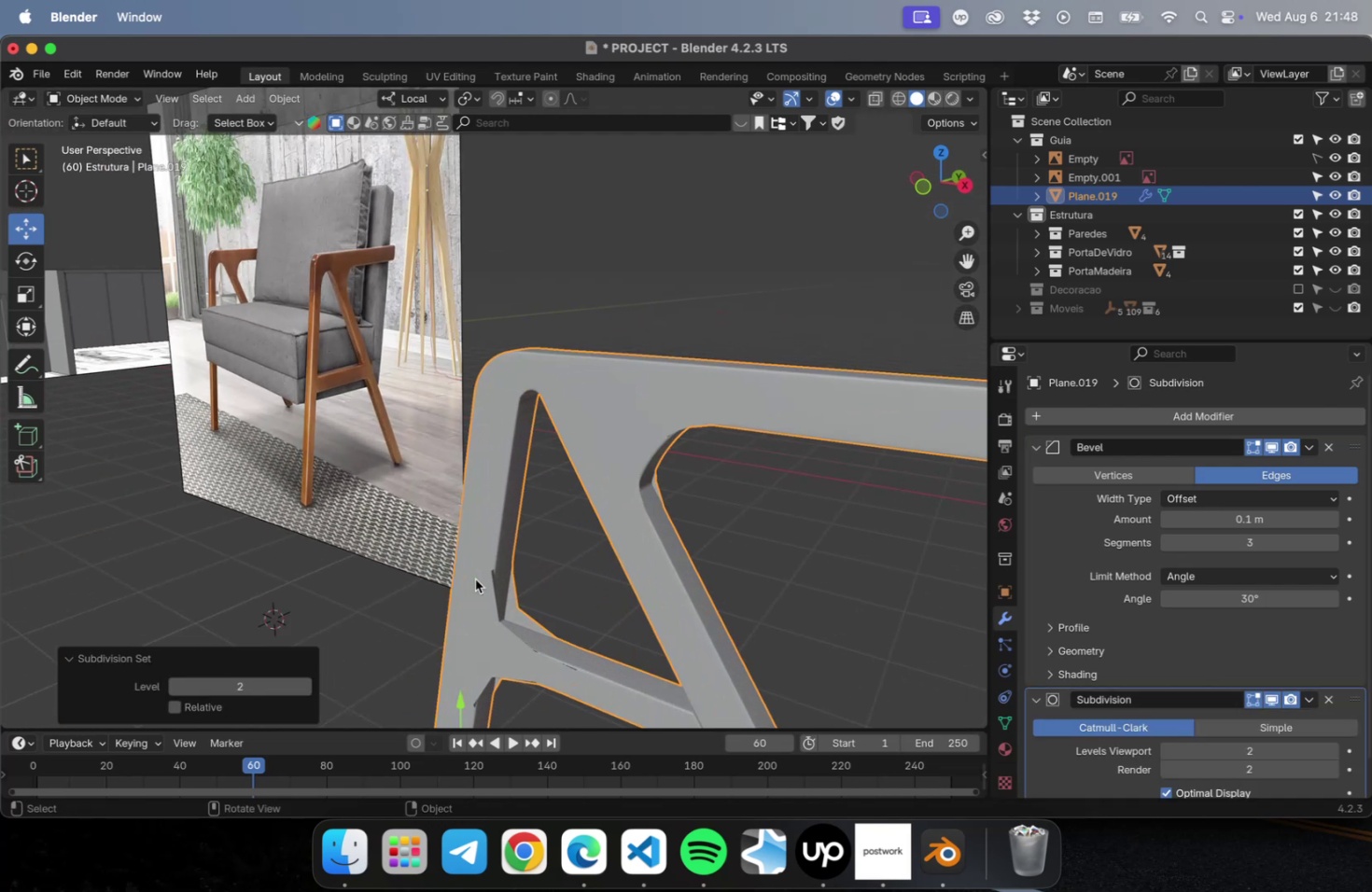 
hold_key(key=ShiftLeft, duration=0.38)
 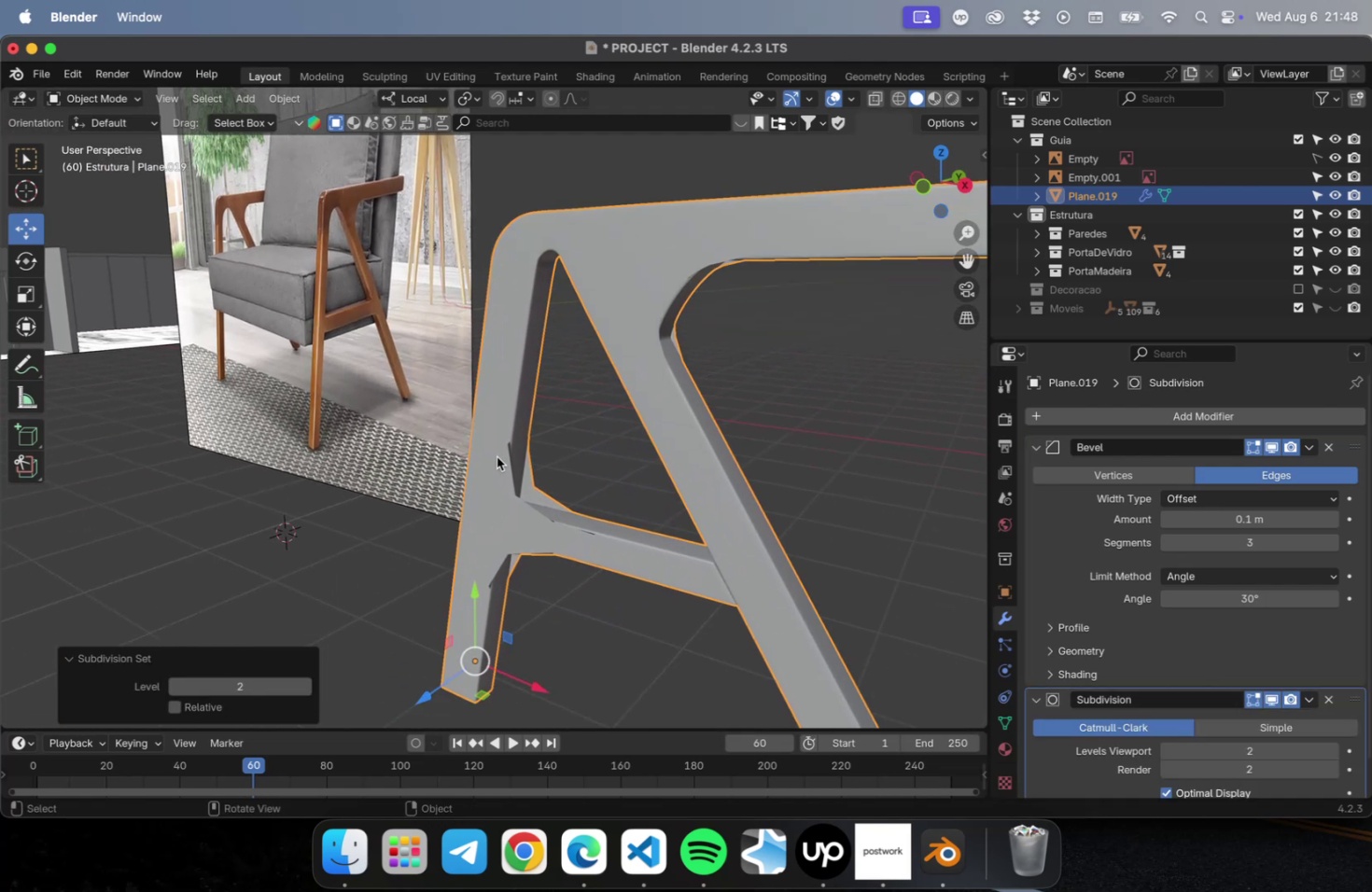 
key(Meta+Z)
 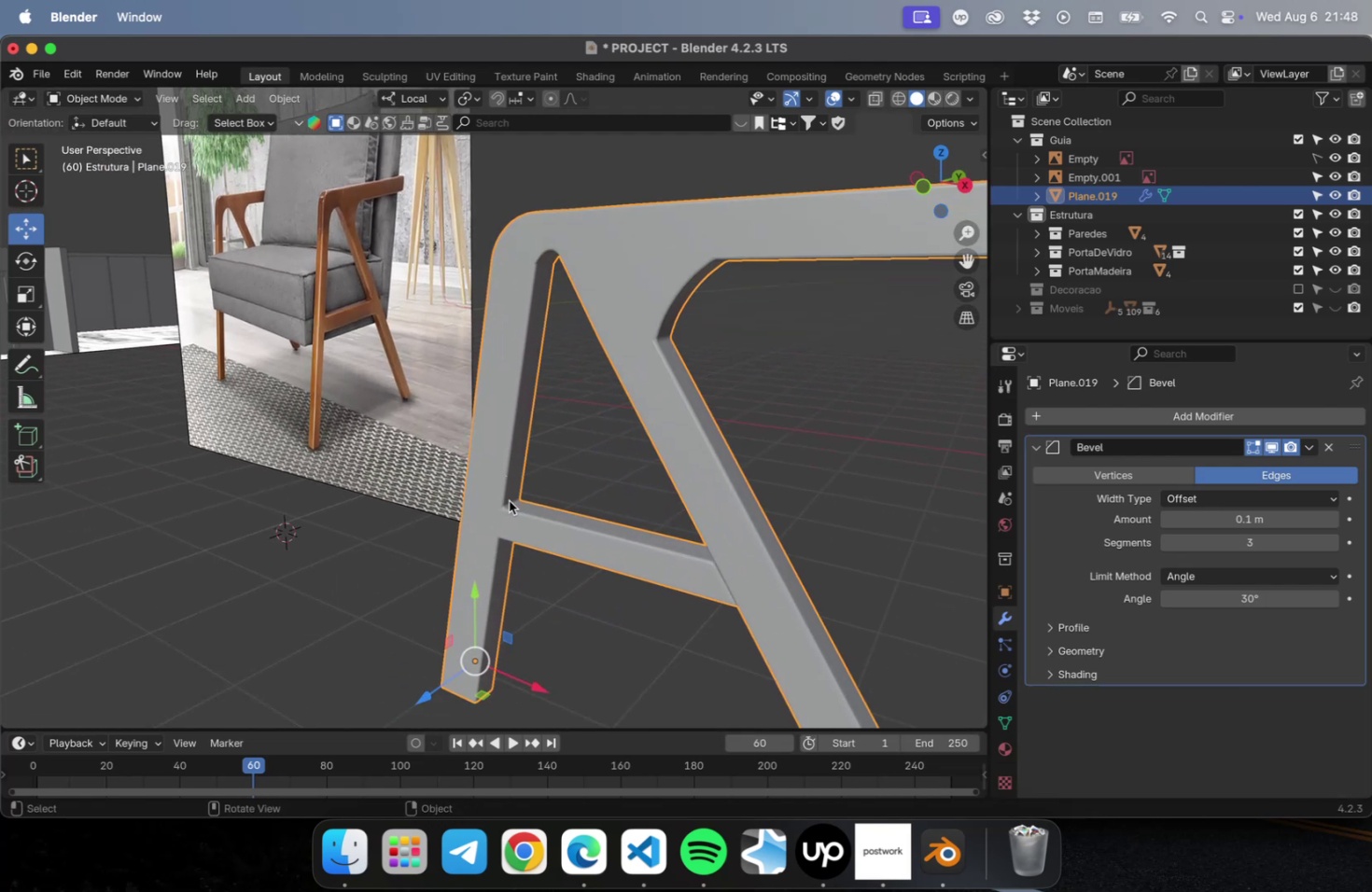 
key(Meta+1)
 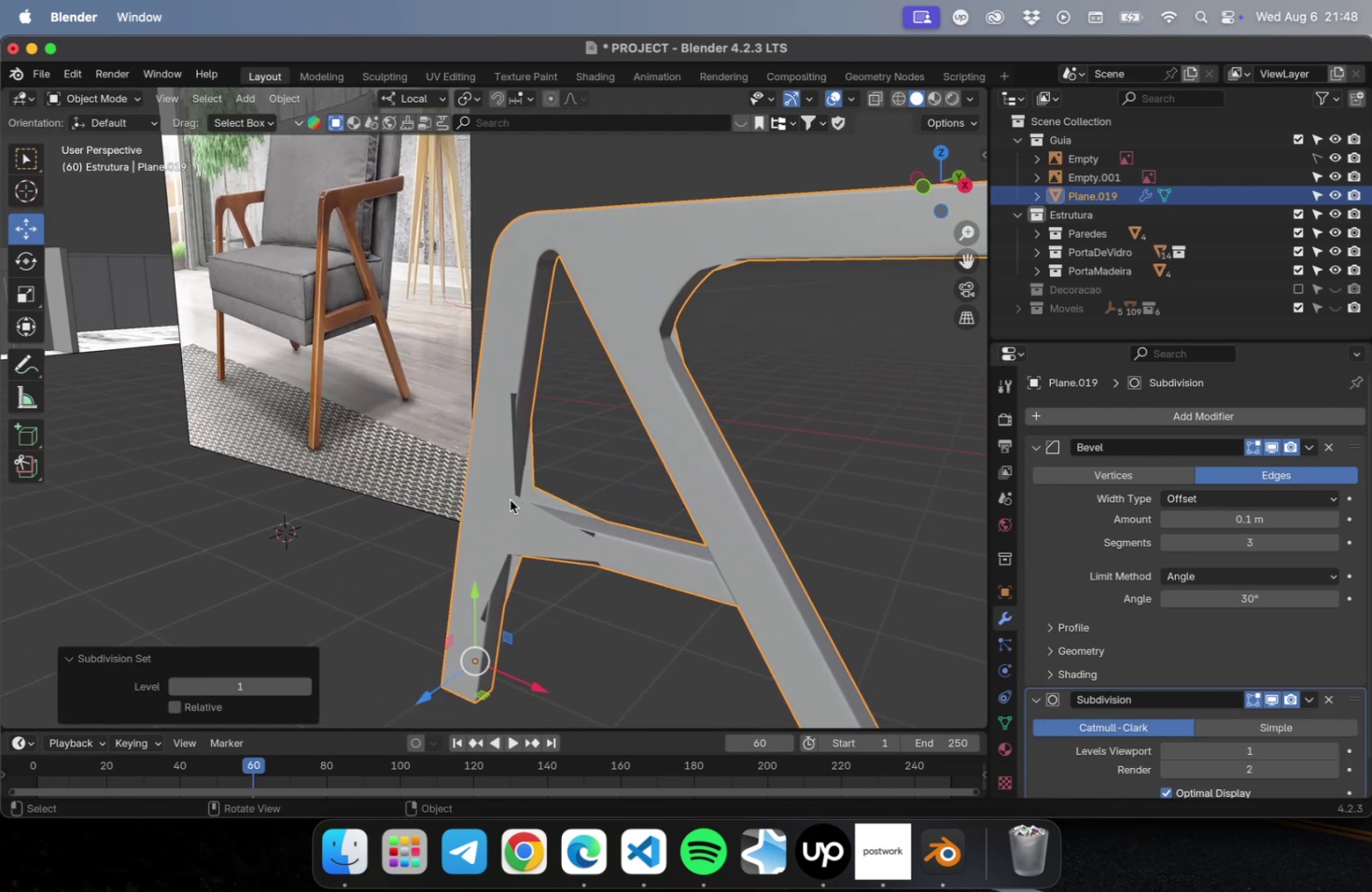 
key(Meta+Z)
 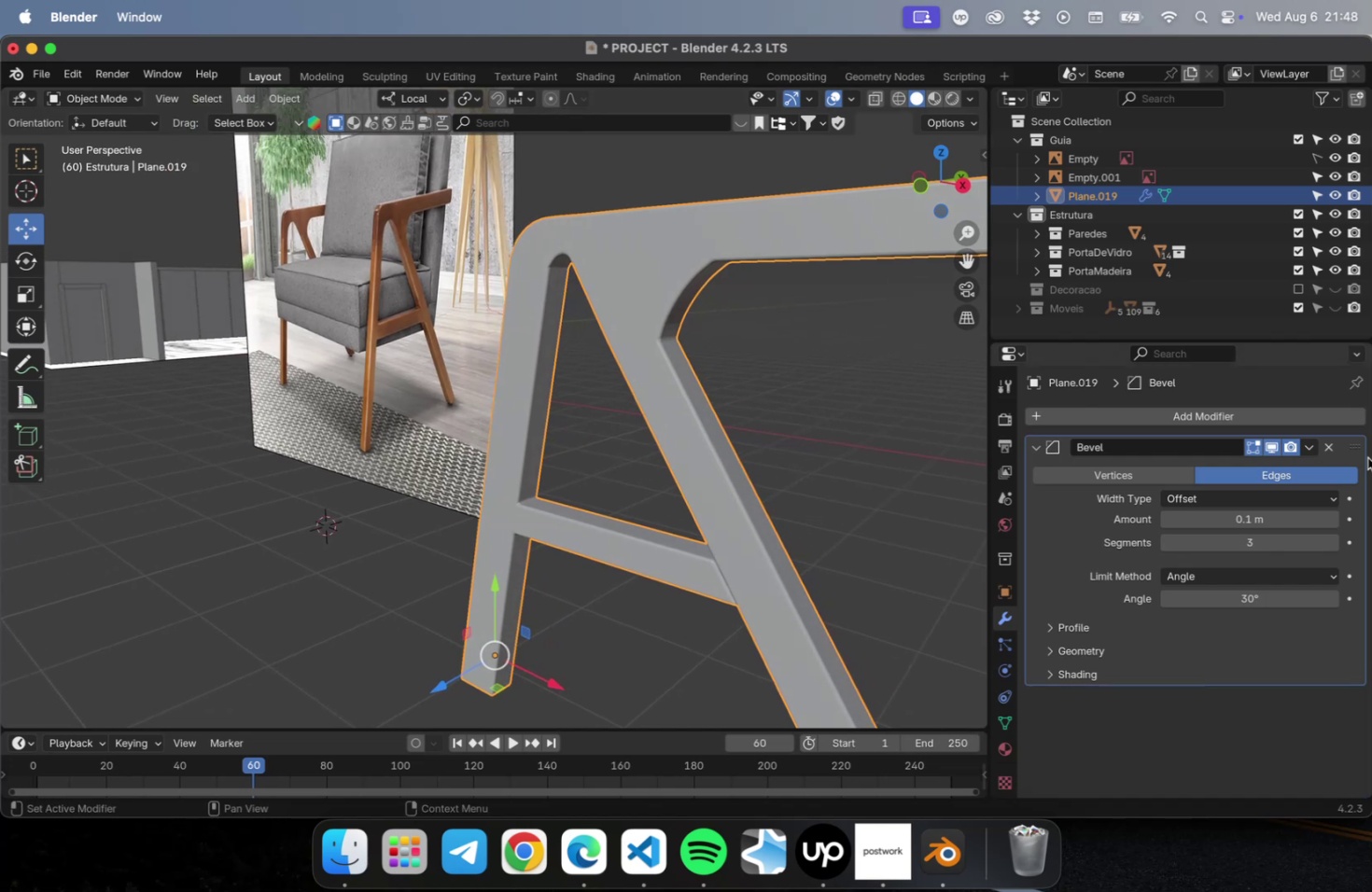 
left_click([1324, 443])
 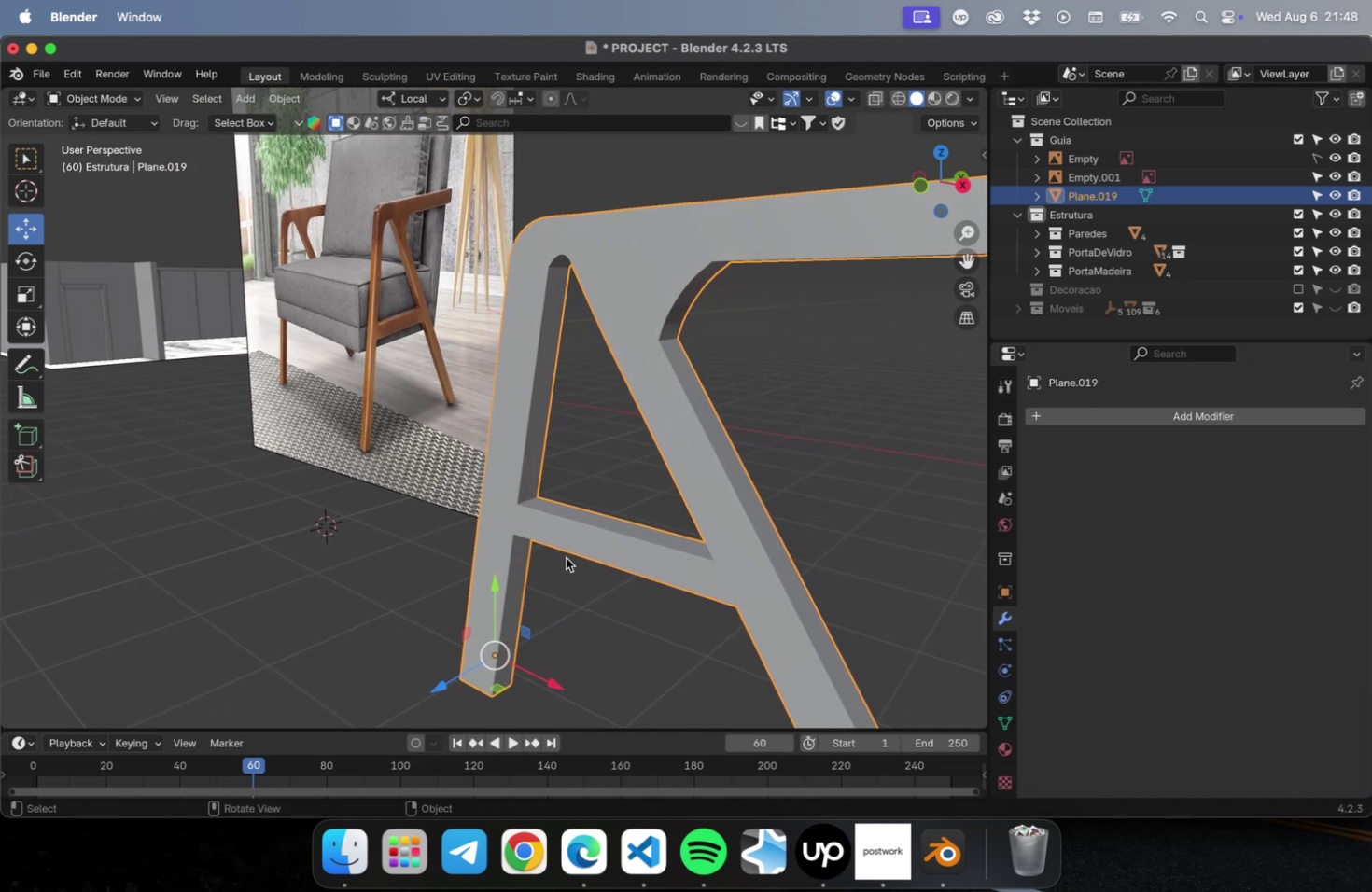 
key(Meta+2)
 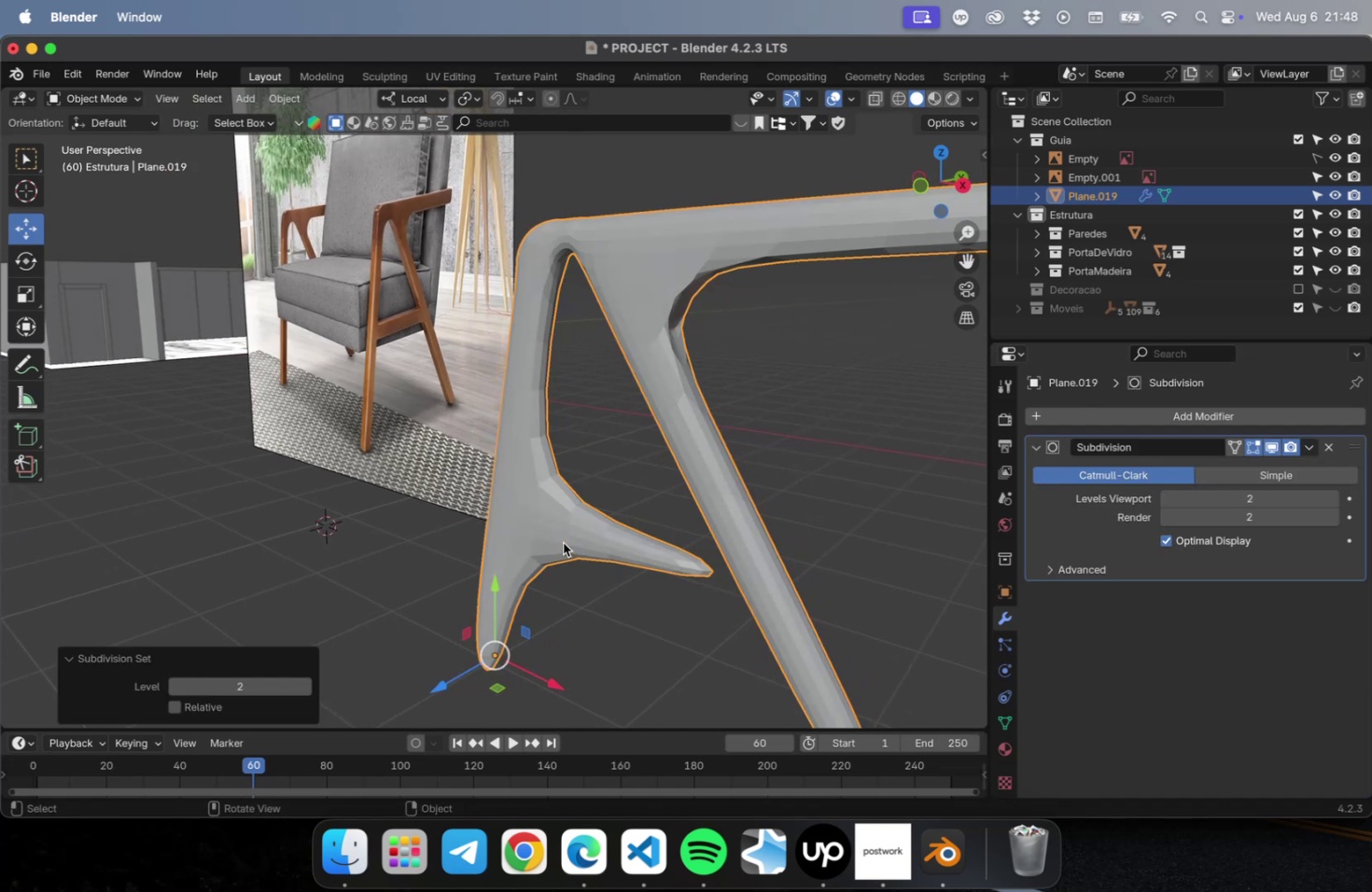 
hold_key(key=CommandLeft, duration=0.32)
 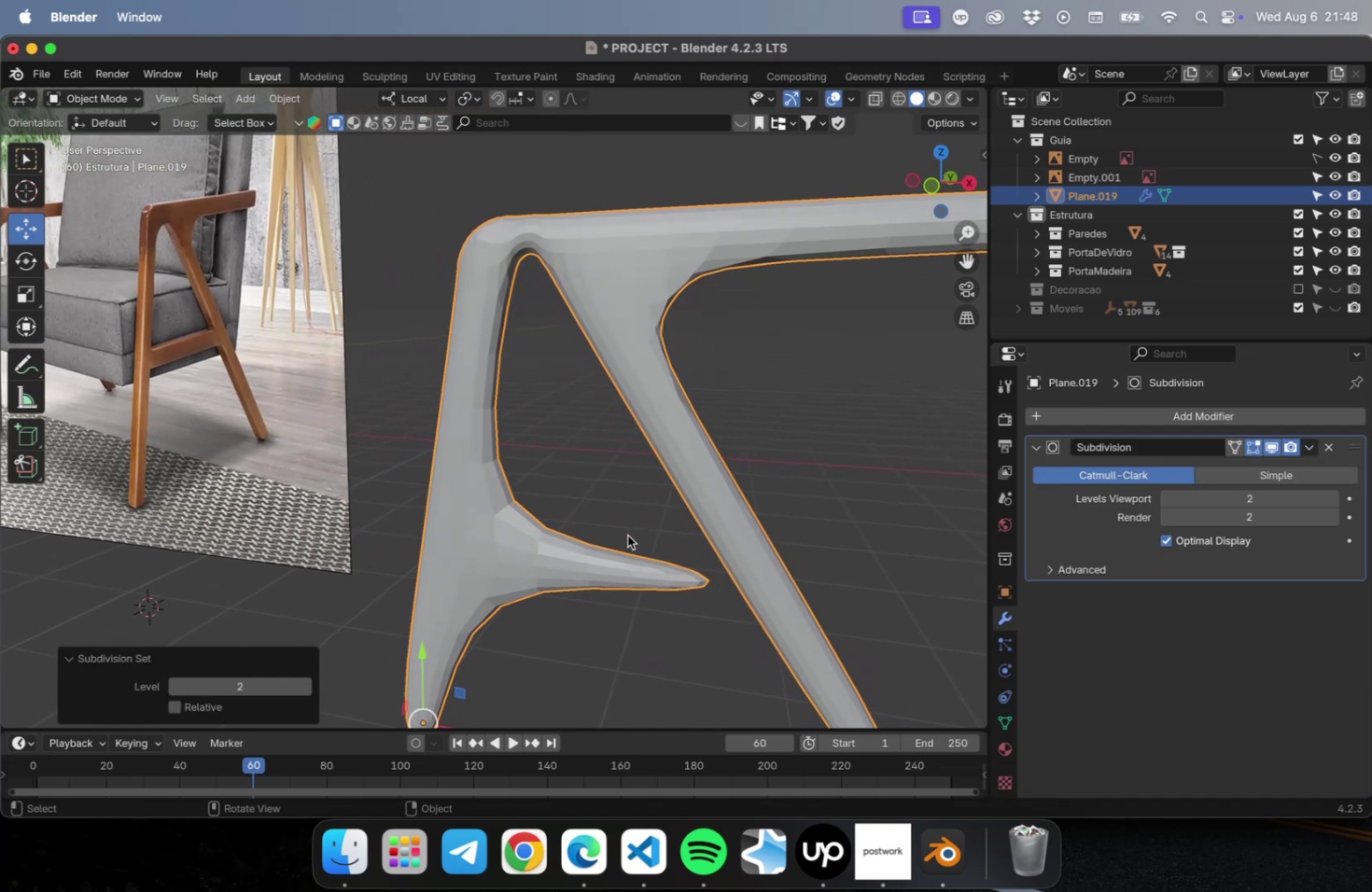 
scroll: coordinate [651, 527], scroll_direction: down, amount: 2.0
 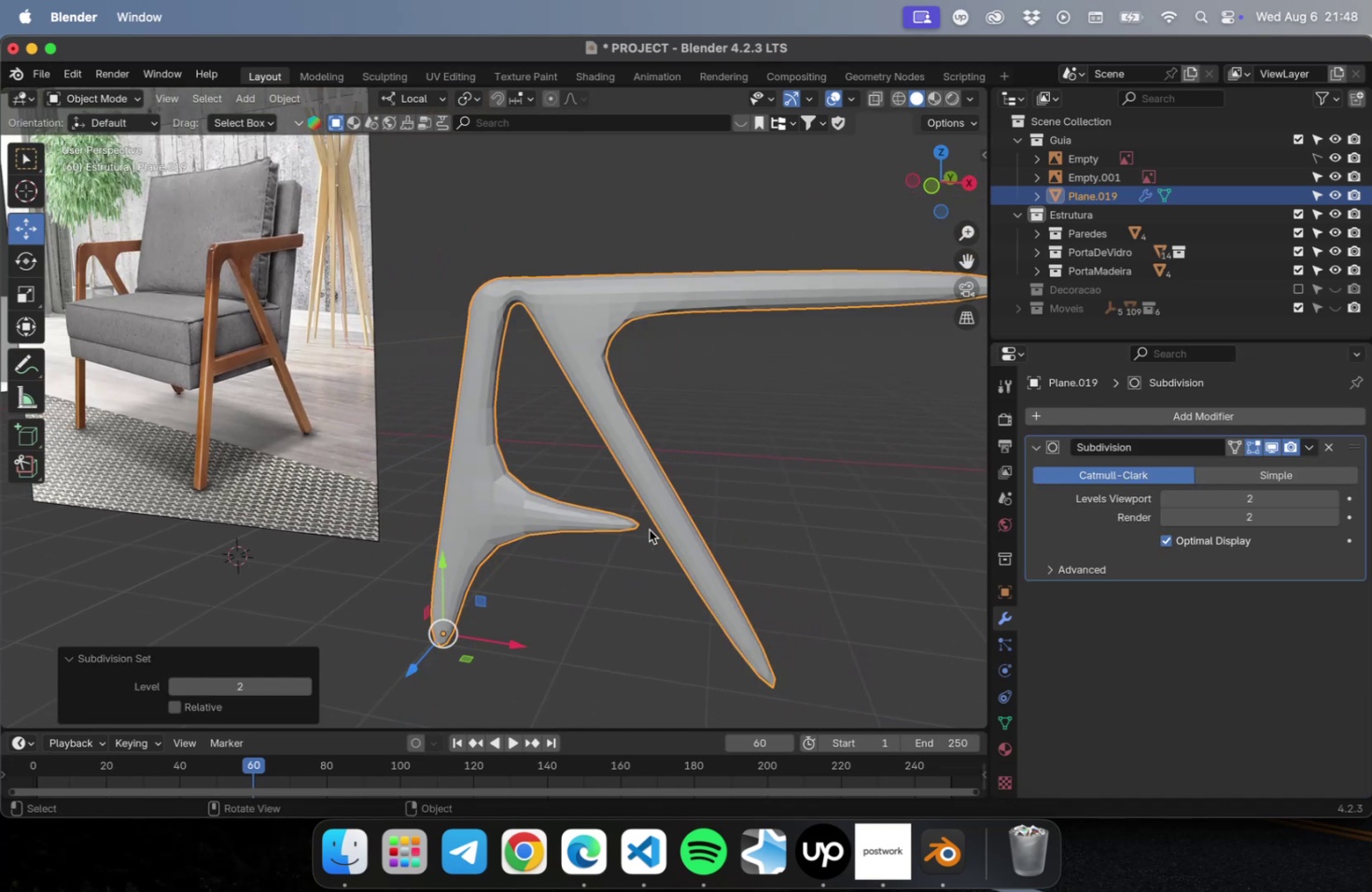 
hold_key(key=ShiftLeft, duration=0.49)
 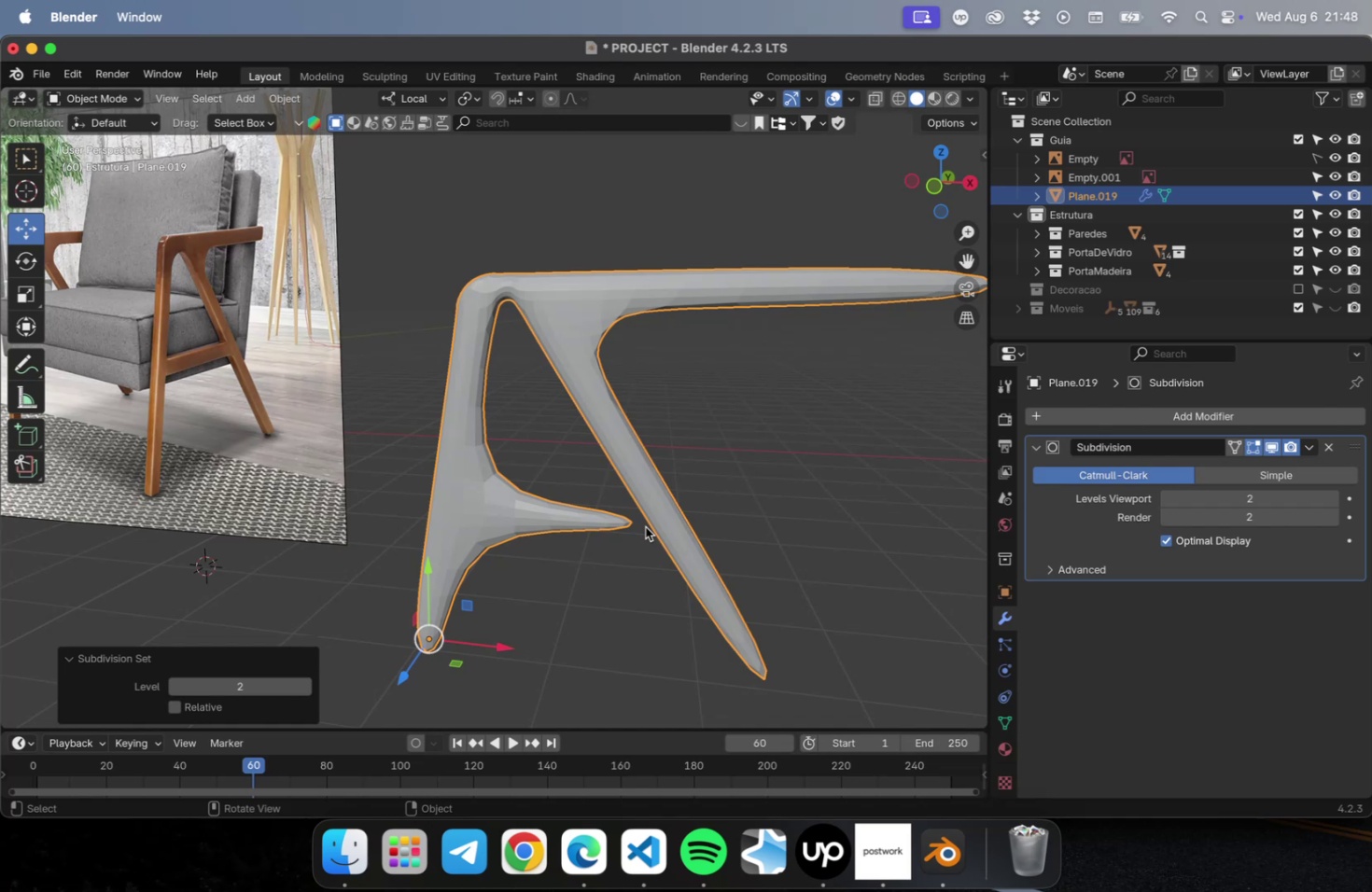 
key(Meta+R)
 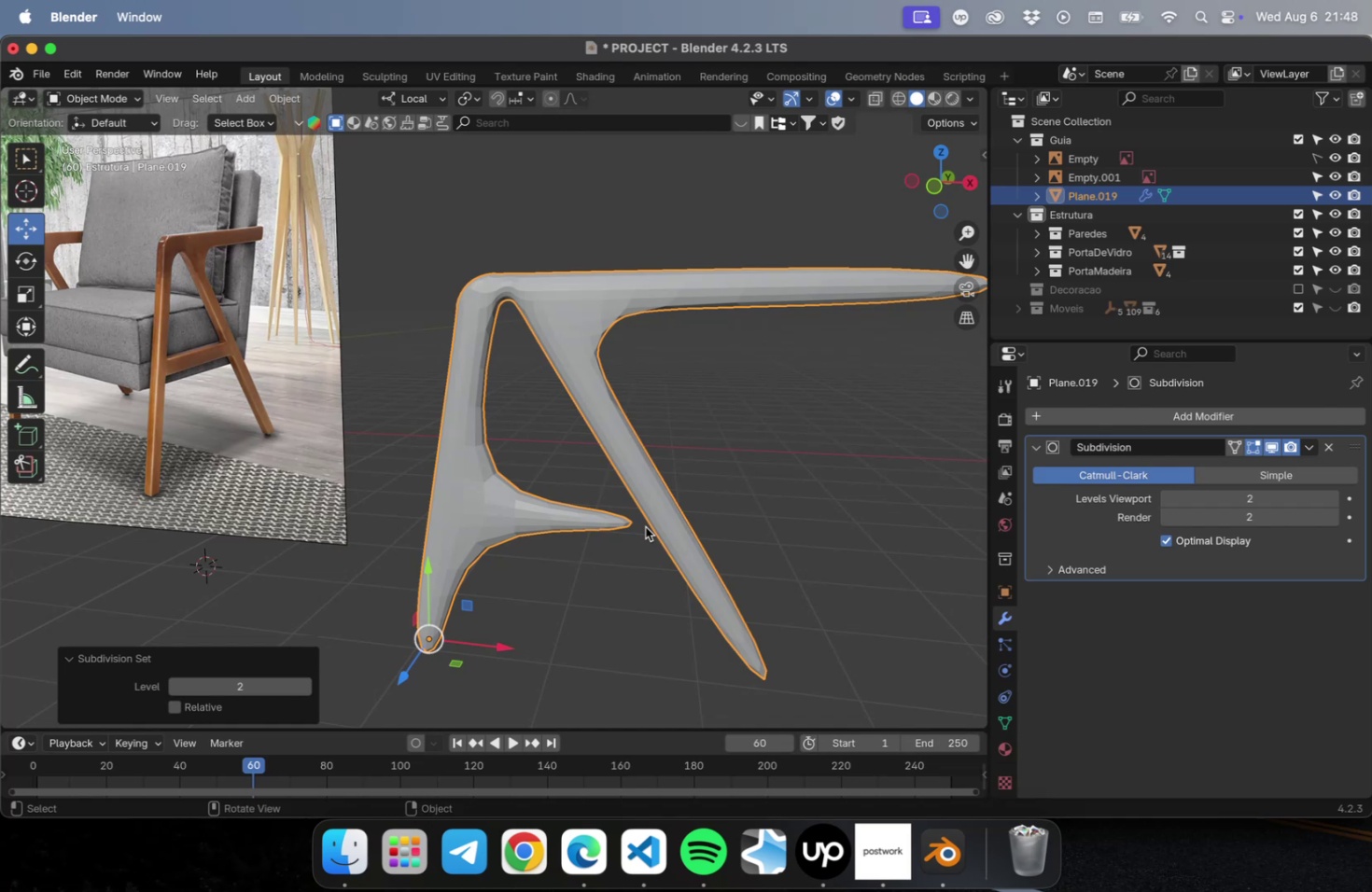 
key(Tab)
 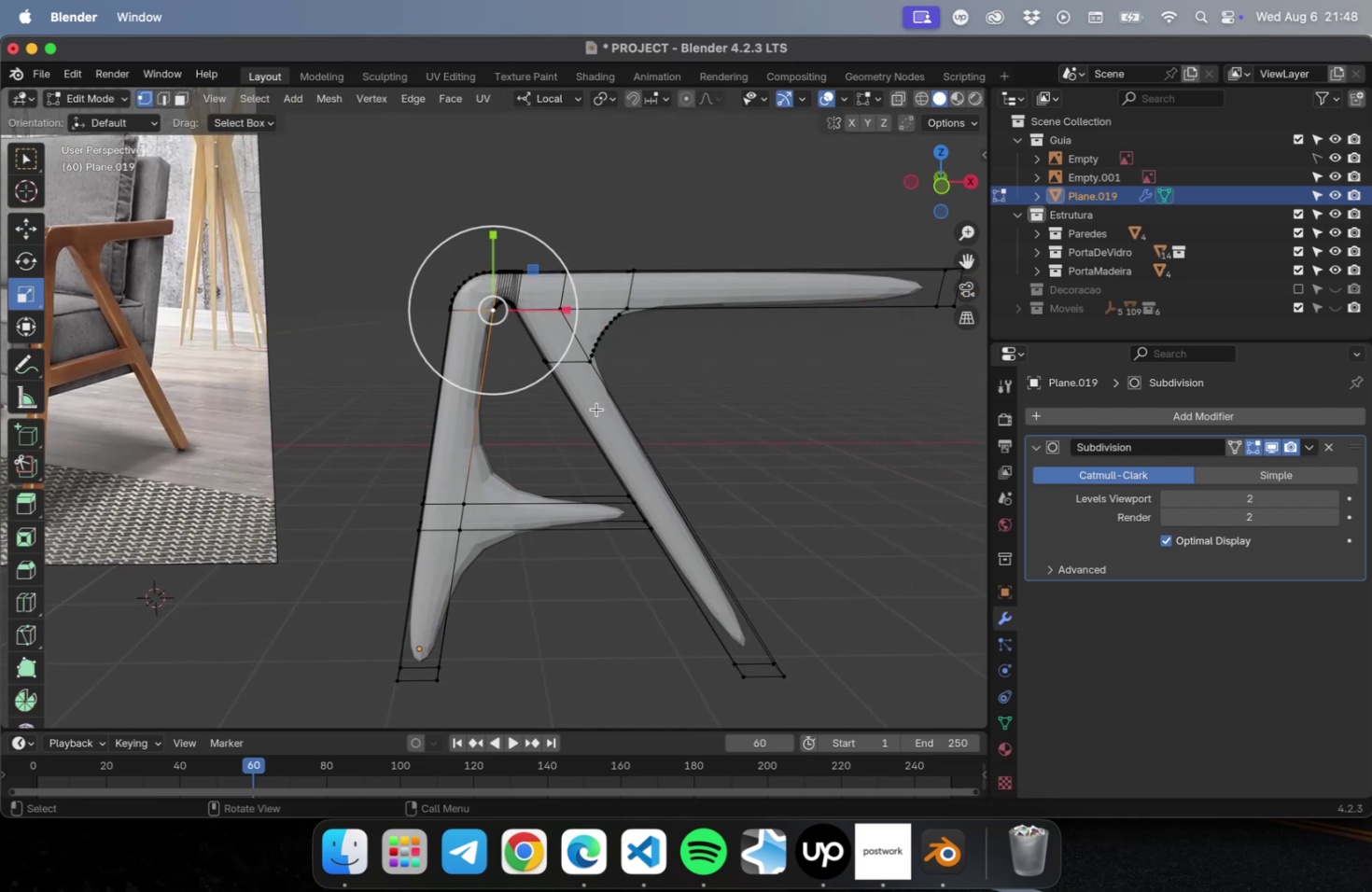 
scroll: coordinate [531, 278], scroll_direction: up, amount: 29.0
 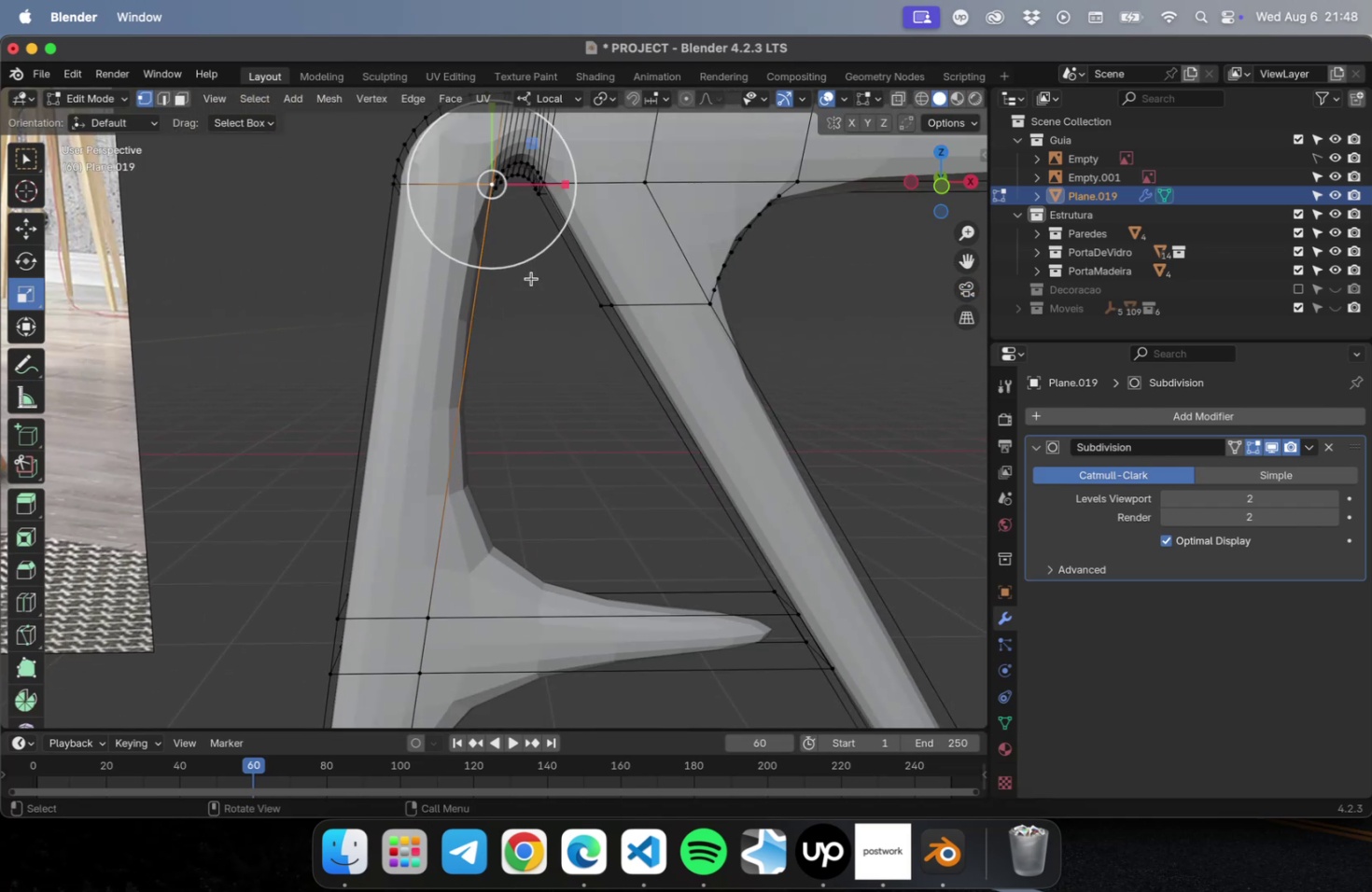 
hold_key(key=ShiftLeft, duration=0.51)
 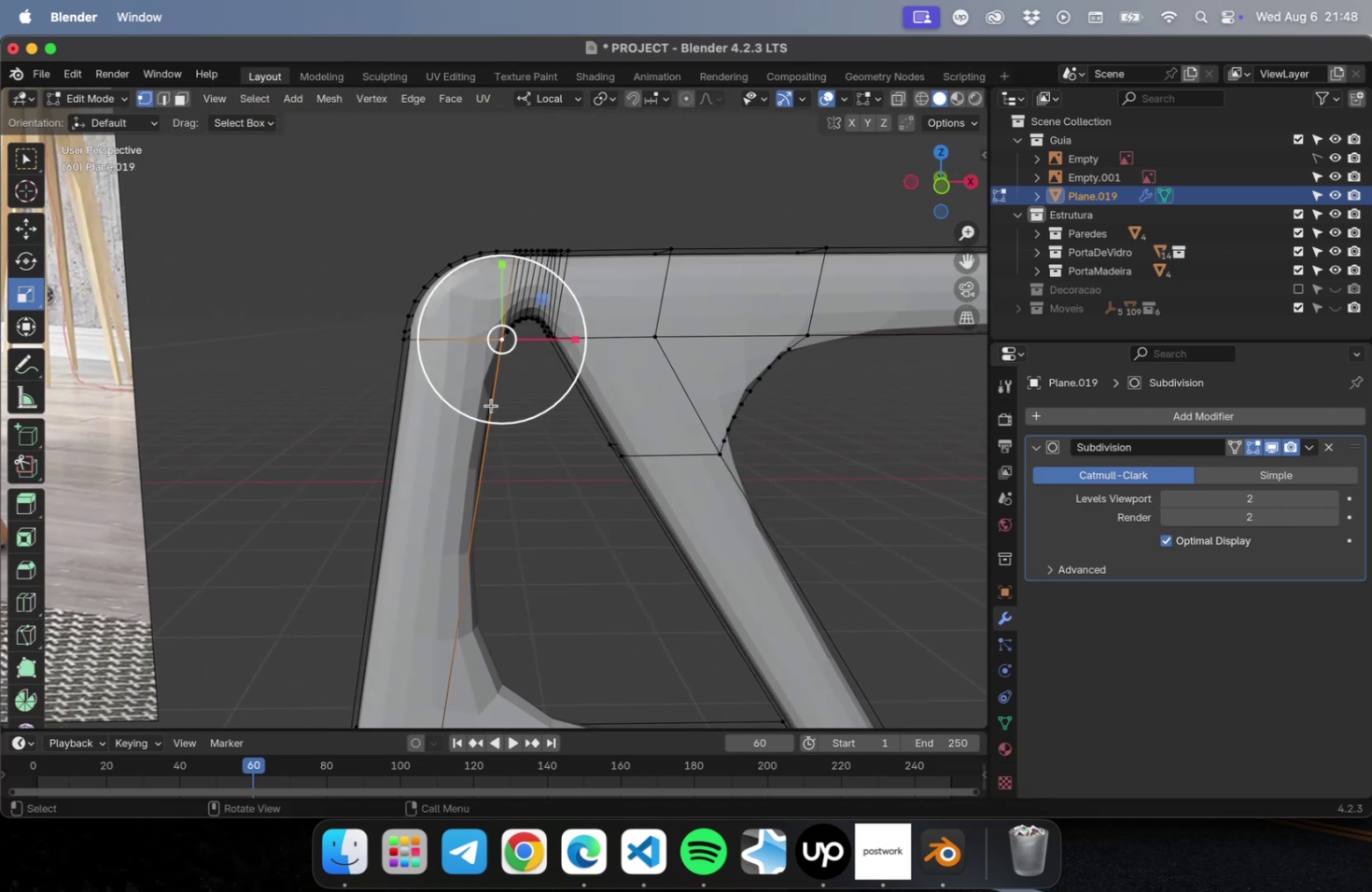 
key(Meta+R)
 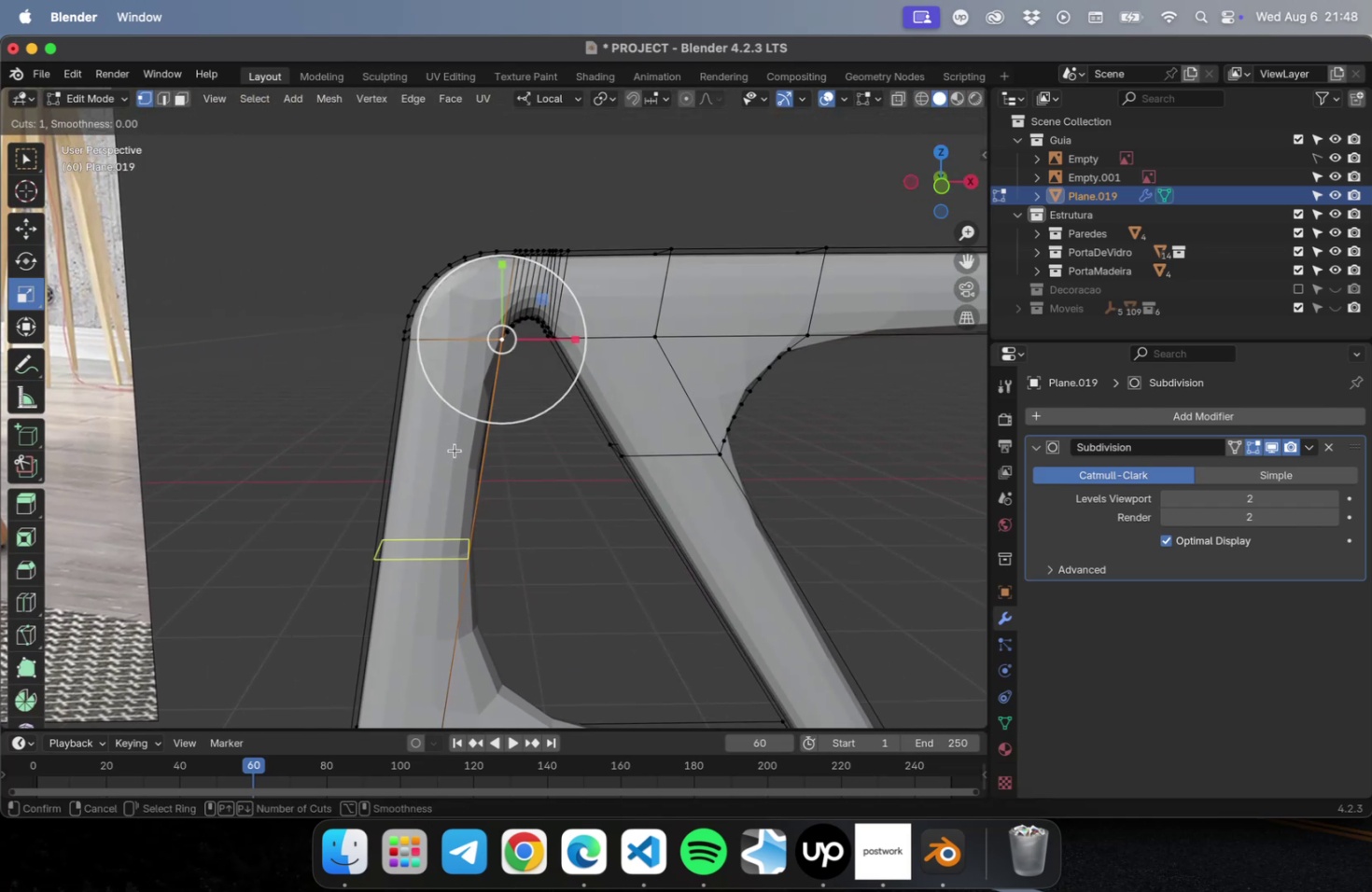 
left_click([451, 458])
 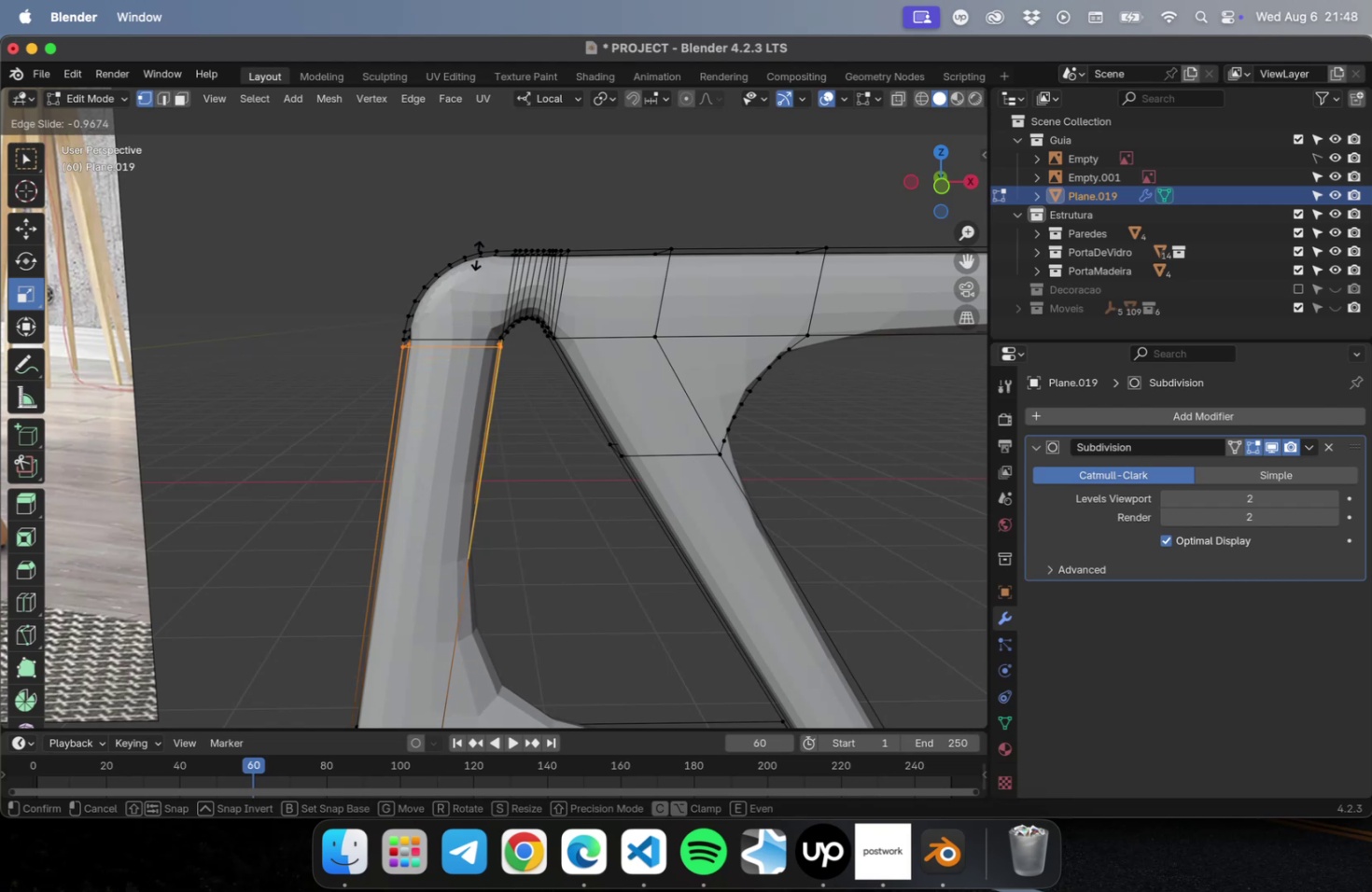 
left_click([477, 255])
 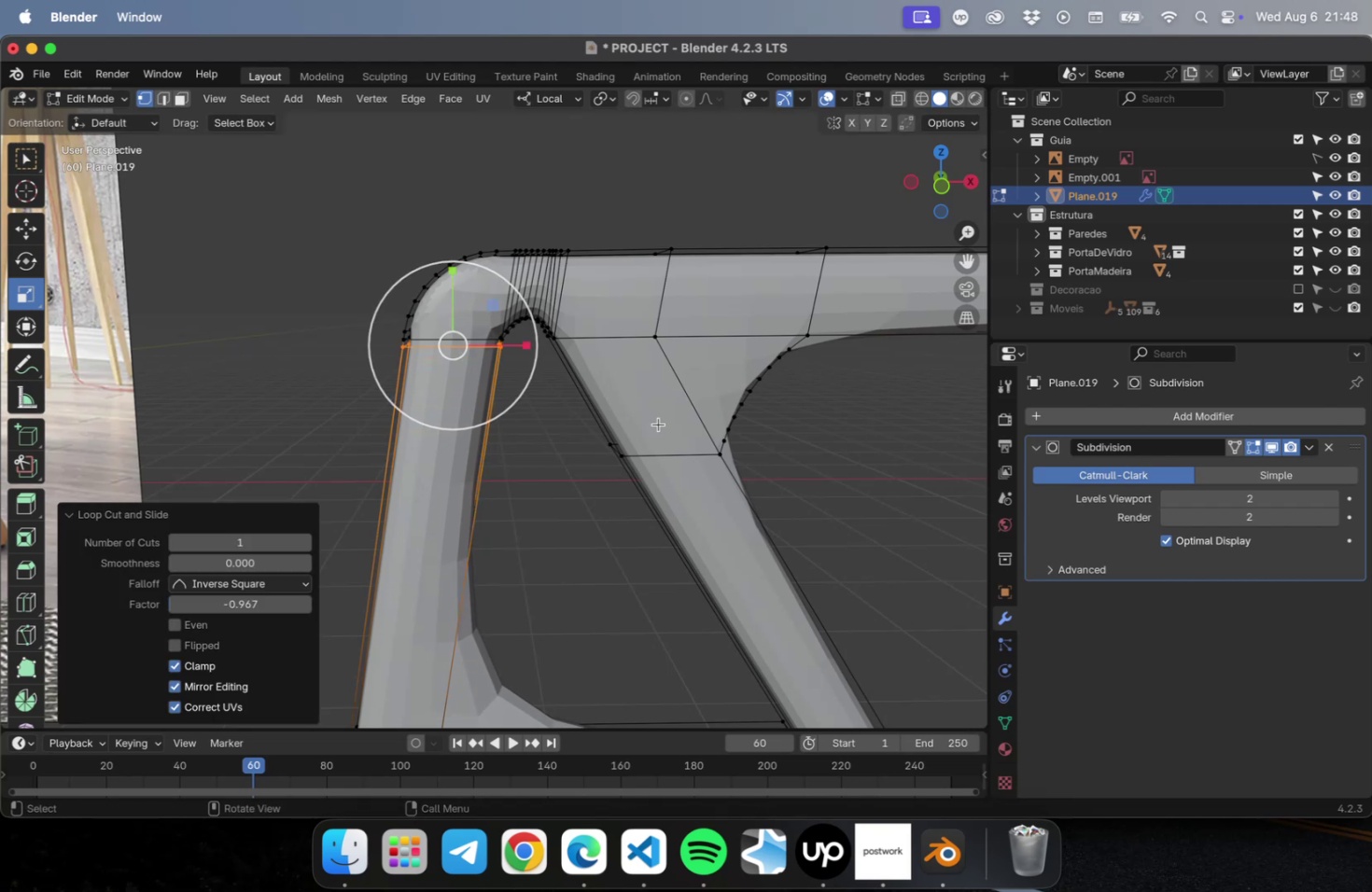 
scroll: coordinate [657, 455], scroll_direction: down, amount: 2.0
 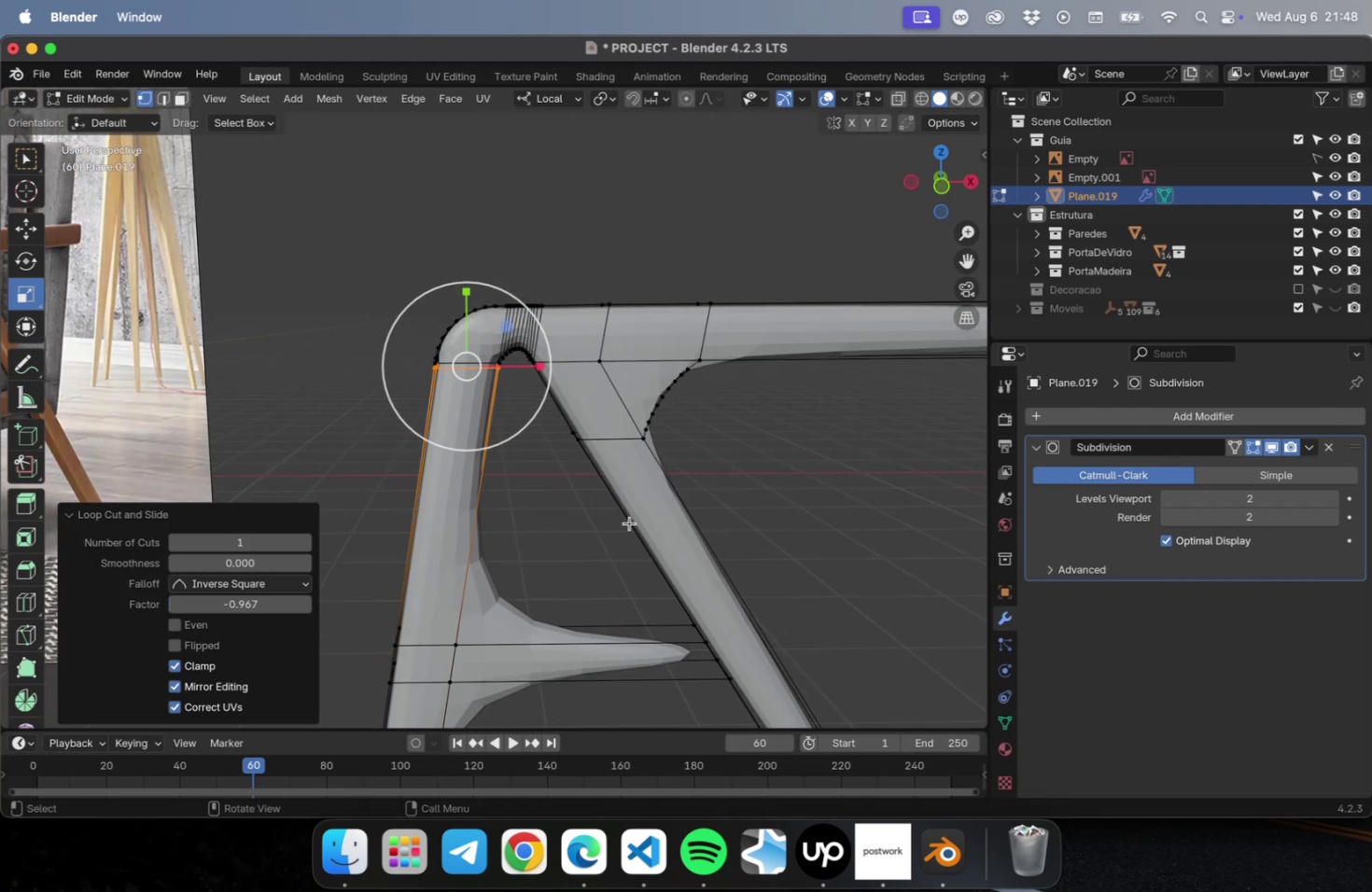 
hold_key(key=ShiftLeft, duration=0.63)
 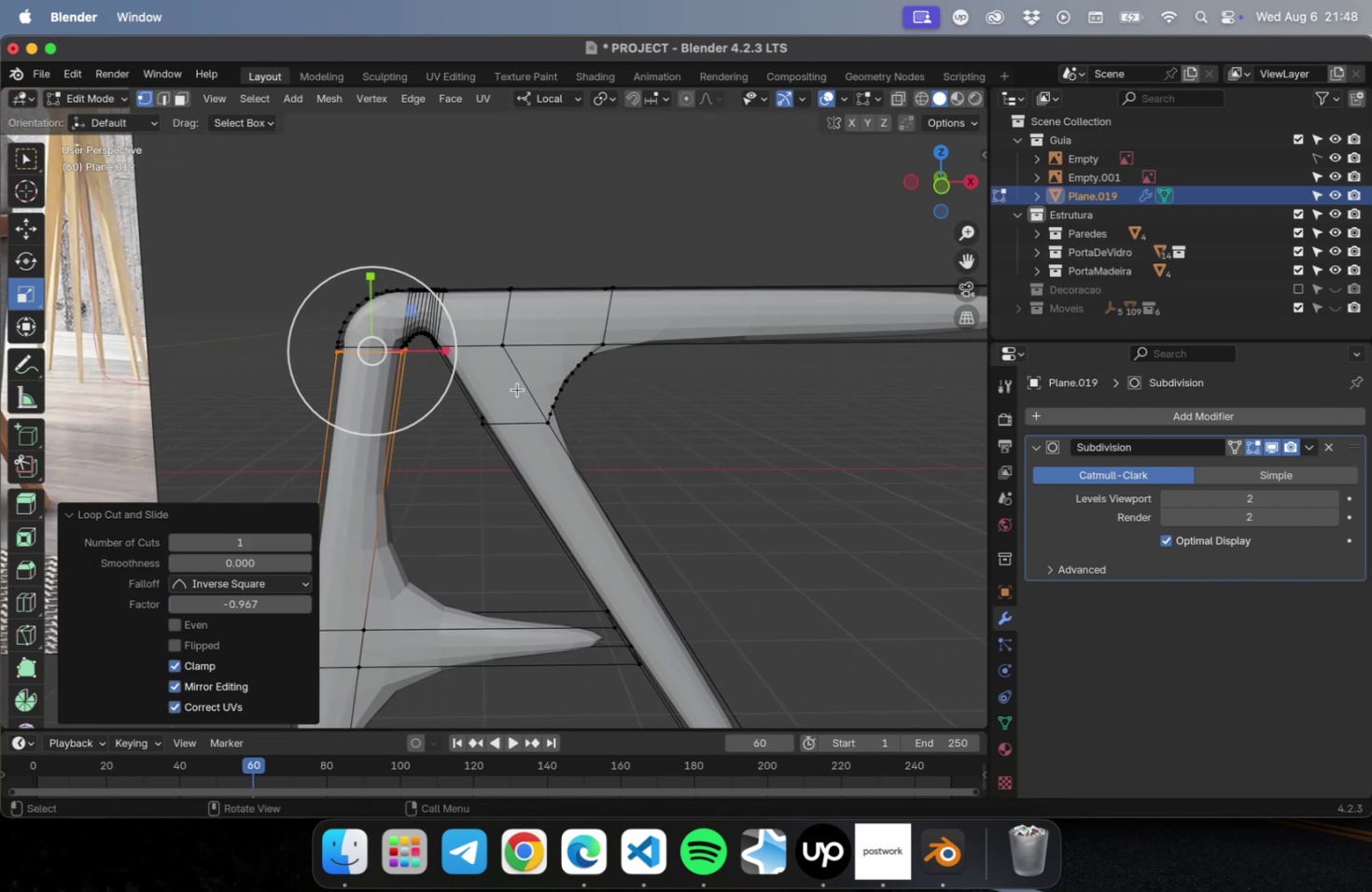 
key(Meta+R)
 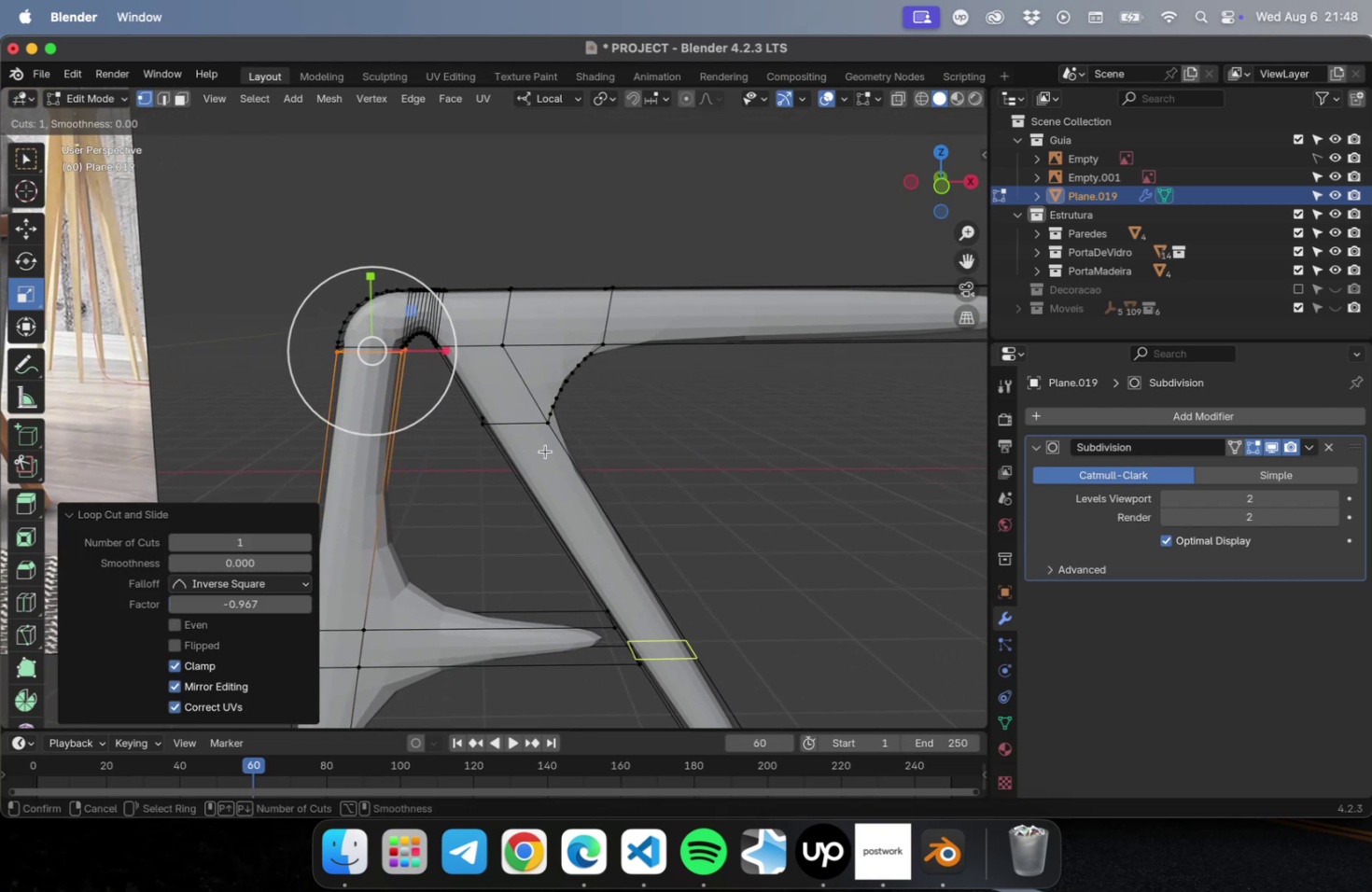 
key(Tab)
 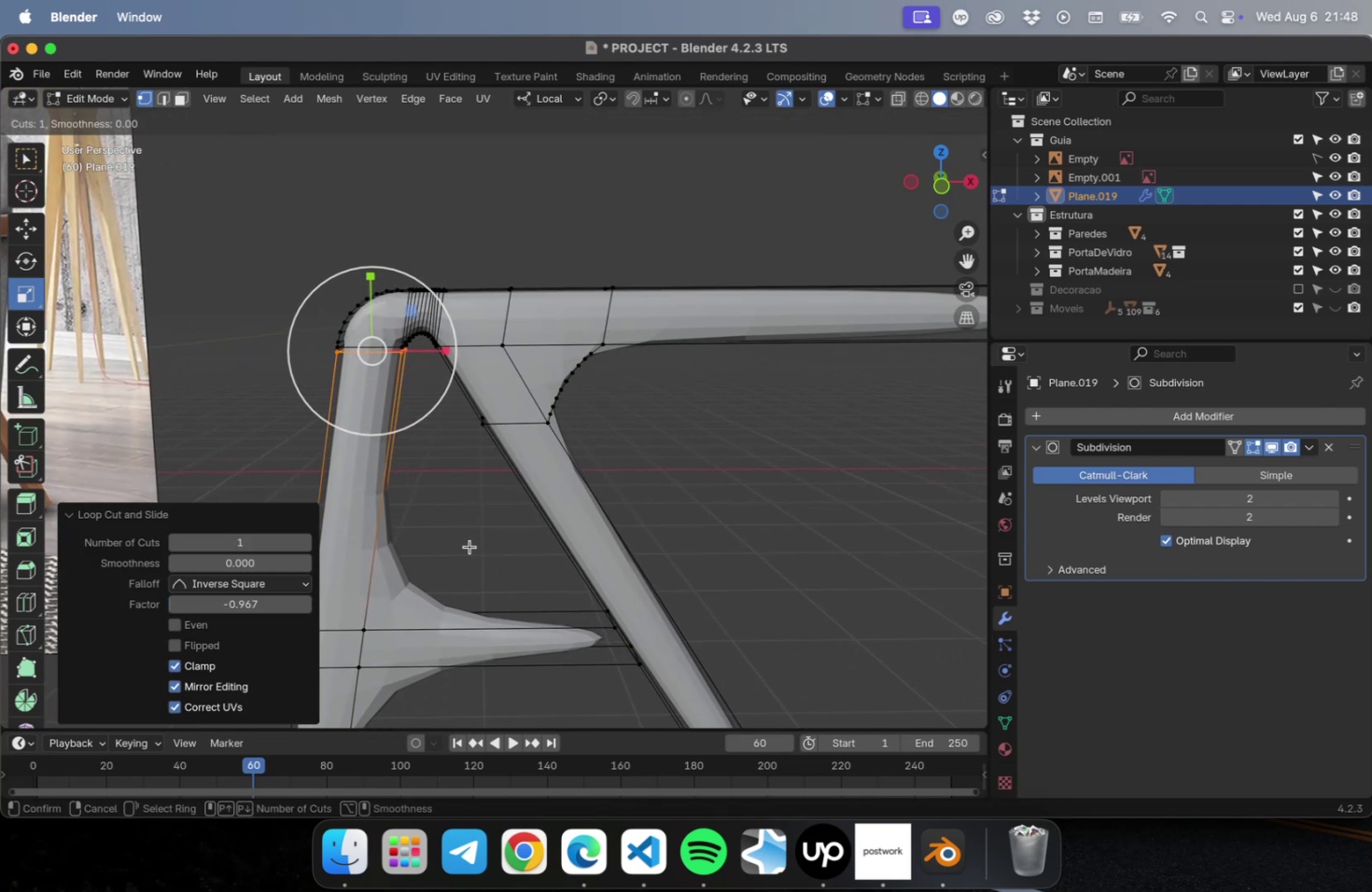 
hold_key(key=ShiftLeft, duration=0.67)
 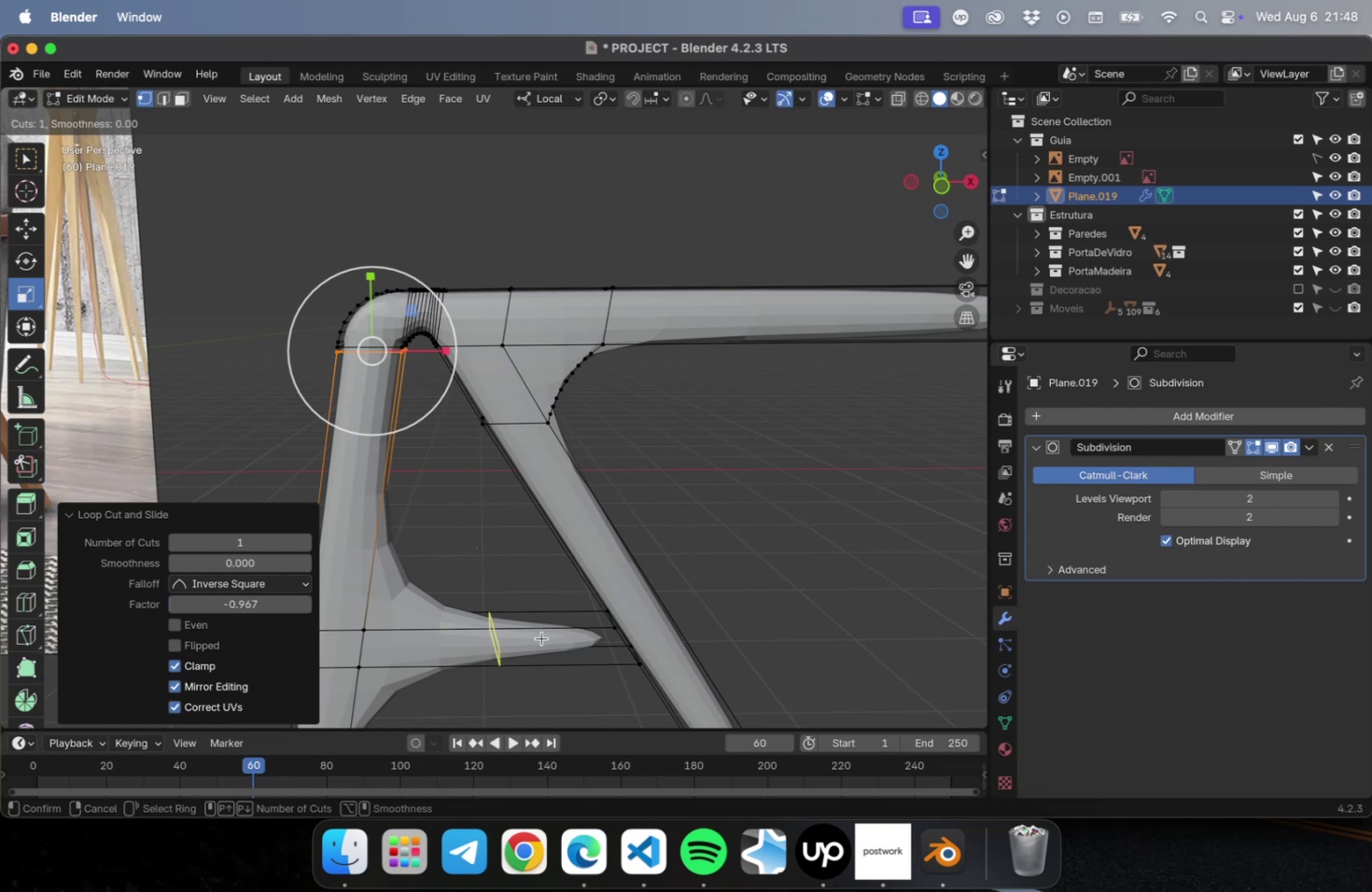 
left_click([541, 637])
 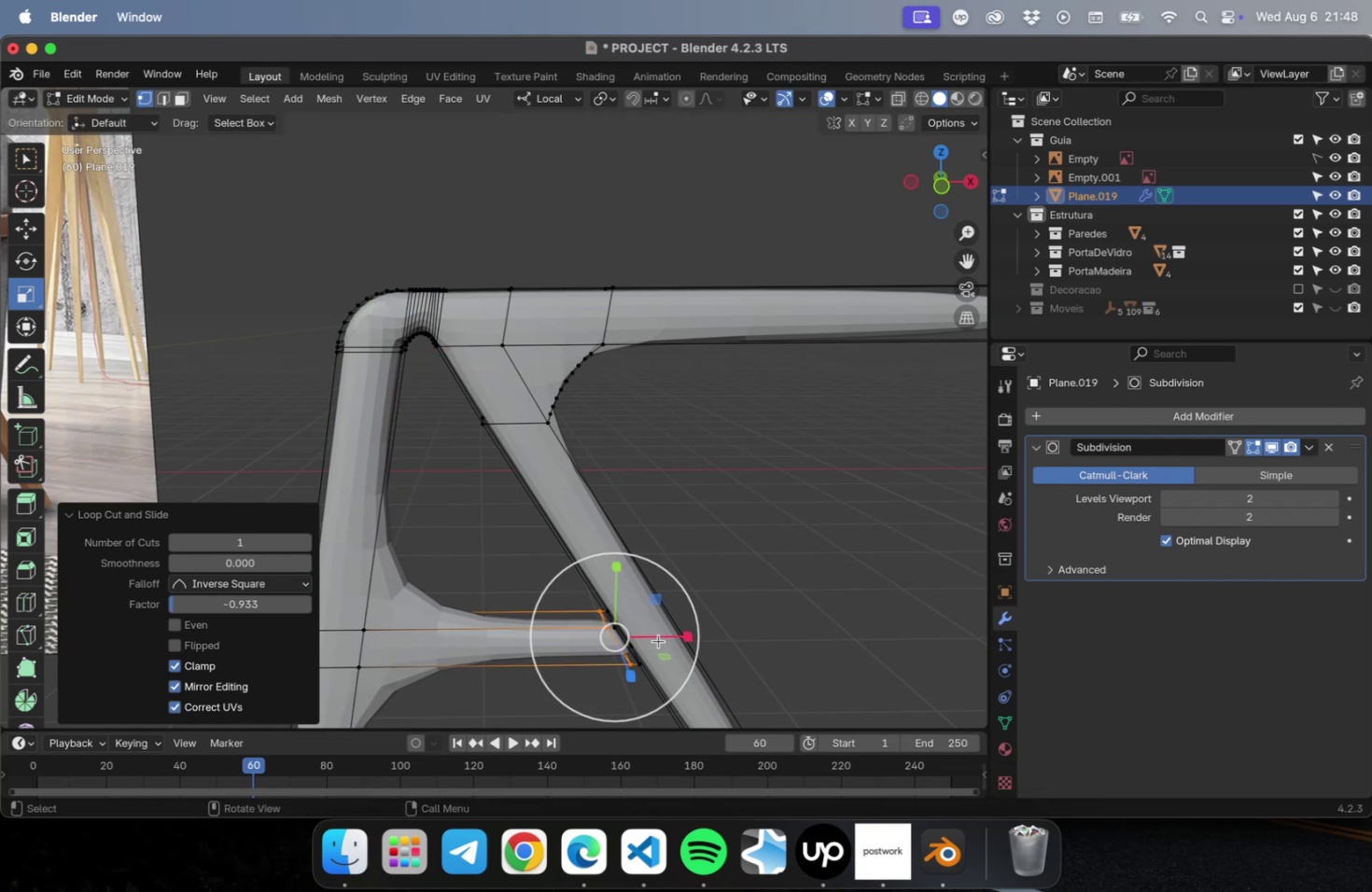 
key(Meta+R)
 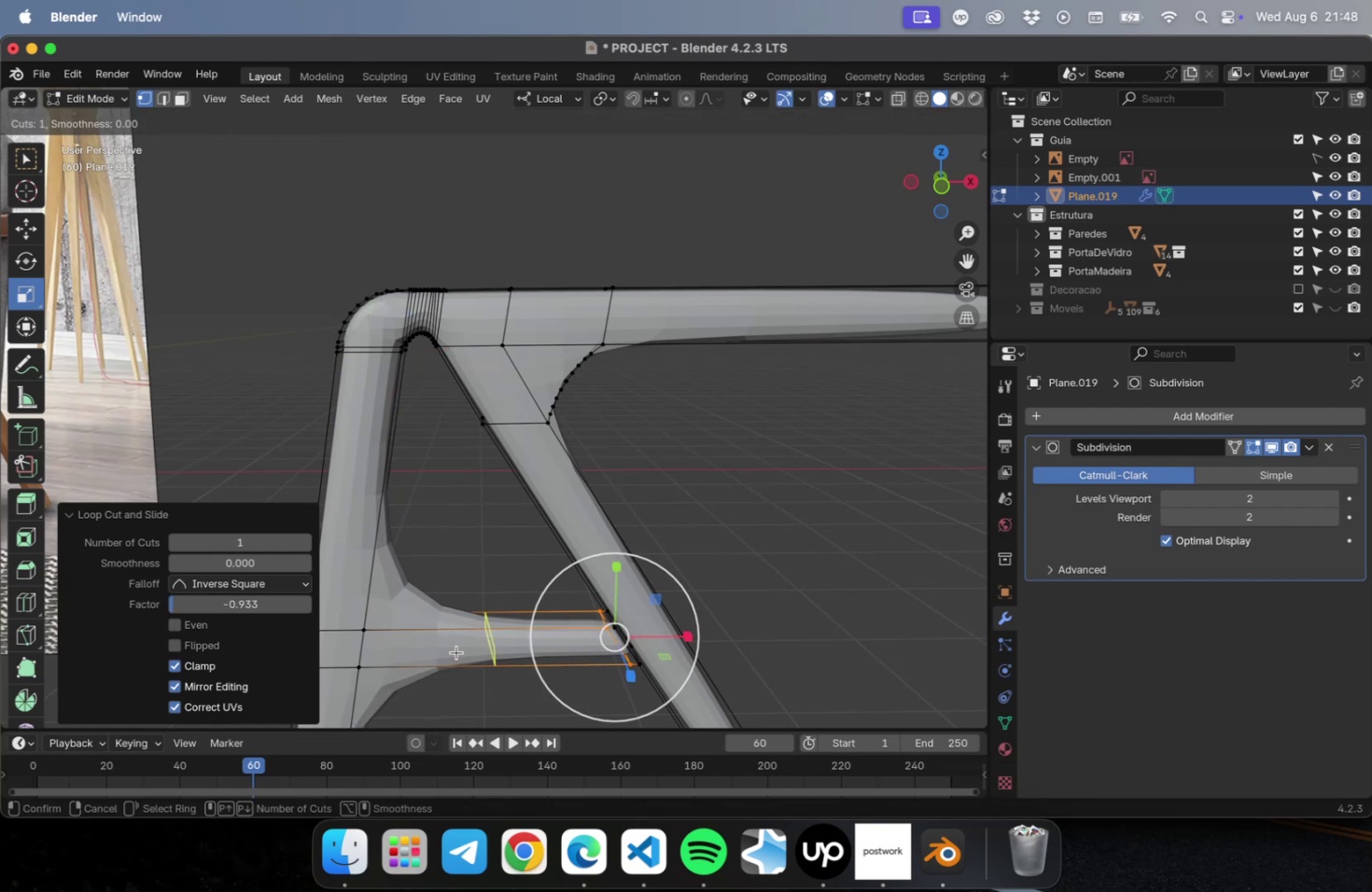 
left_click([456, 651])
 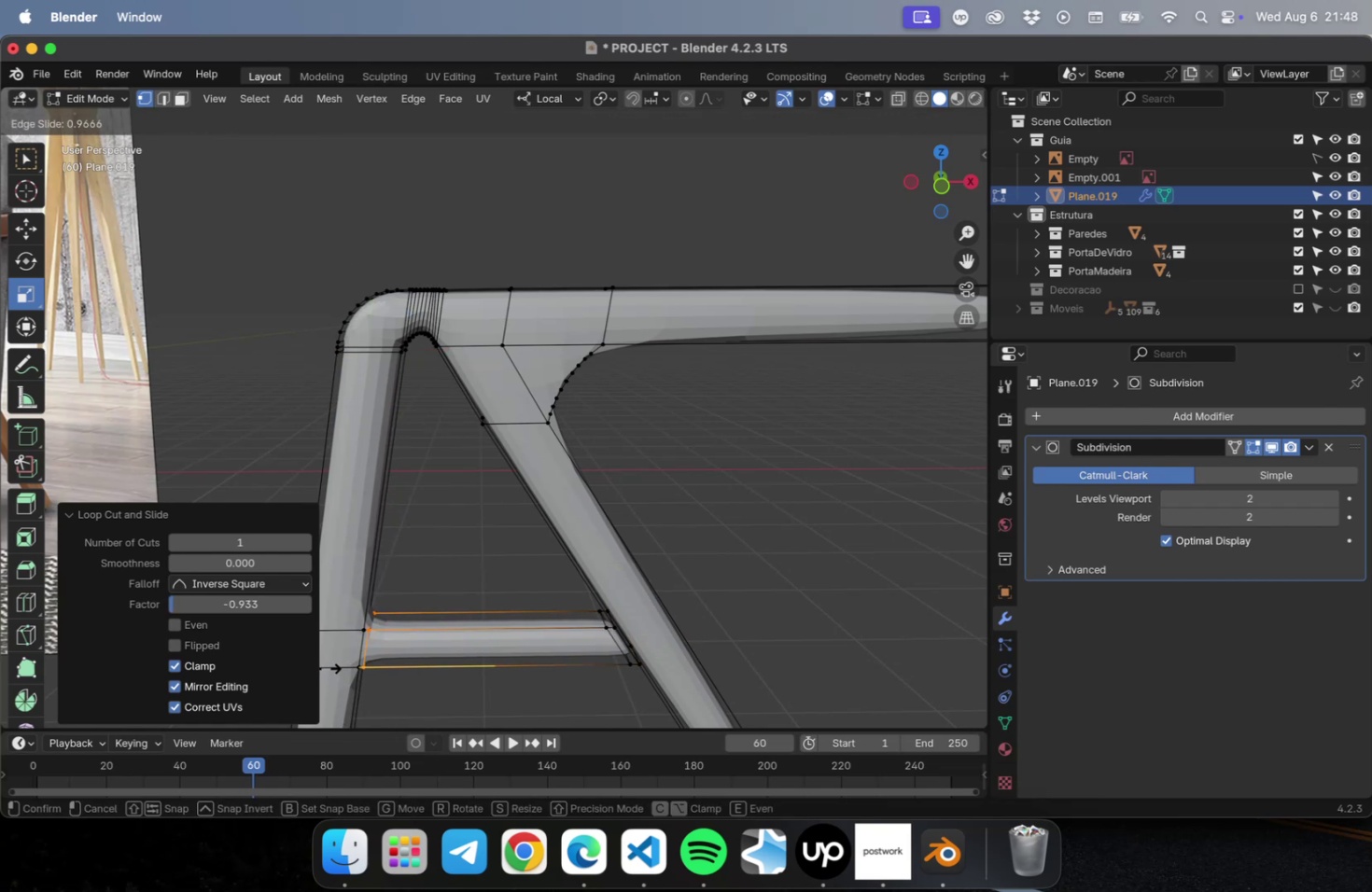 
left_click([327, 667])
 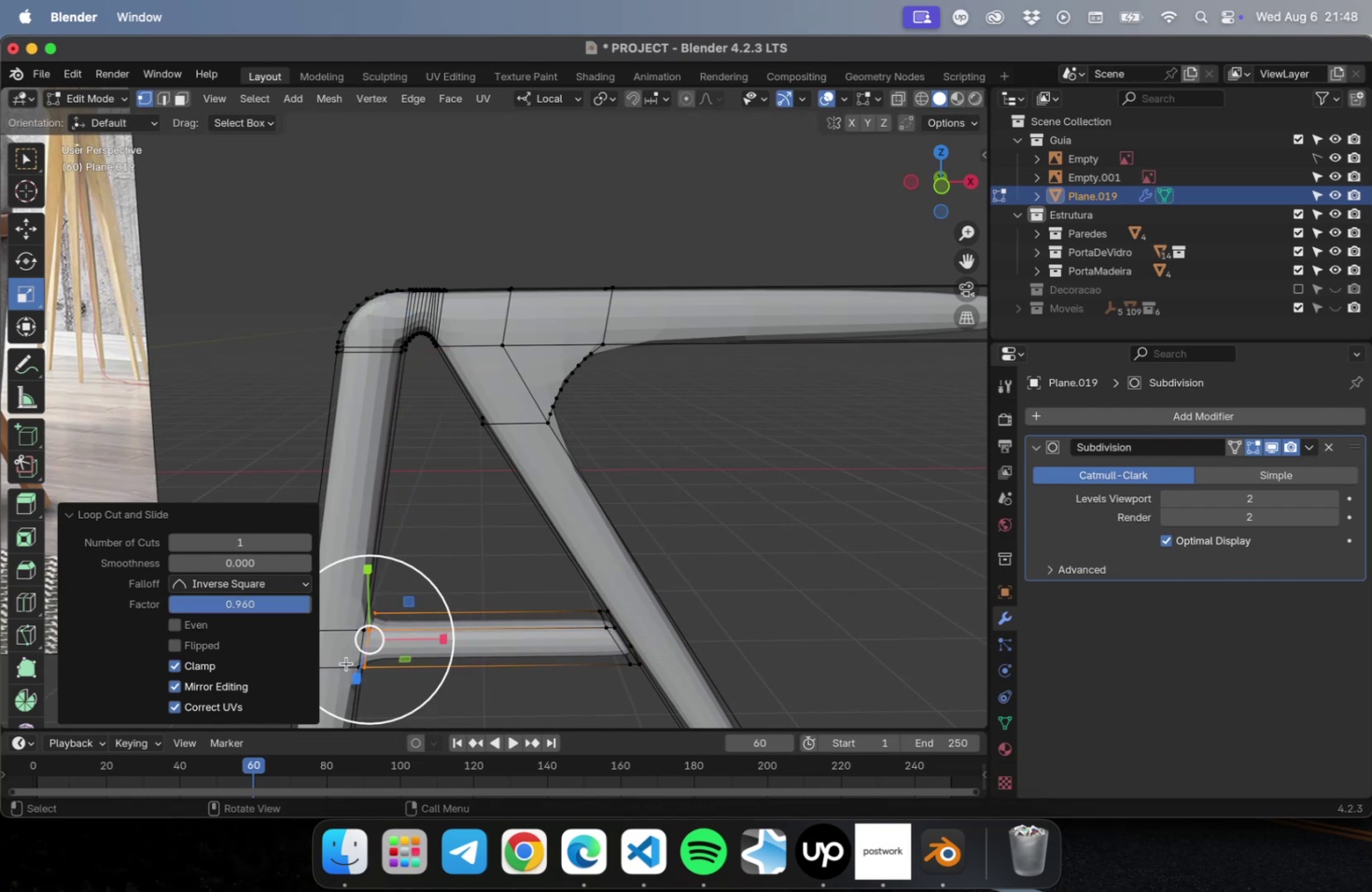 
hold_key(key=ShiftLeft, duration=0.89)
 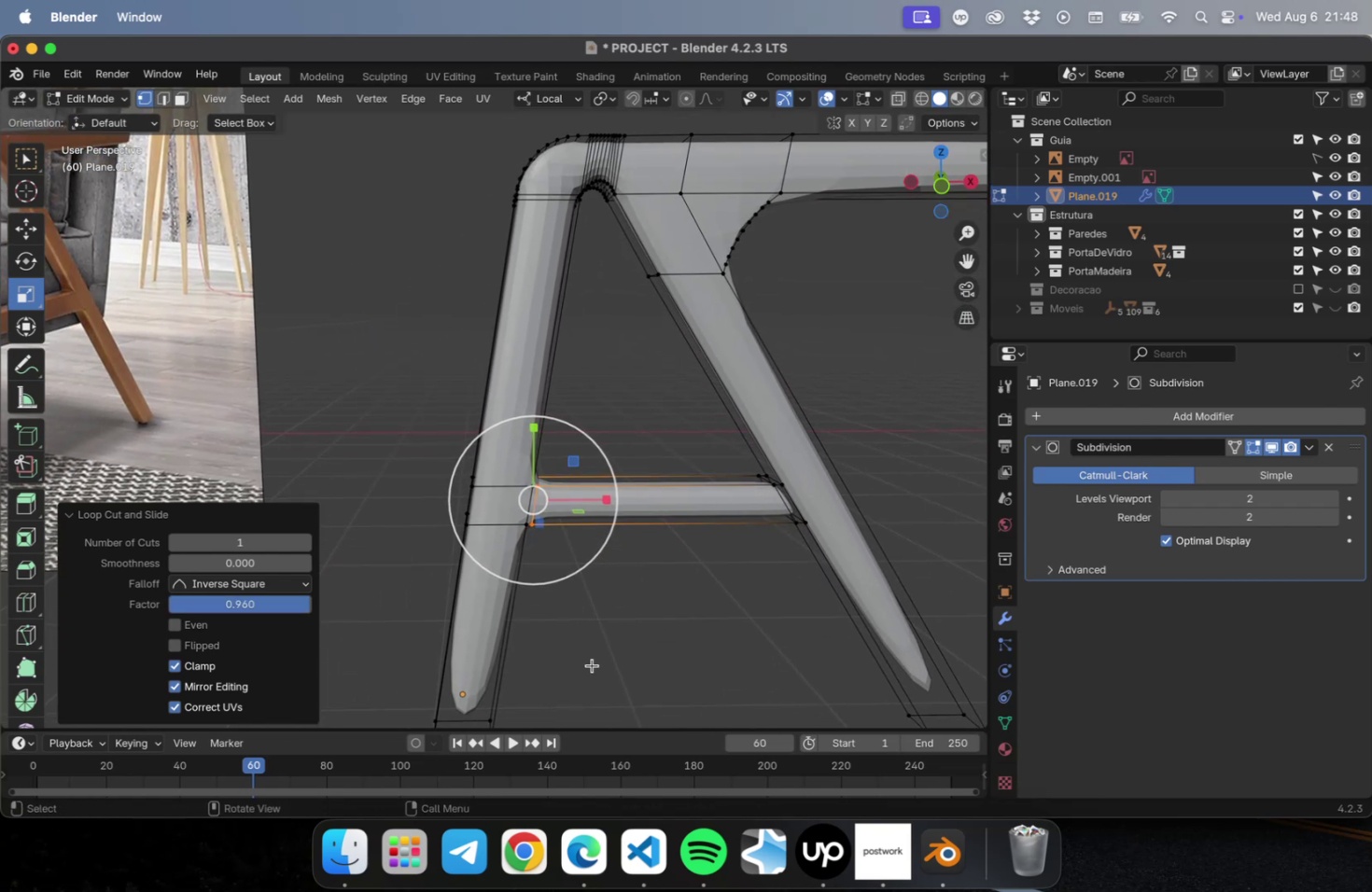 
hold_key(key=ShiftLeft, duration=0.53)
 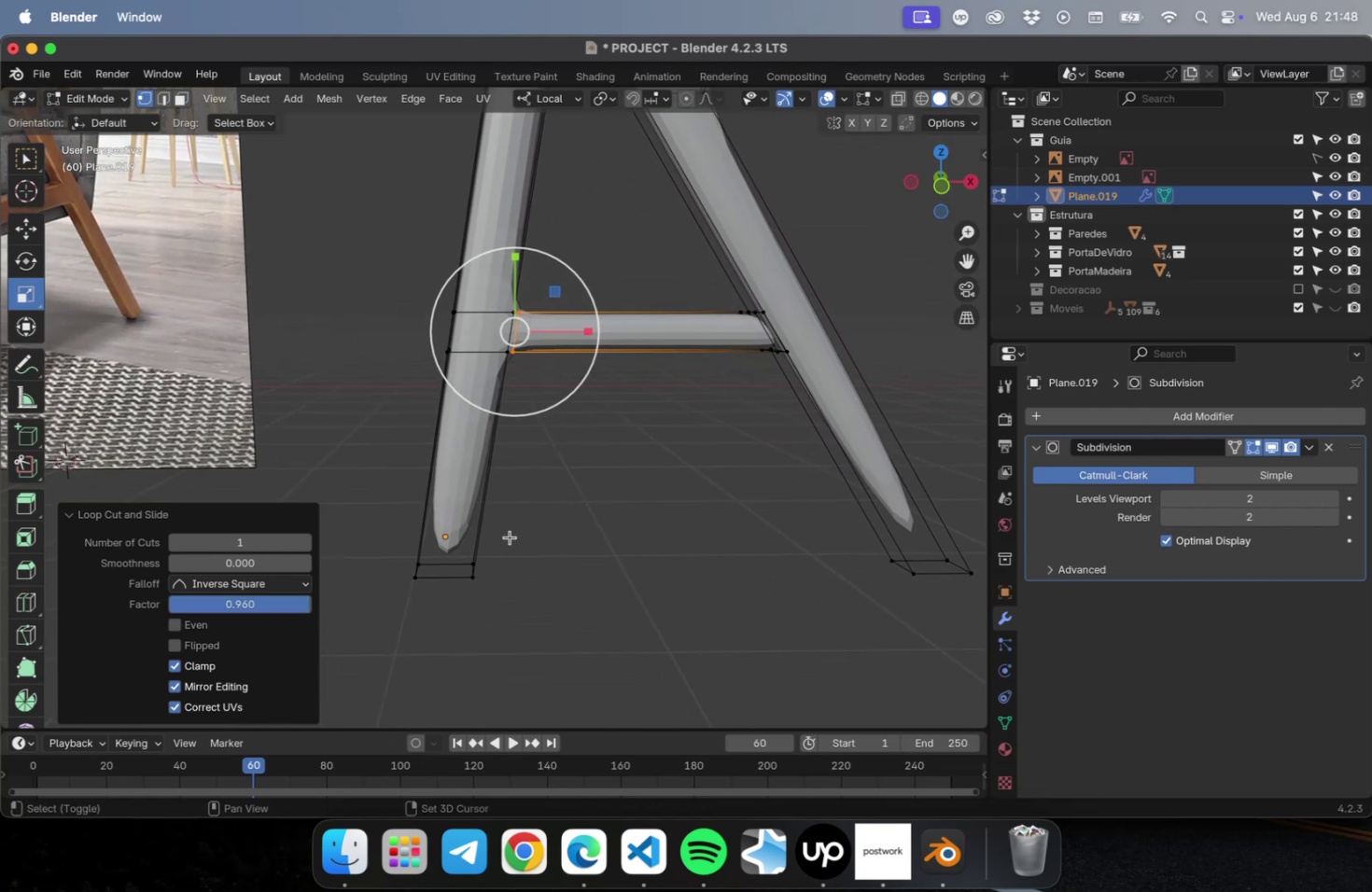 
key(Meta+CommandLeft)
 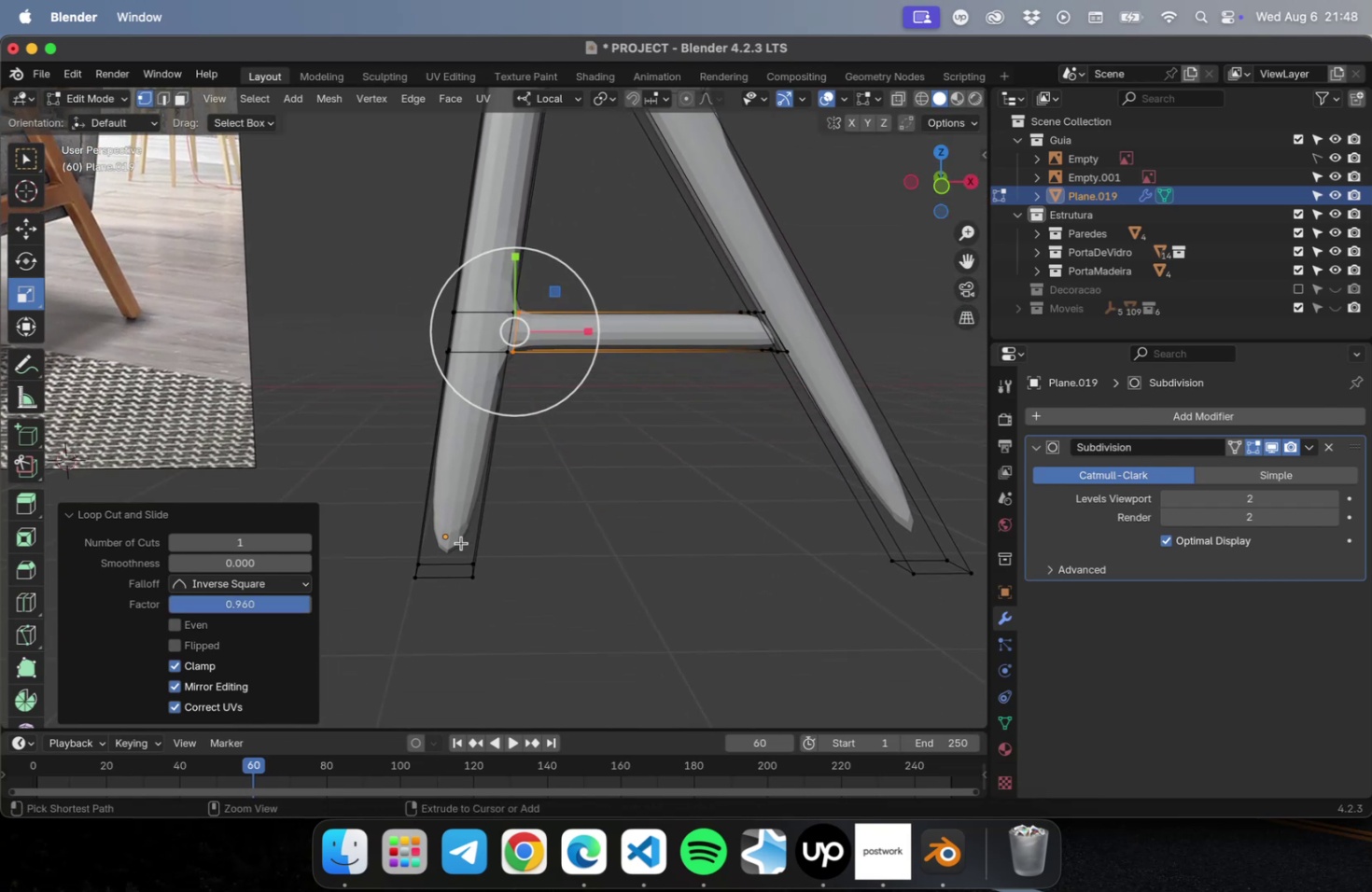 
key(Meta+R)
 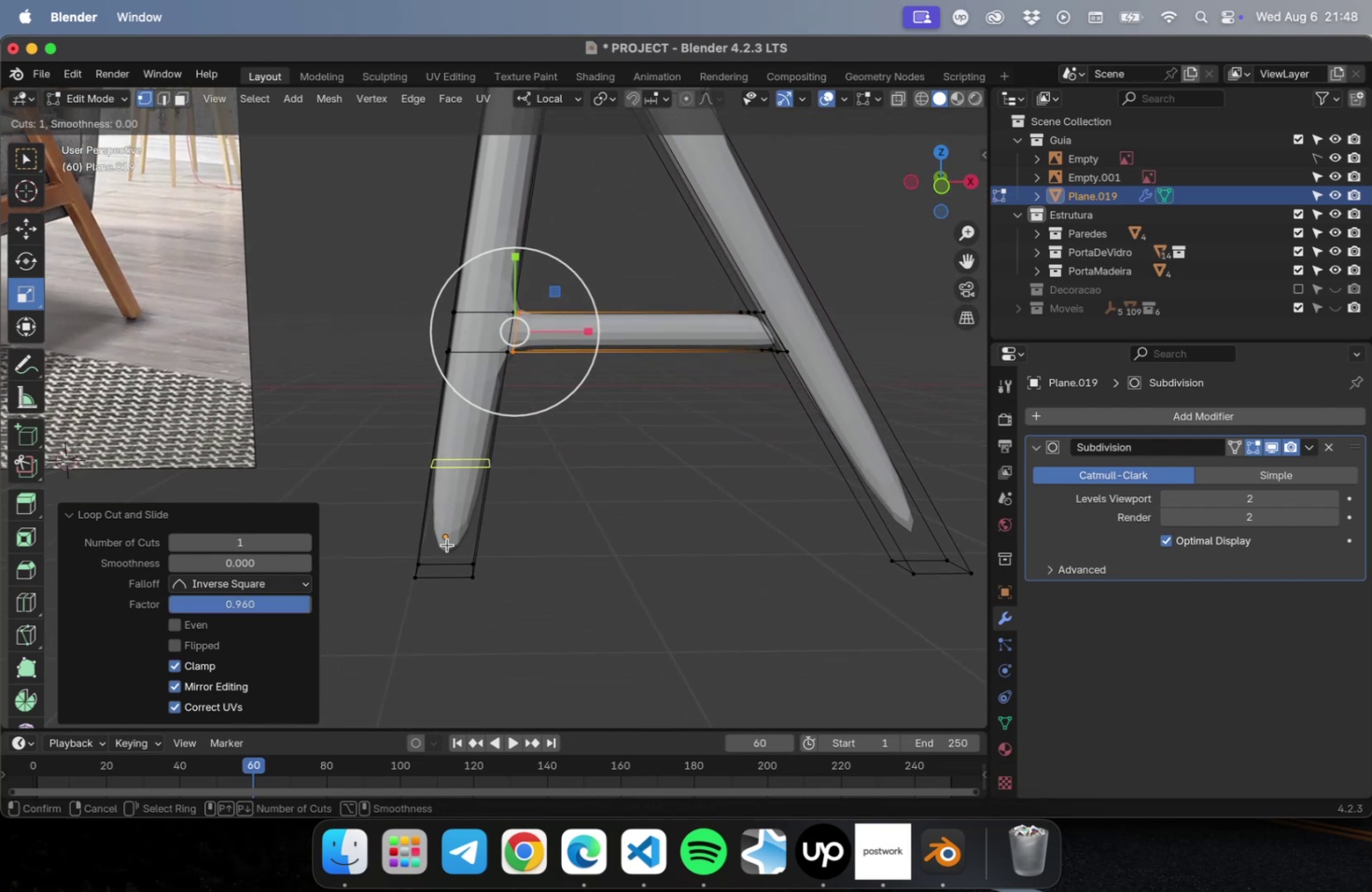 
left_click([447, 544])
 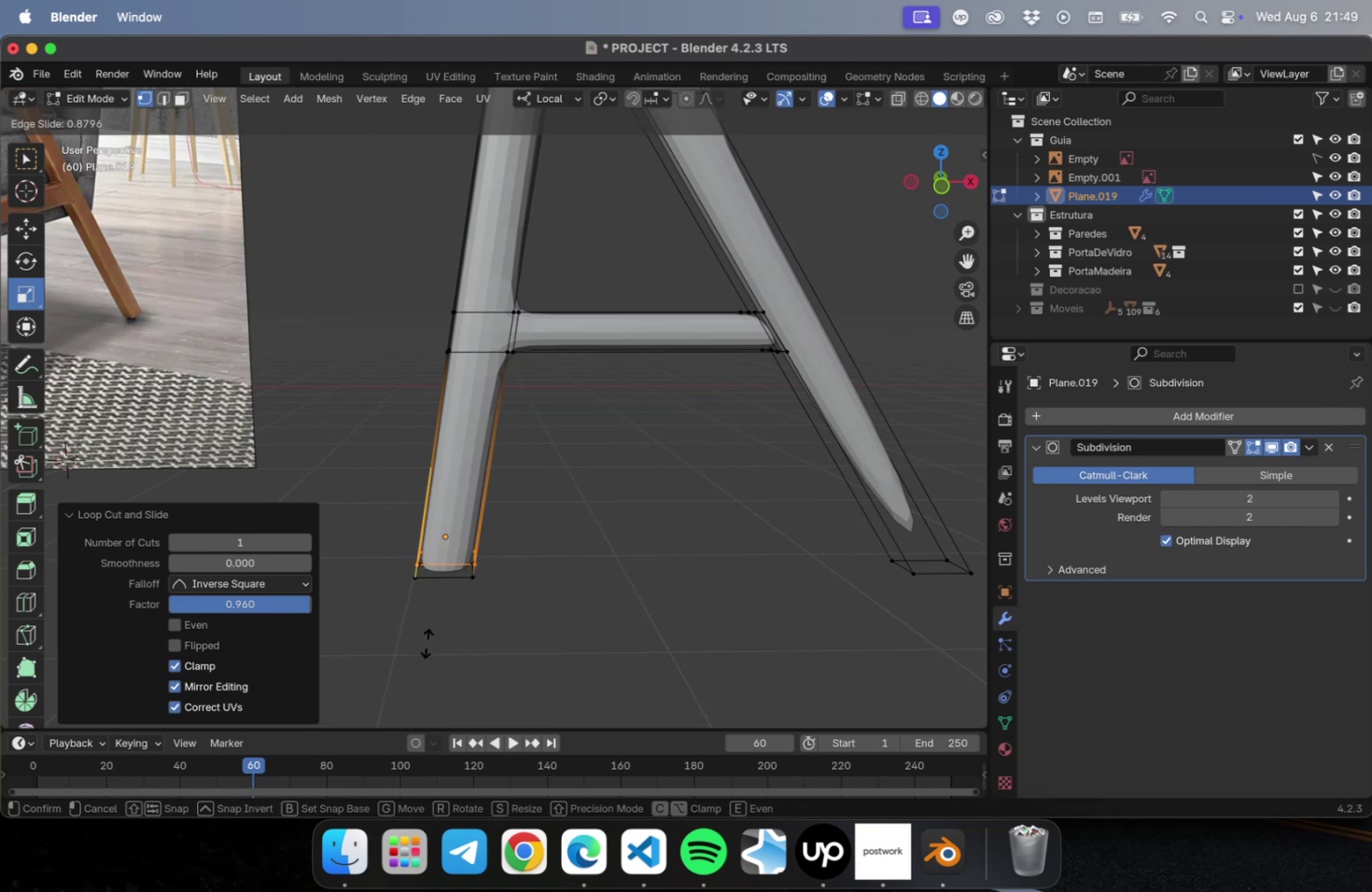 
left_click([427, 642])
 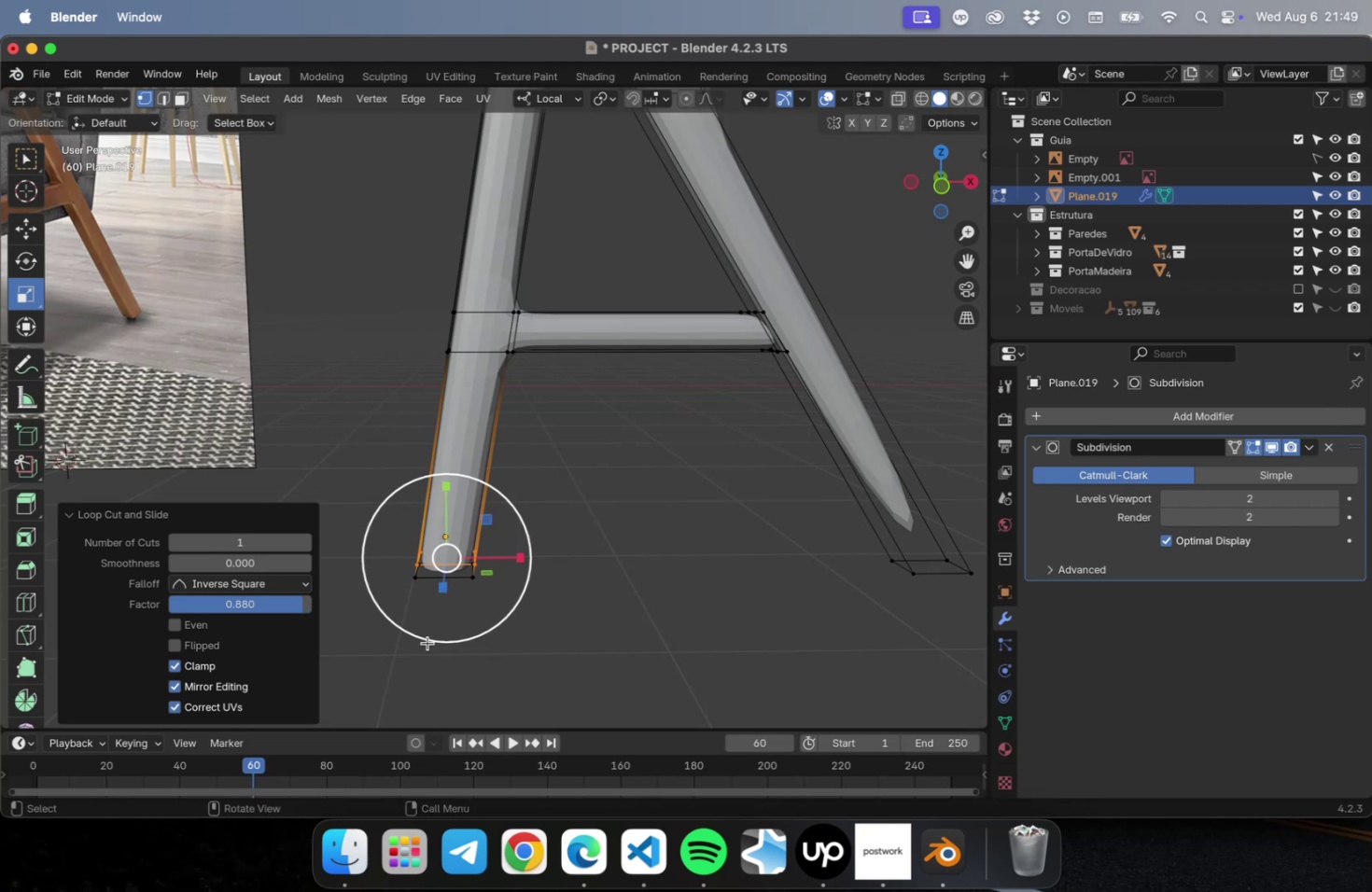 
hold_key(key=ShiftLeft, duration=0.52)
 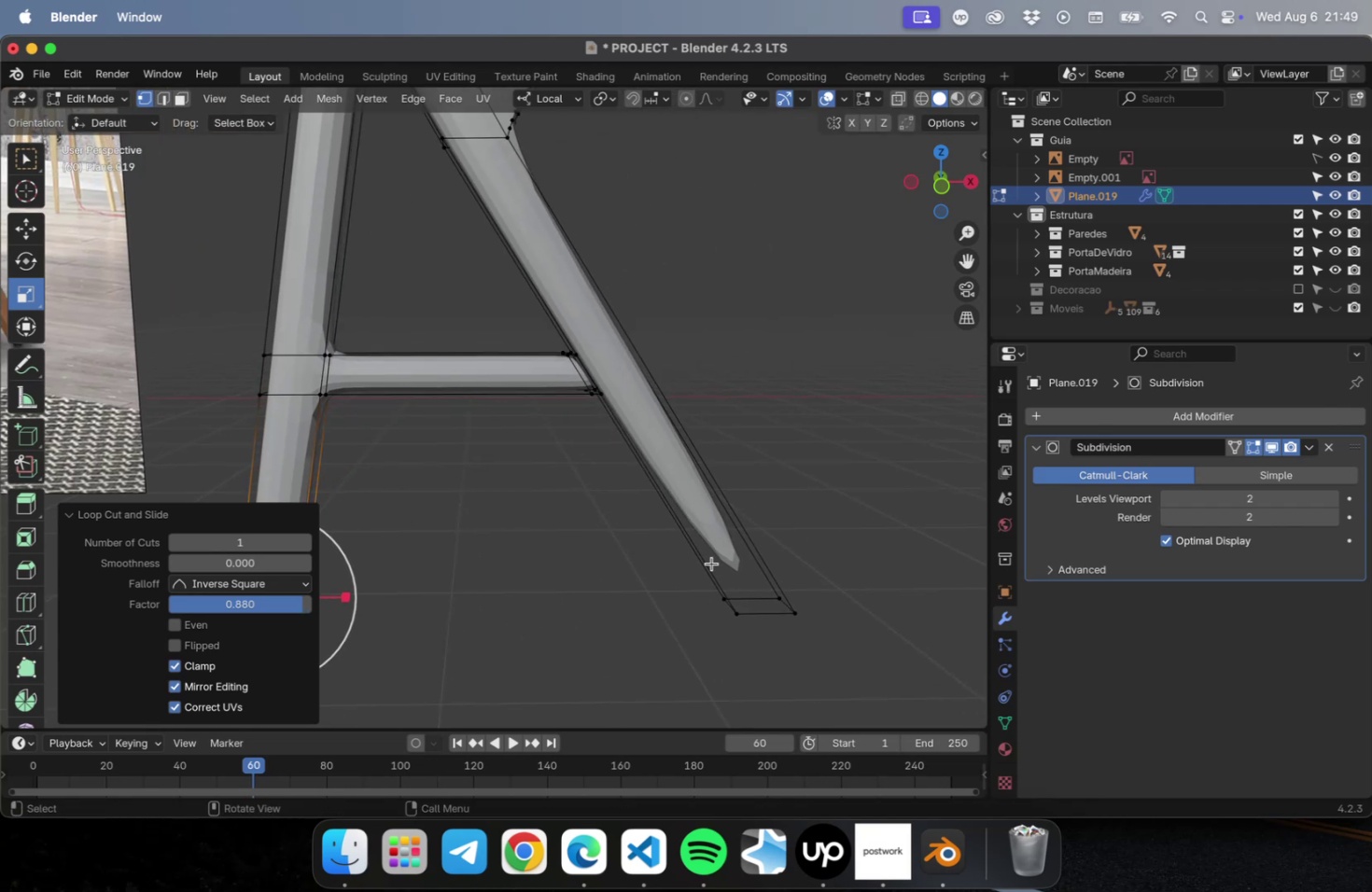 
key(Meta+R)
 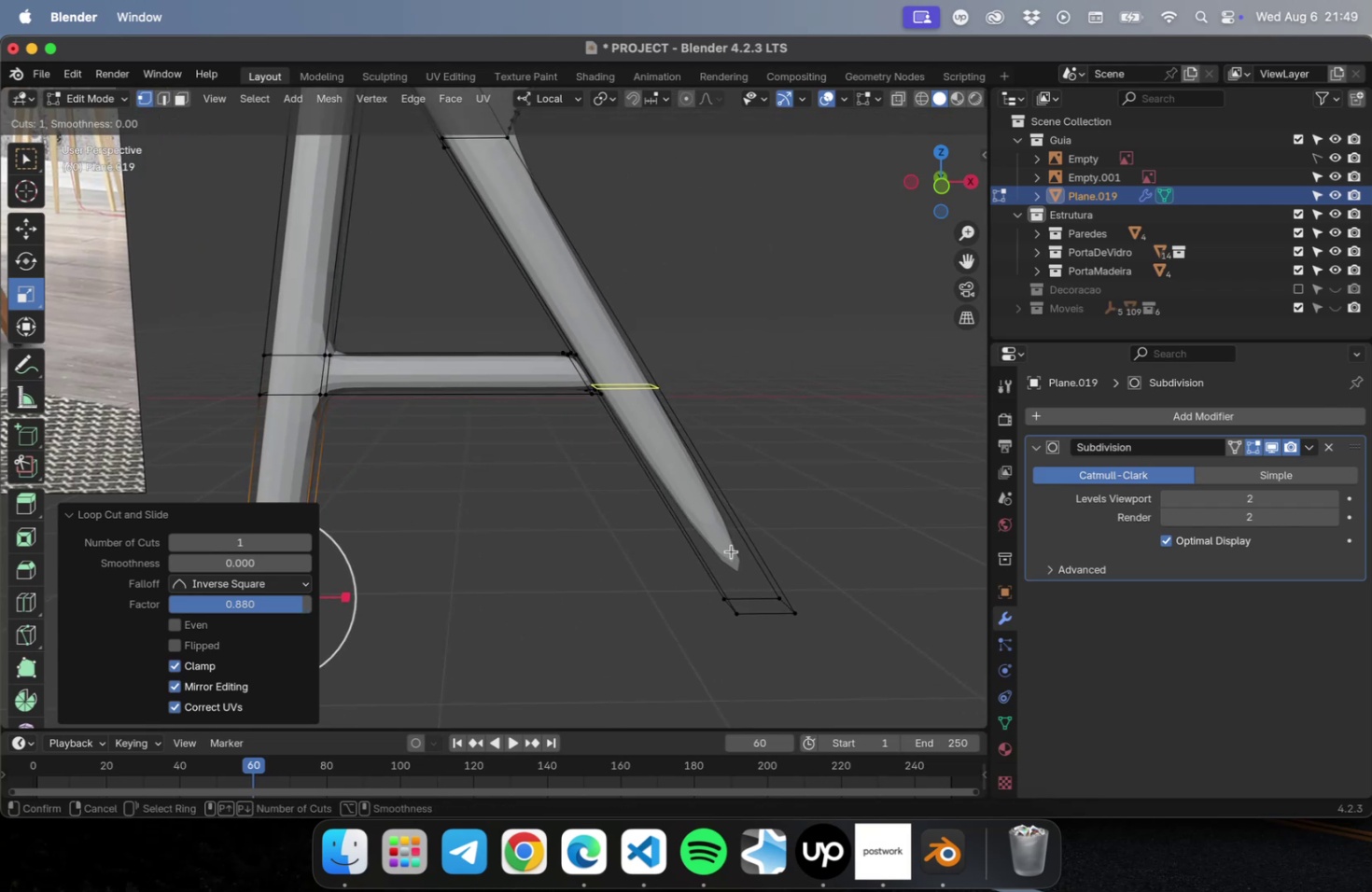 
left_click([731, 551])
 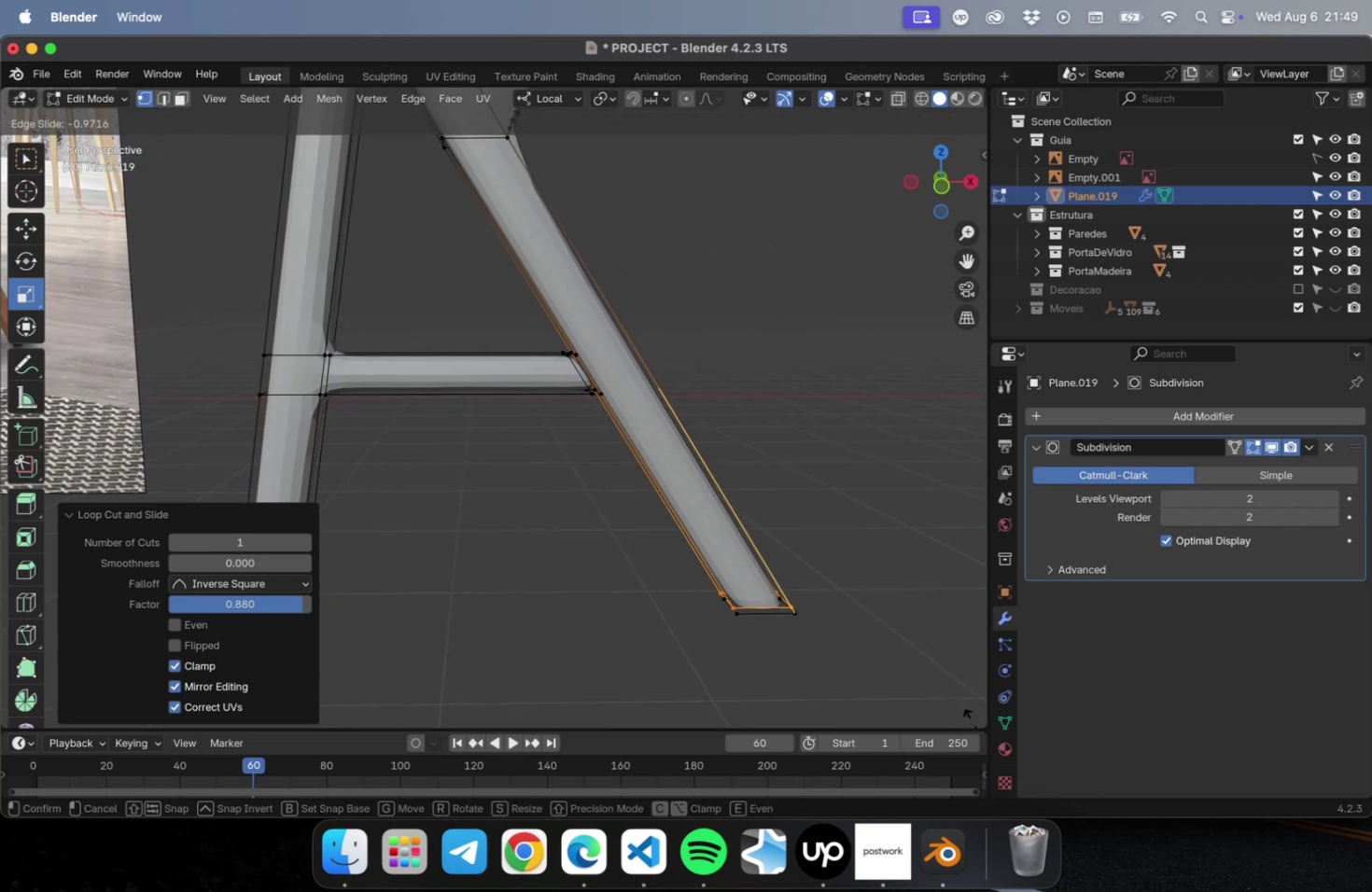 
left_click([973, 721])
 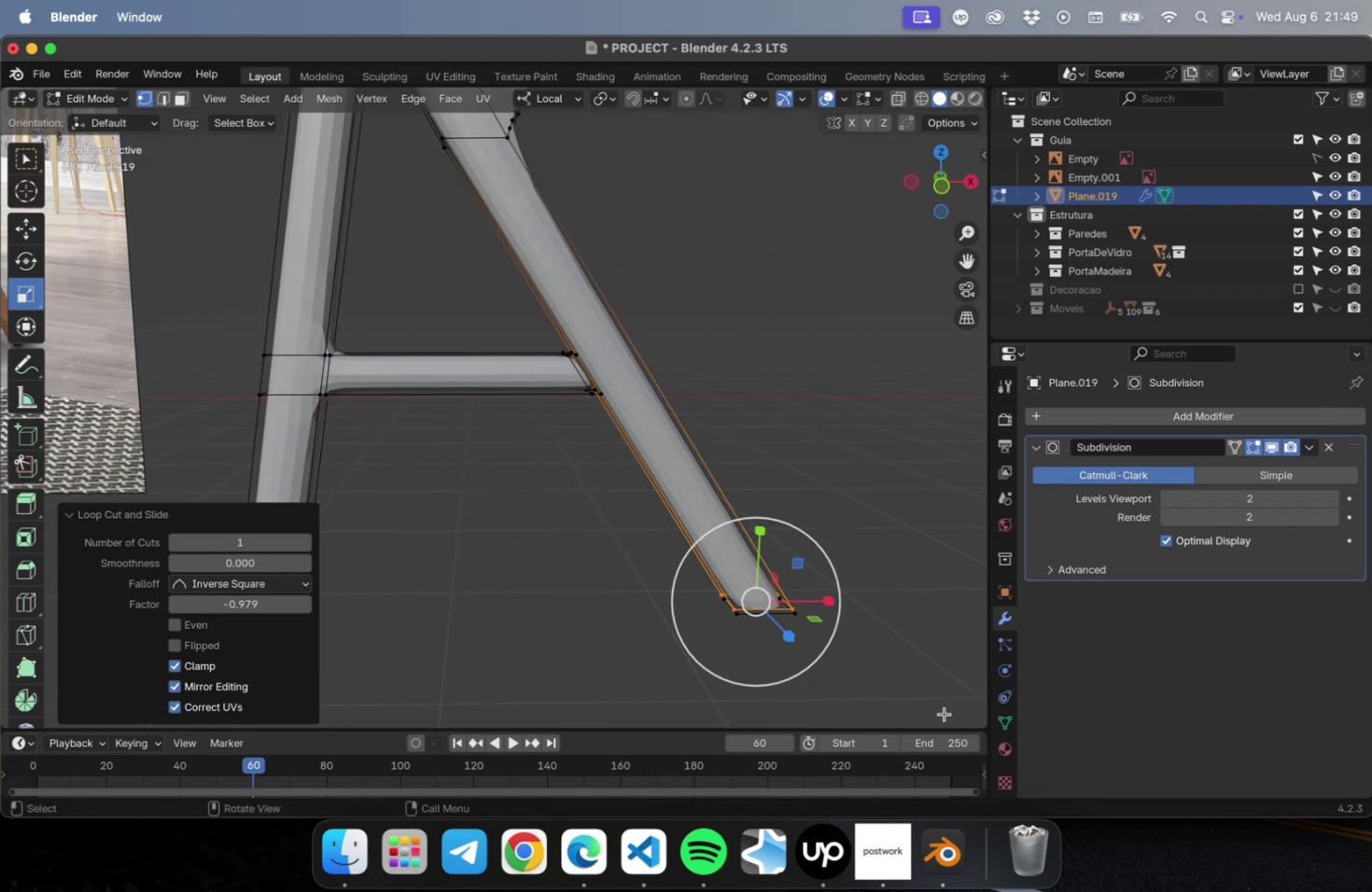 
hold_key(key=ShiftLeft, duration=0.68)
 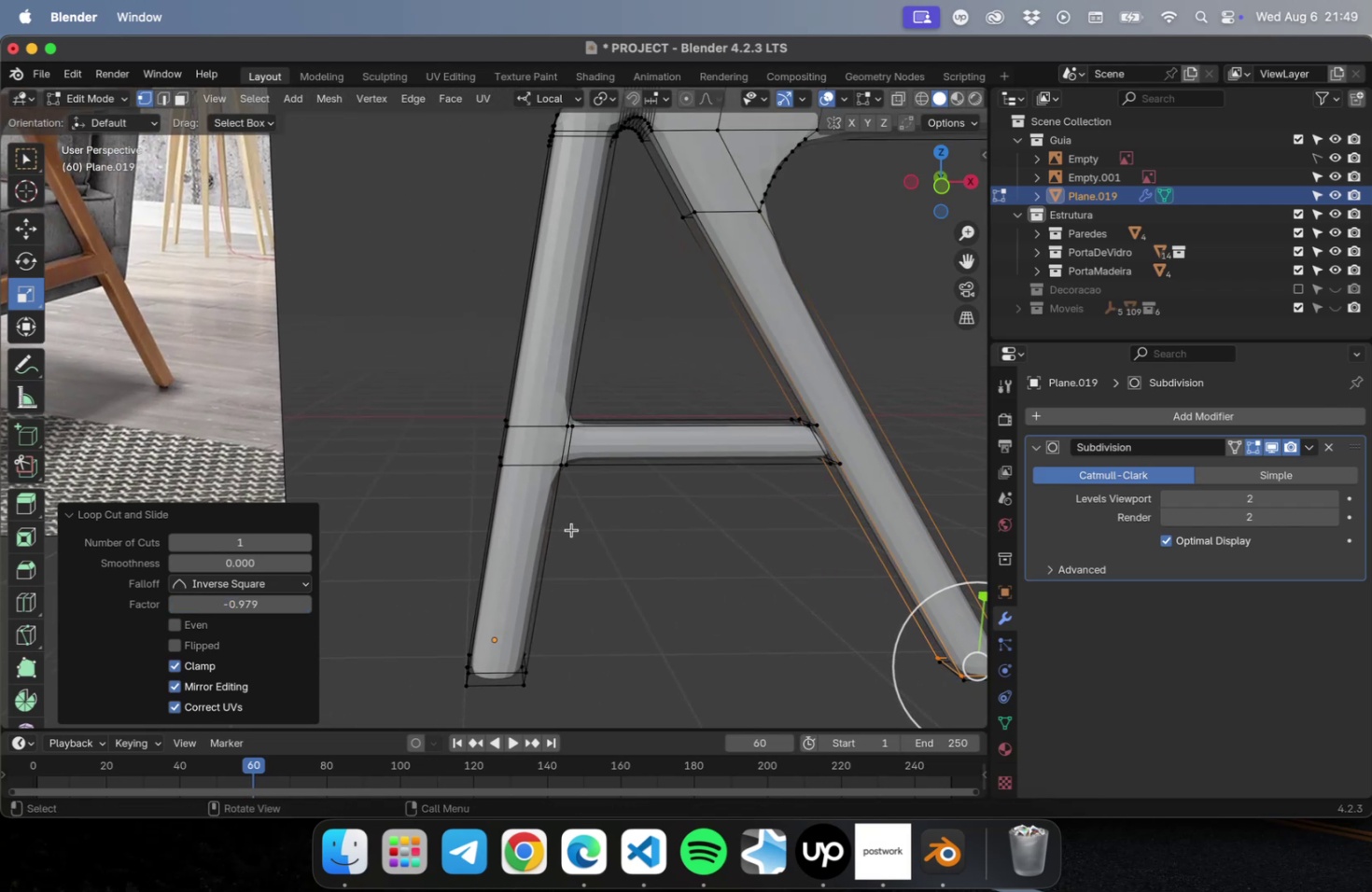 
key(Meta+CommandLeft)
 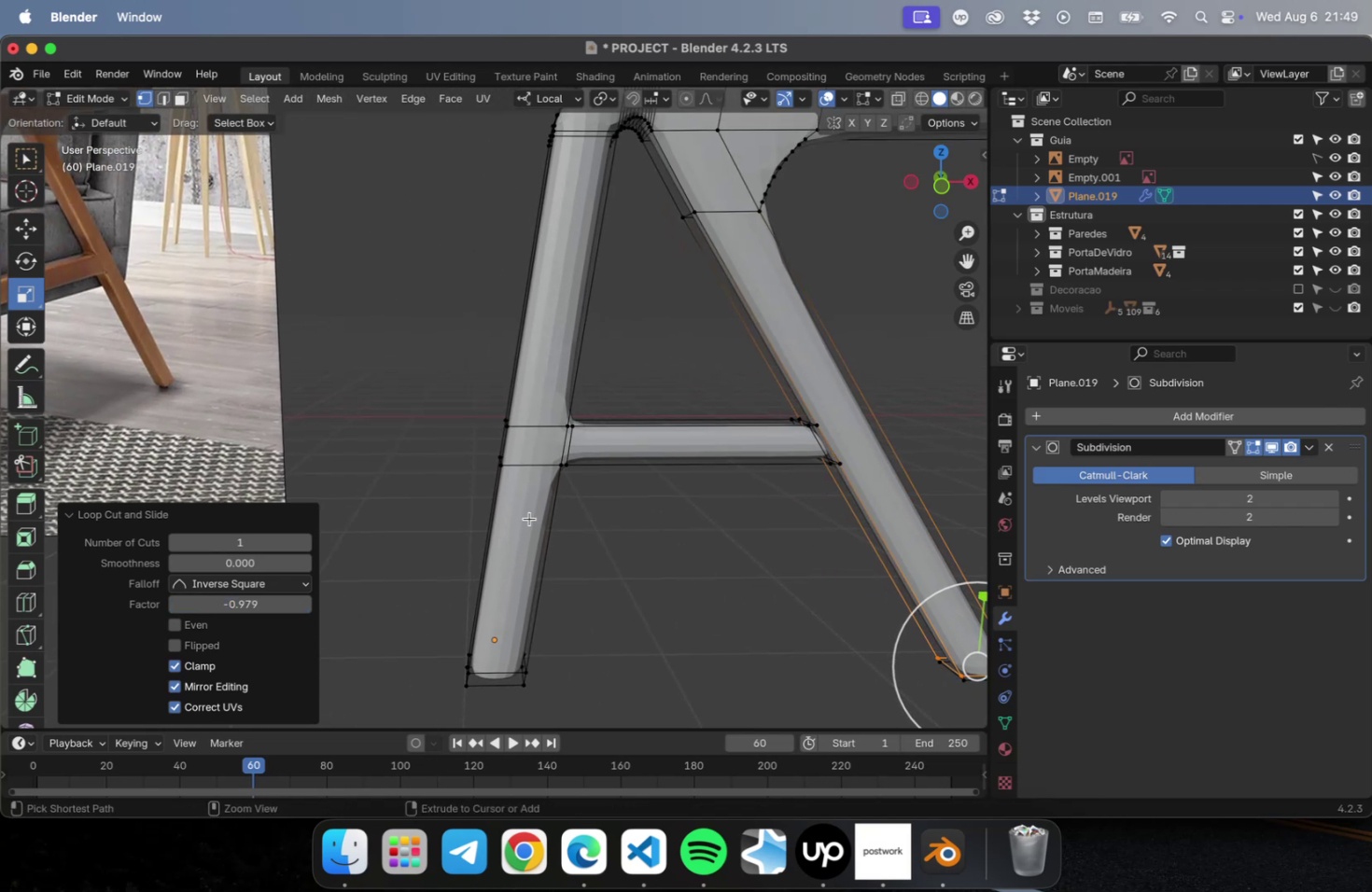 
key(Meta+R)
 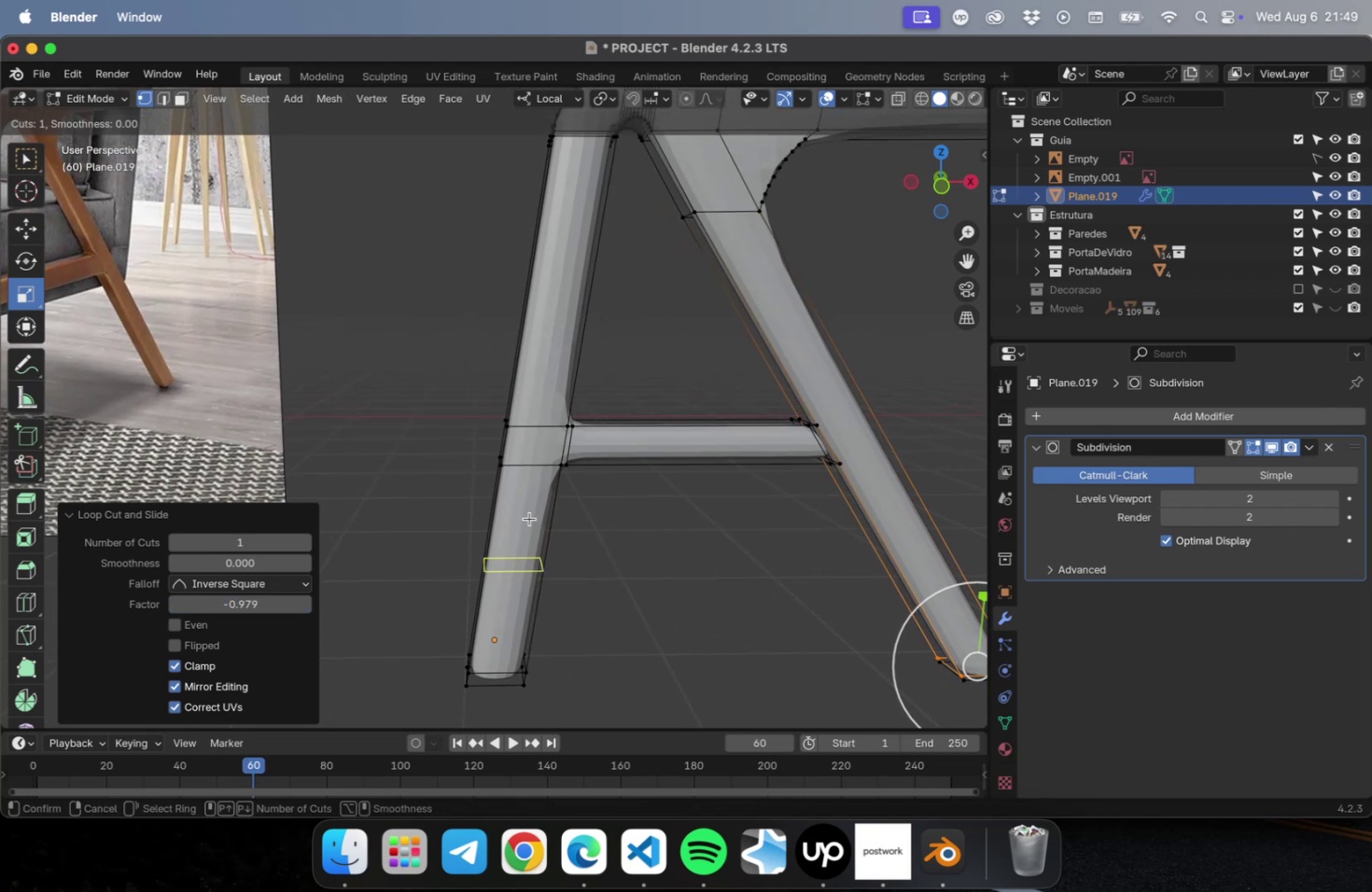 
left_click([529, 518])
 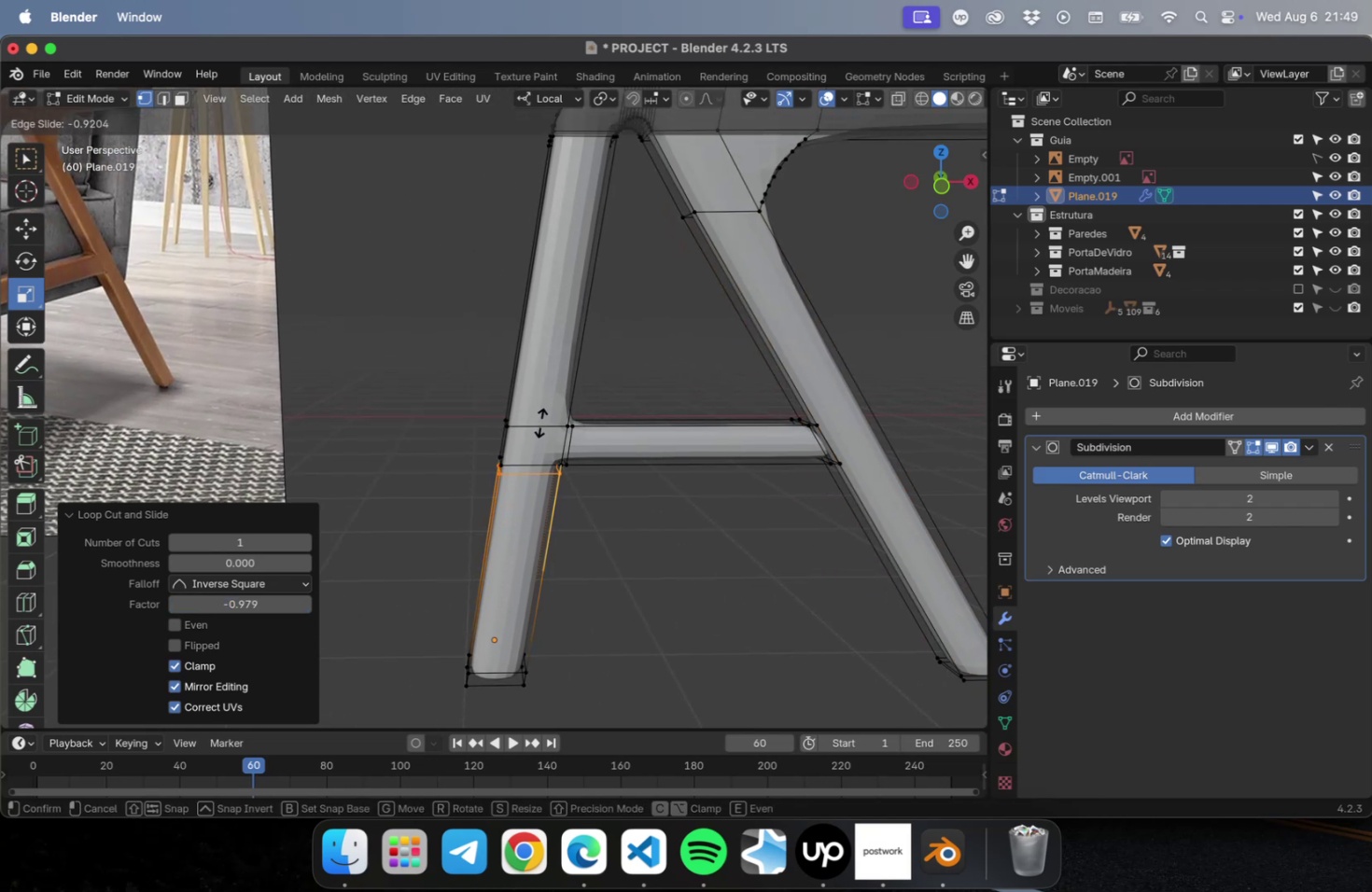 
left_click([541, 420])
 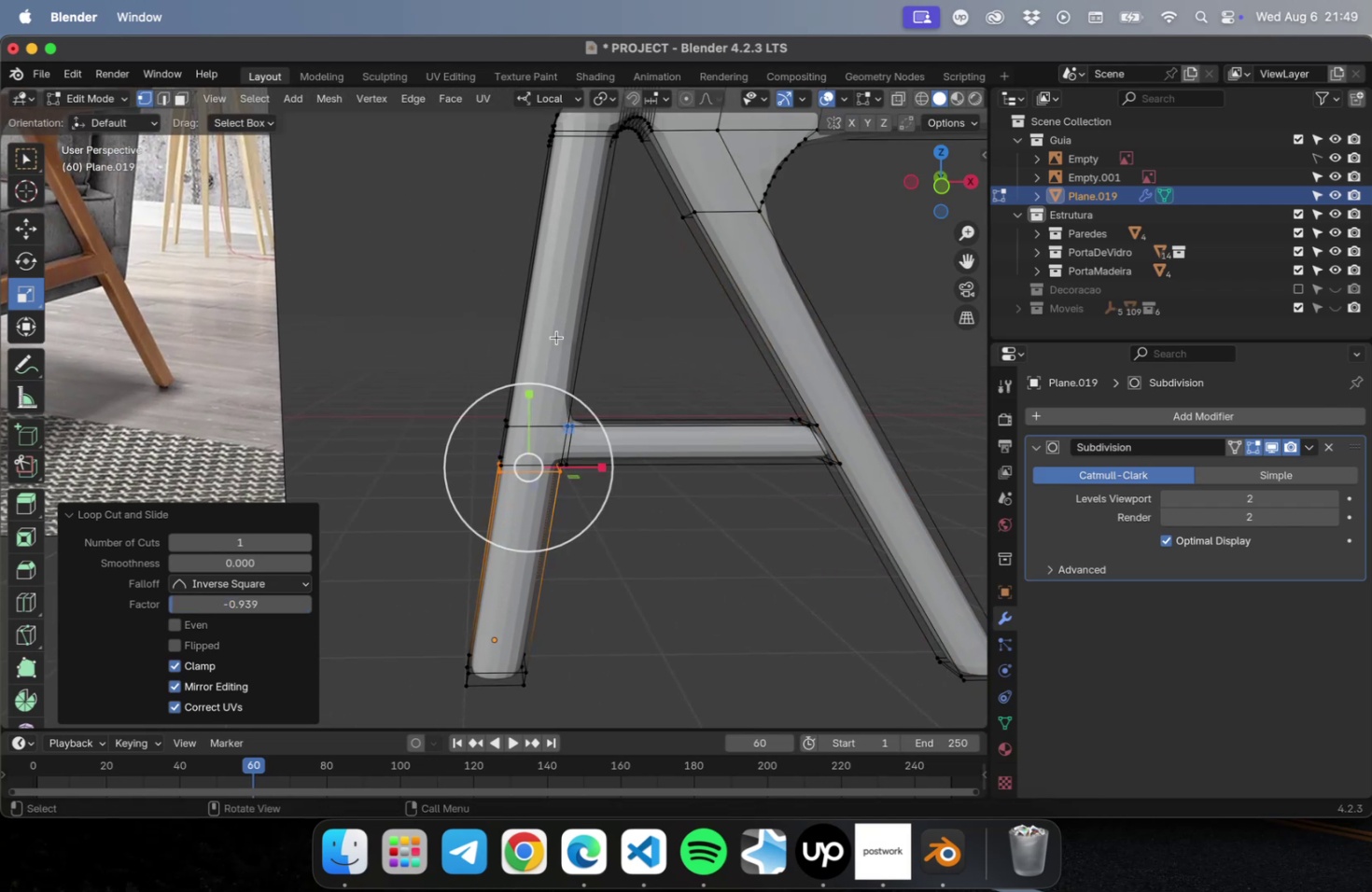 
key(Meta+CommandLeft)
 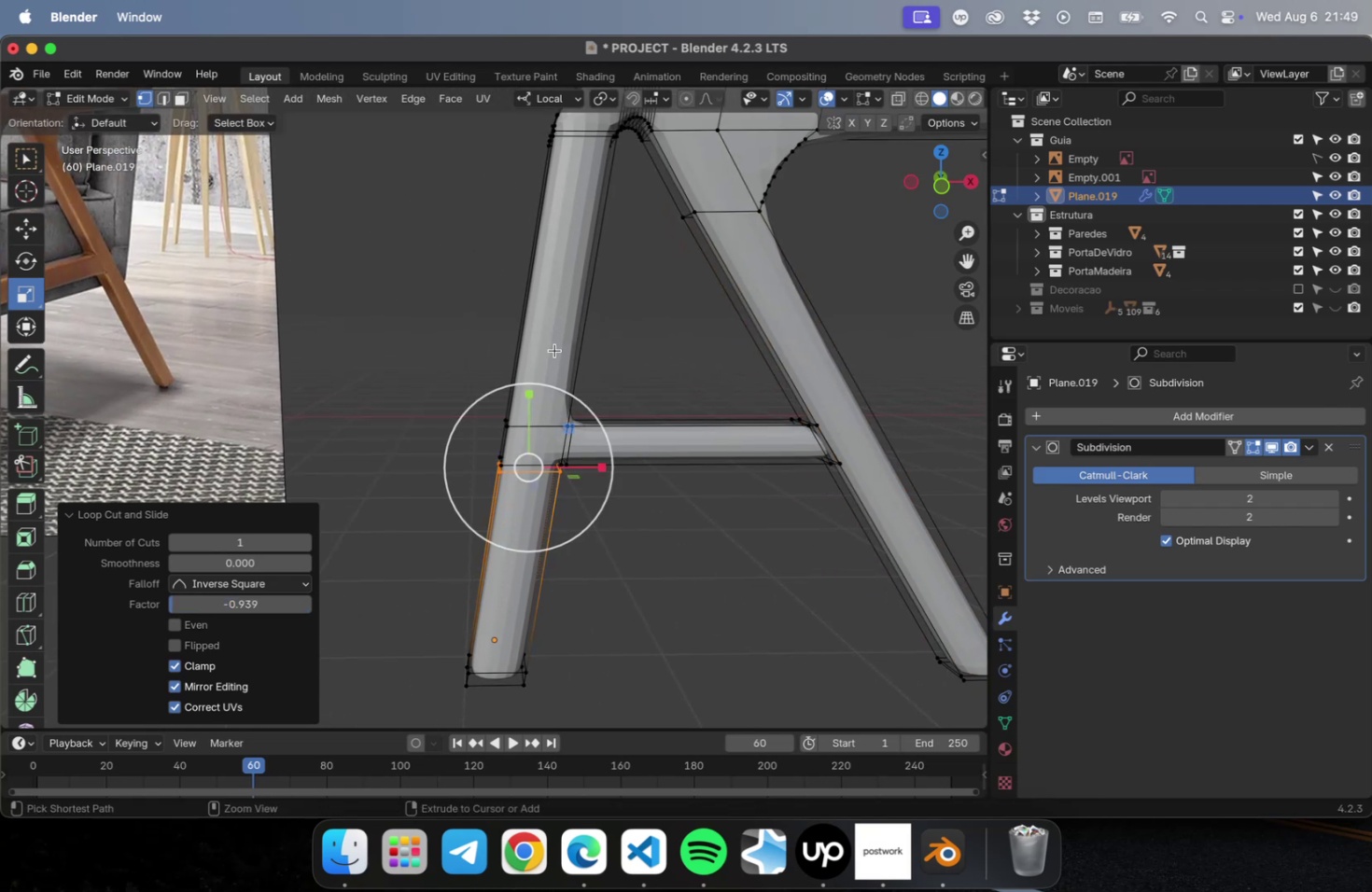 
key(Meta+R)
 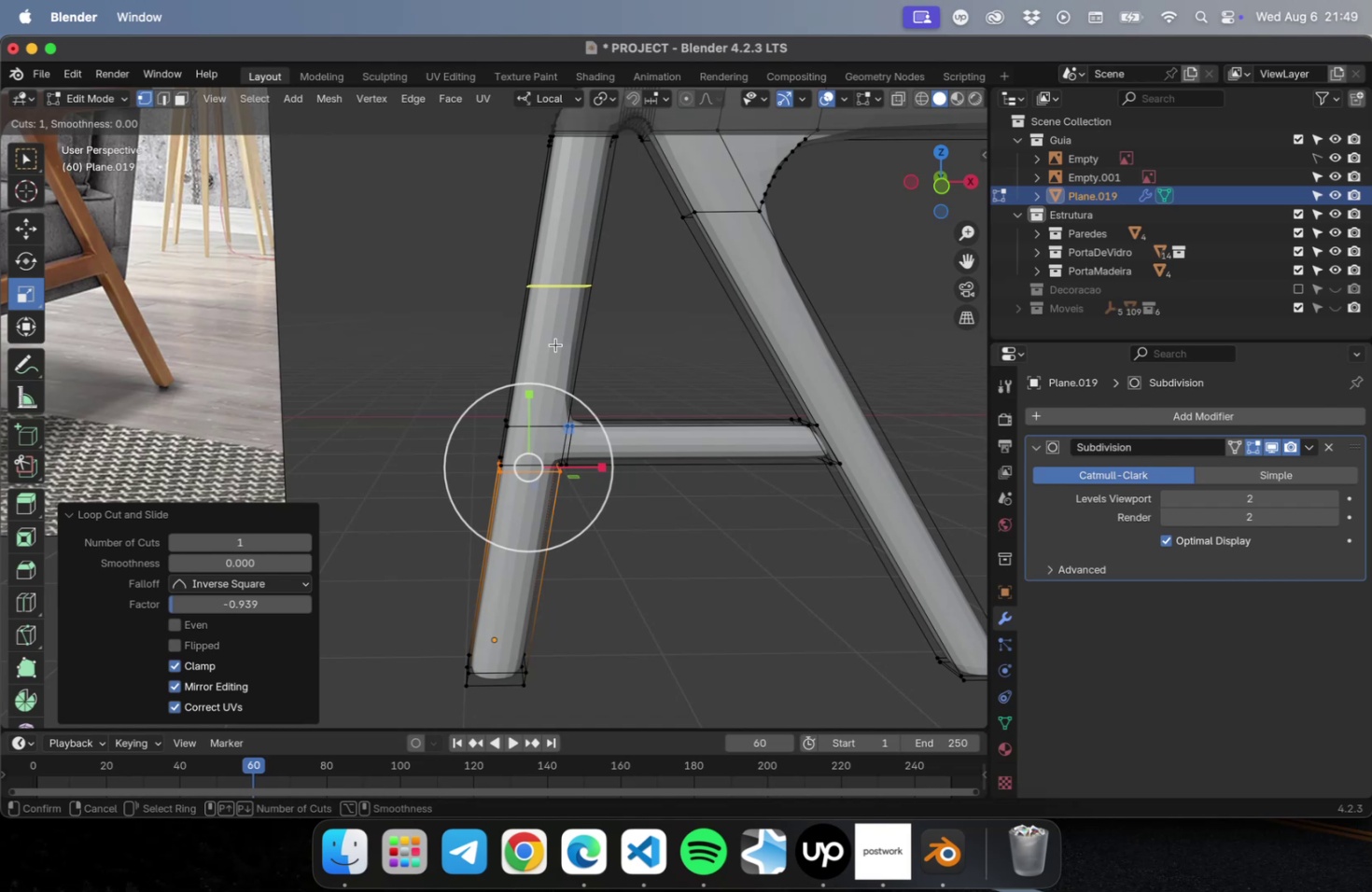 
left_click([555, 344])
 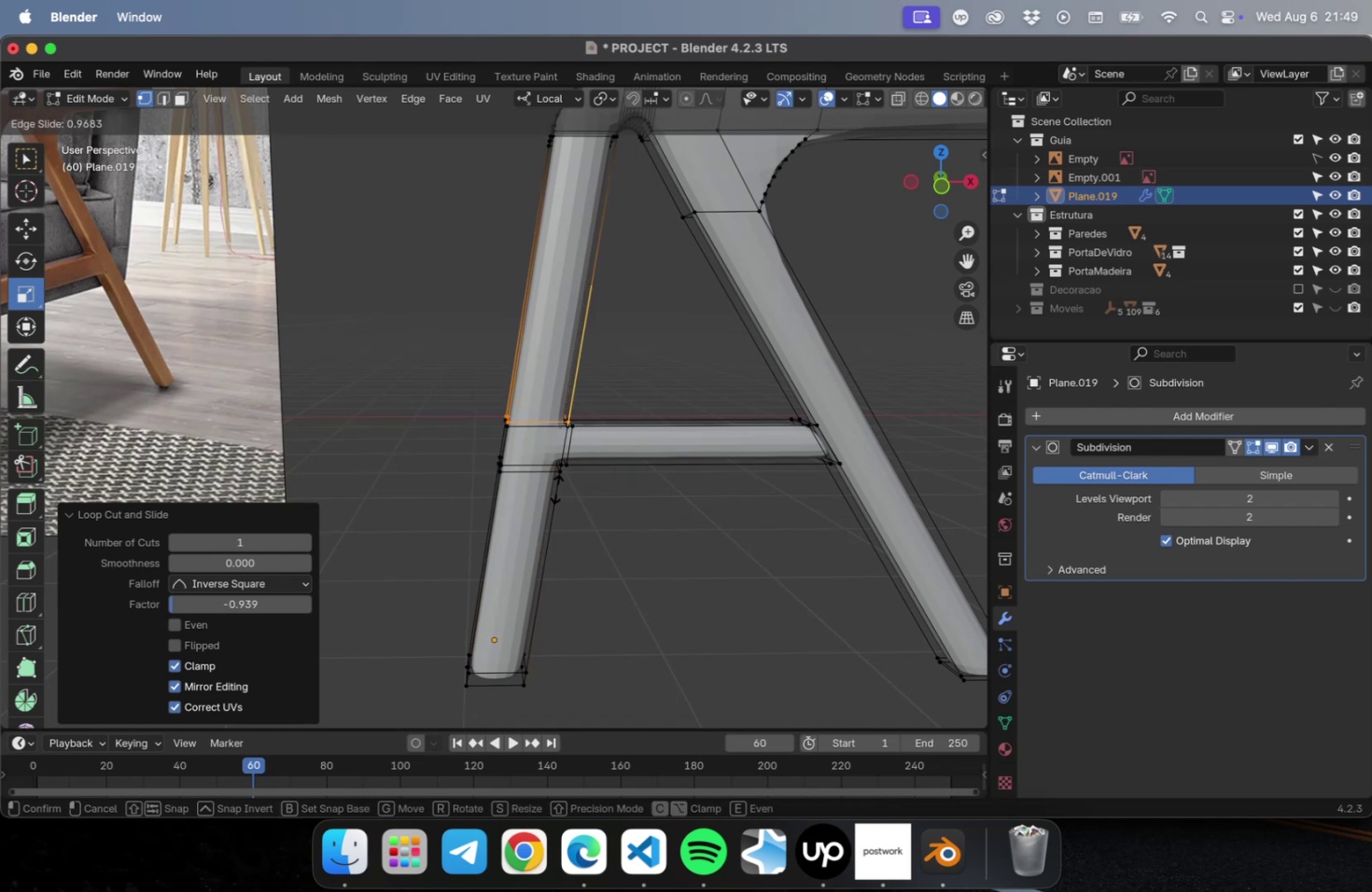 
left_click([556, 488])
 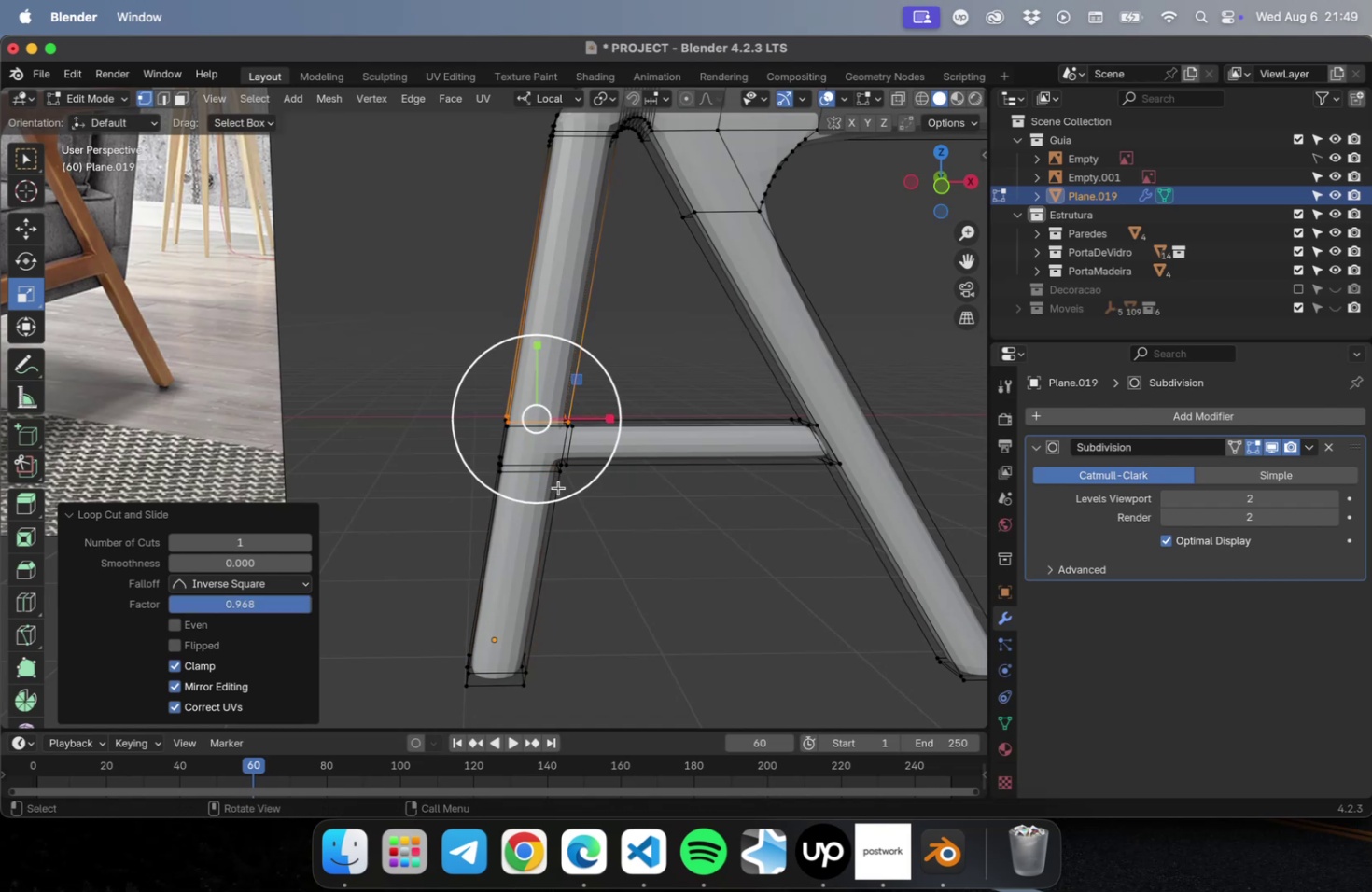 
hold_key(key=ShiftLeft, duration=0.63)
 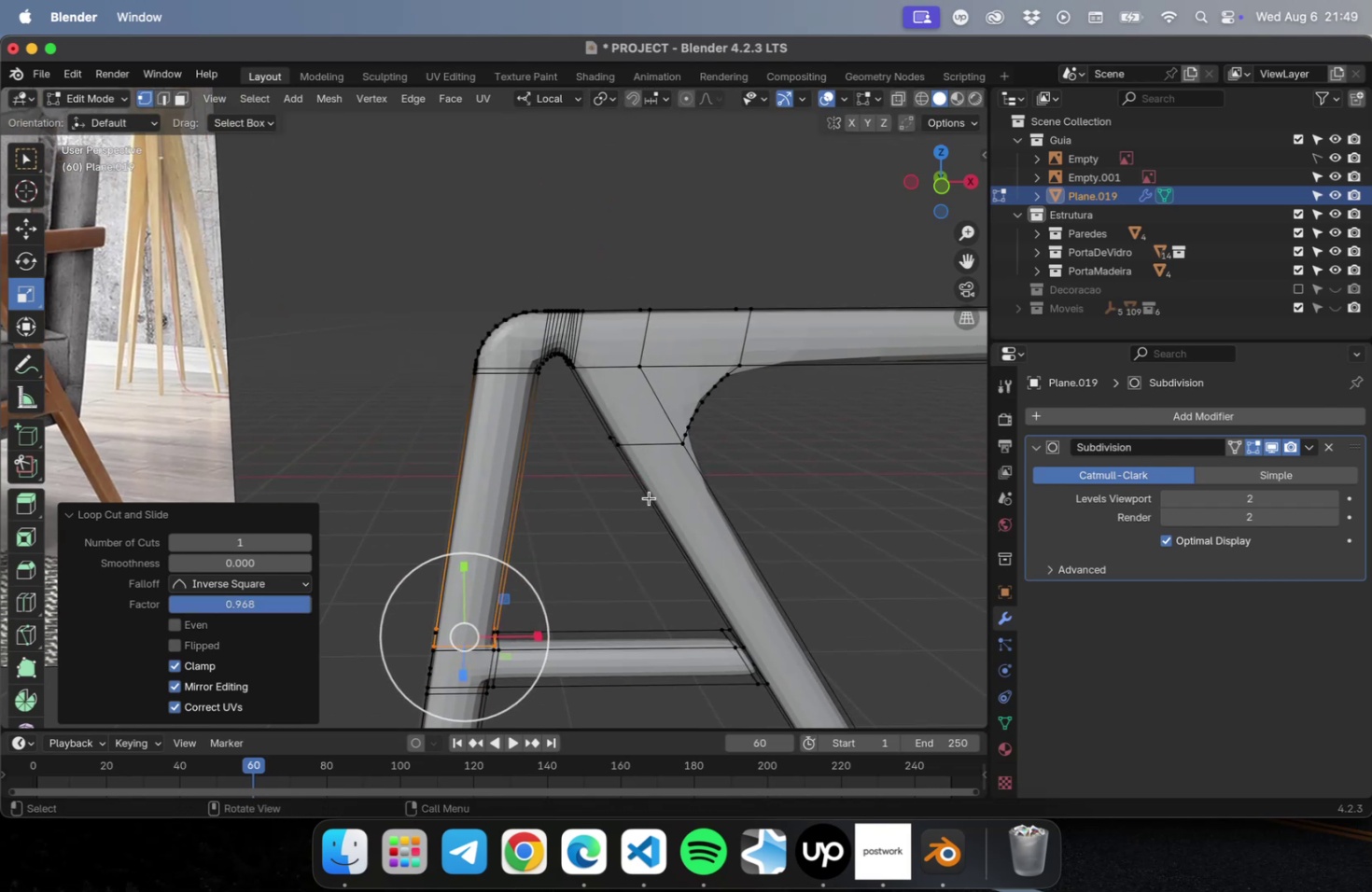 
hold_key(key=ShiftLeft, duration=1.22)
 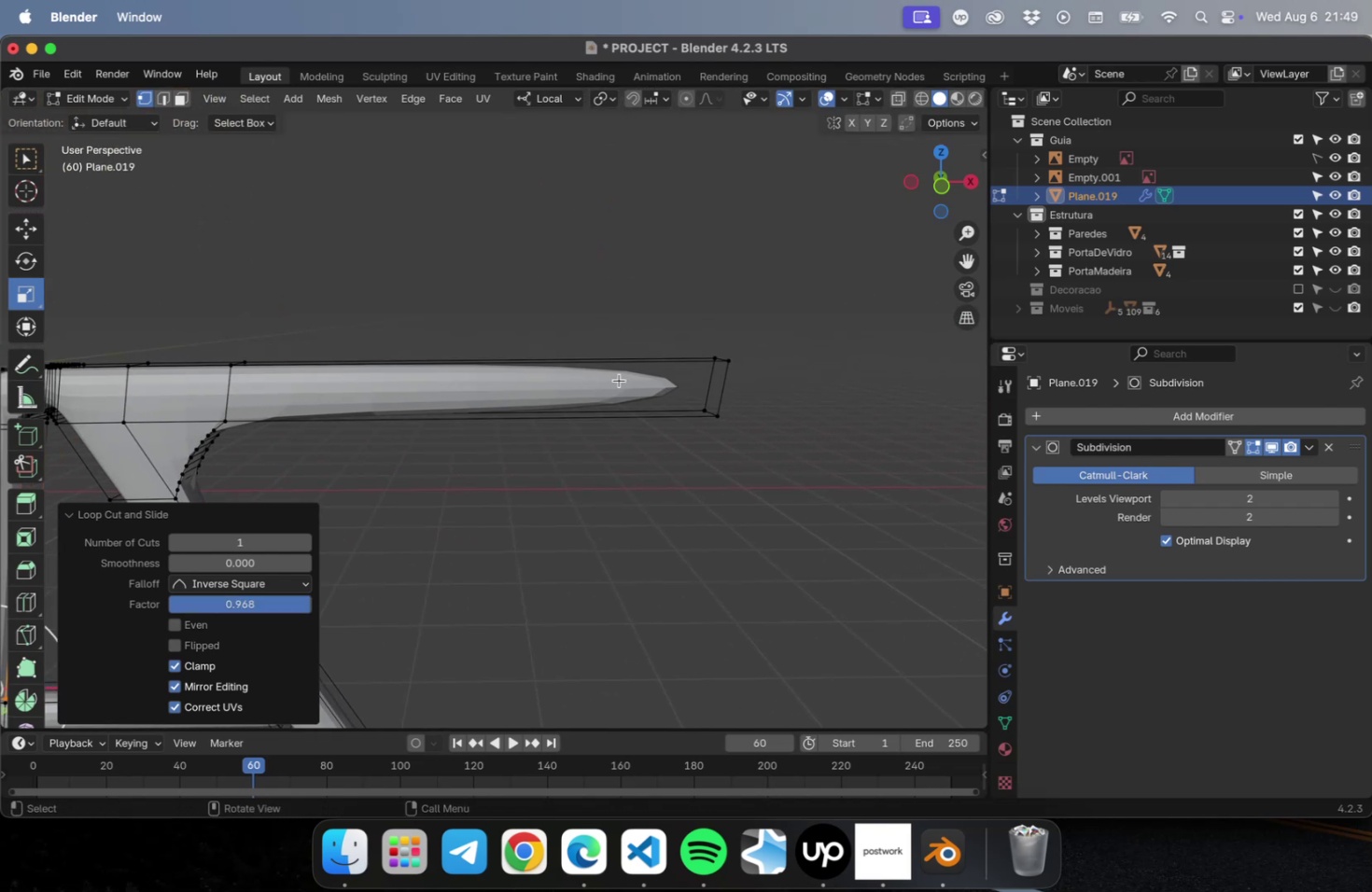 
key(Meta+CommandLeft)
 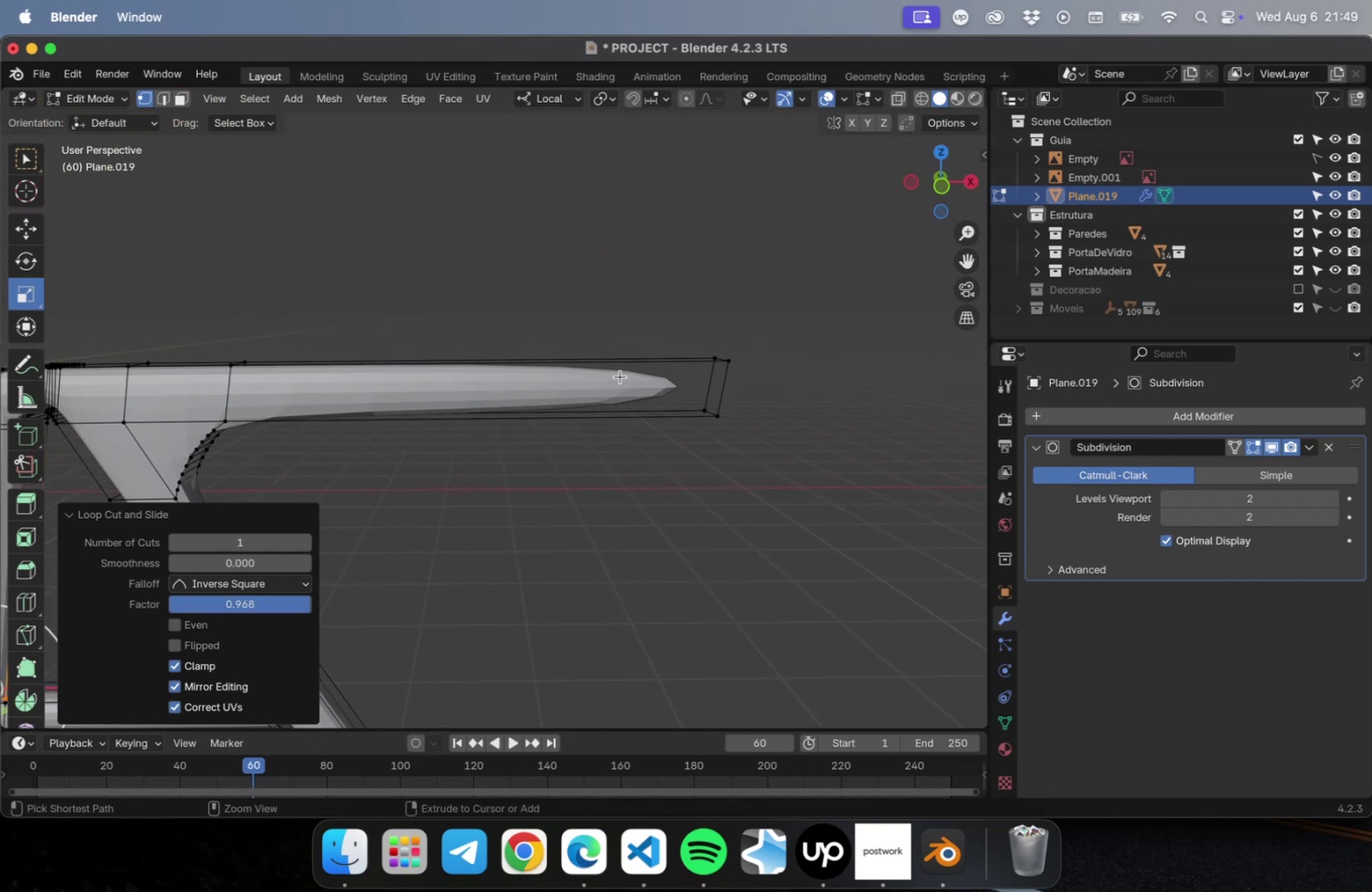 
key(Meta+R)
 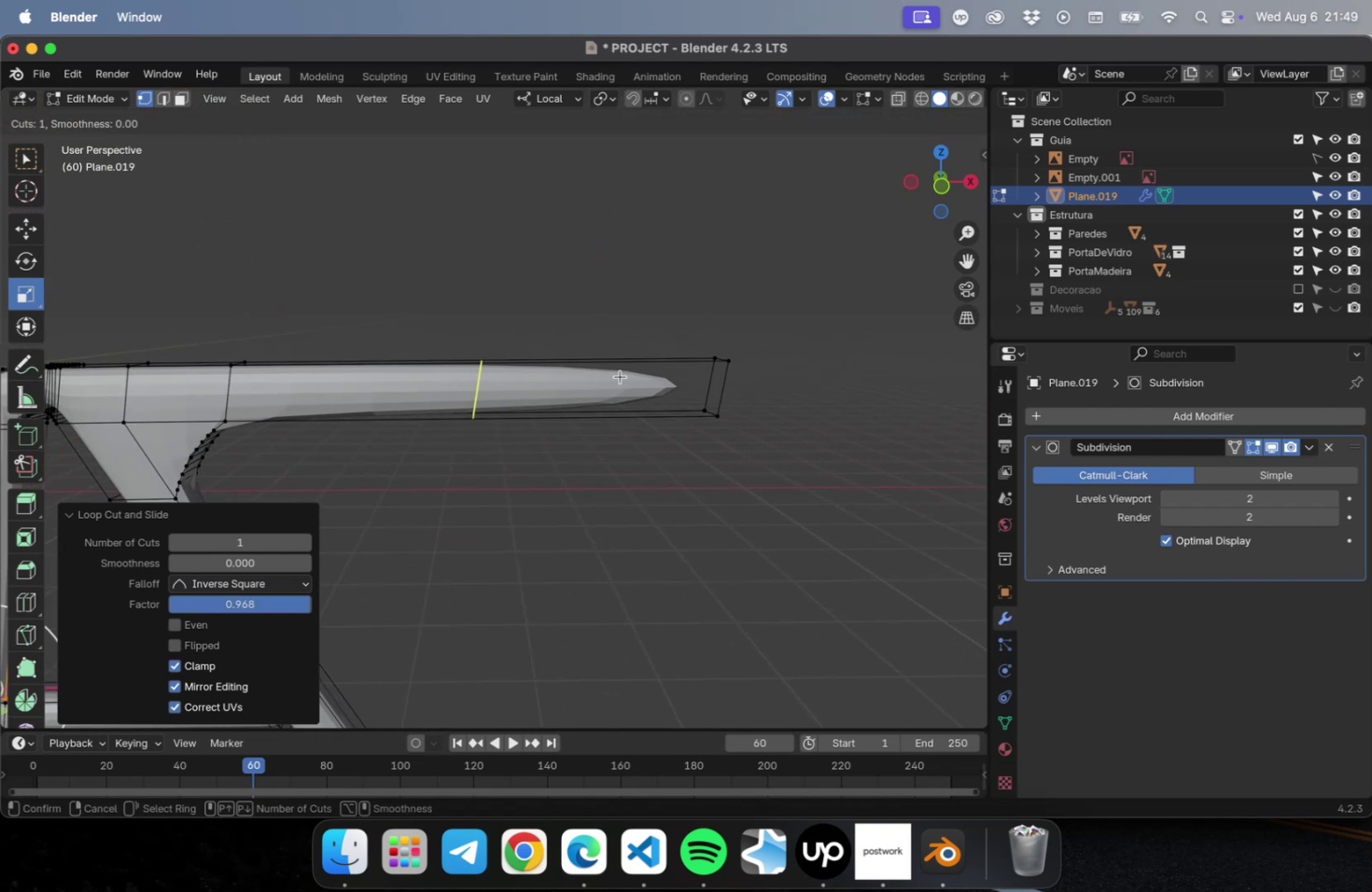 
left_click([620, 376])
 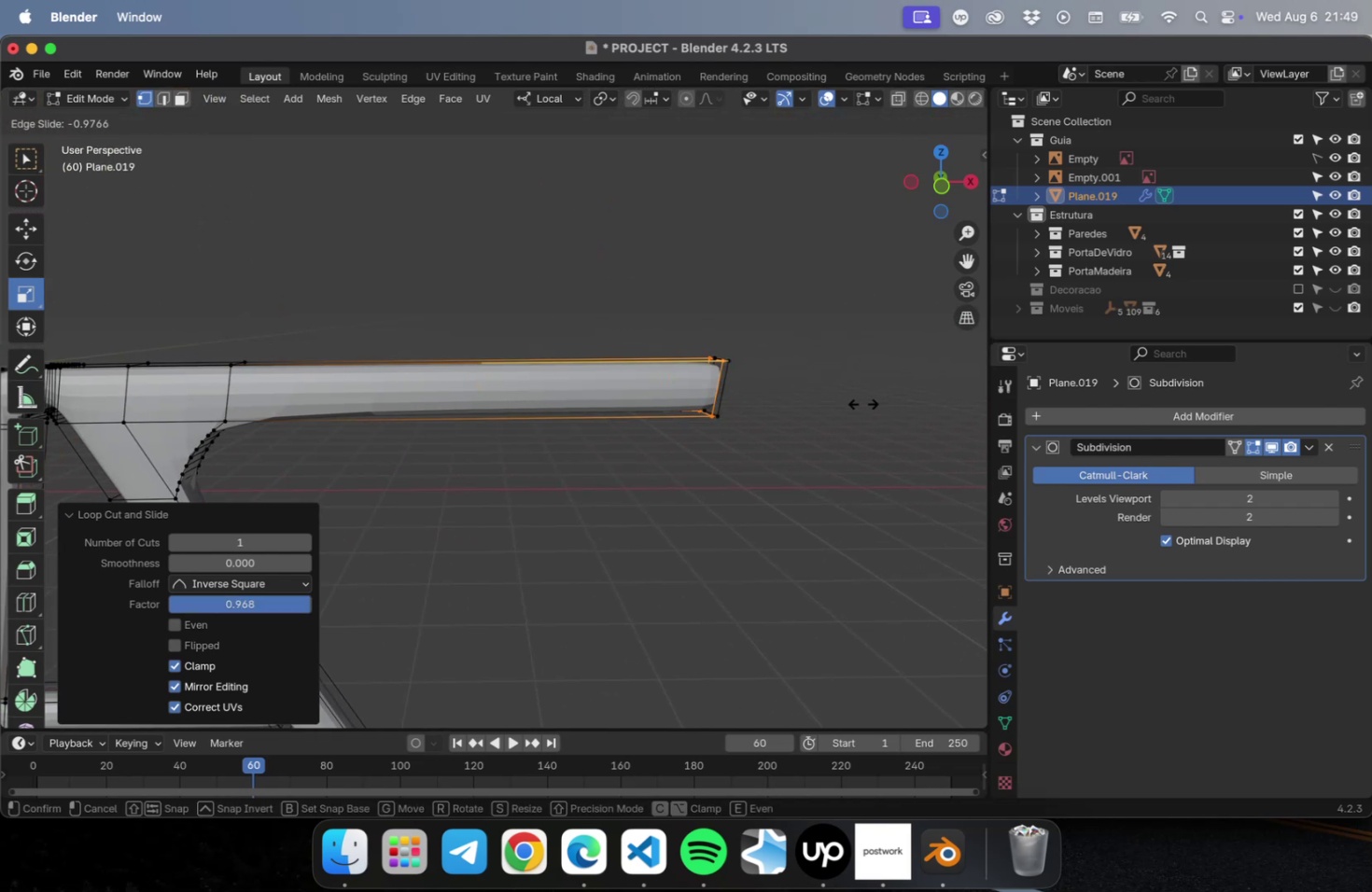 
left_click([862, 403])
 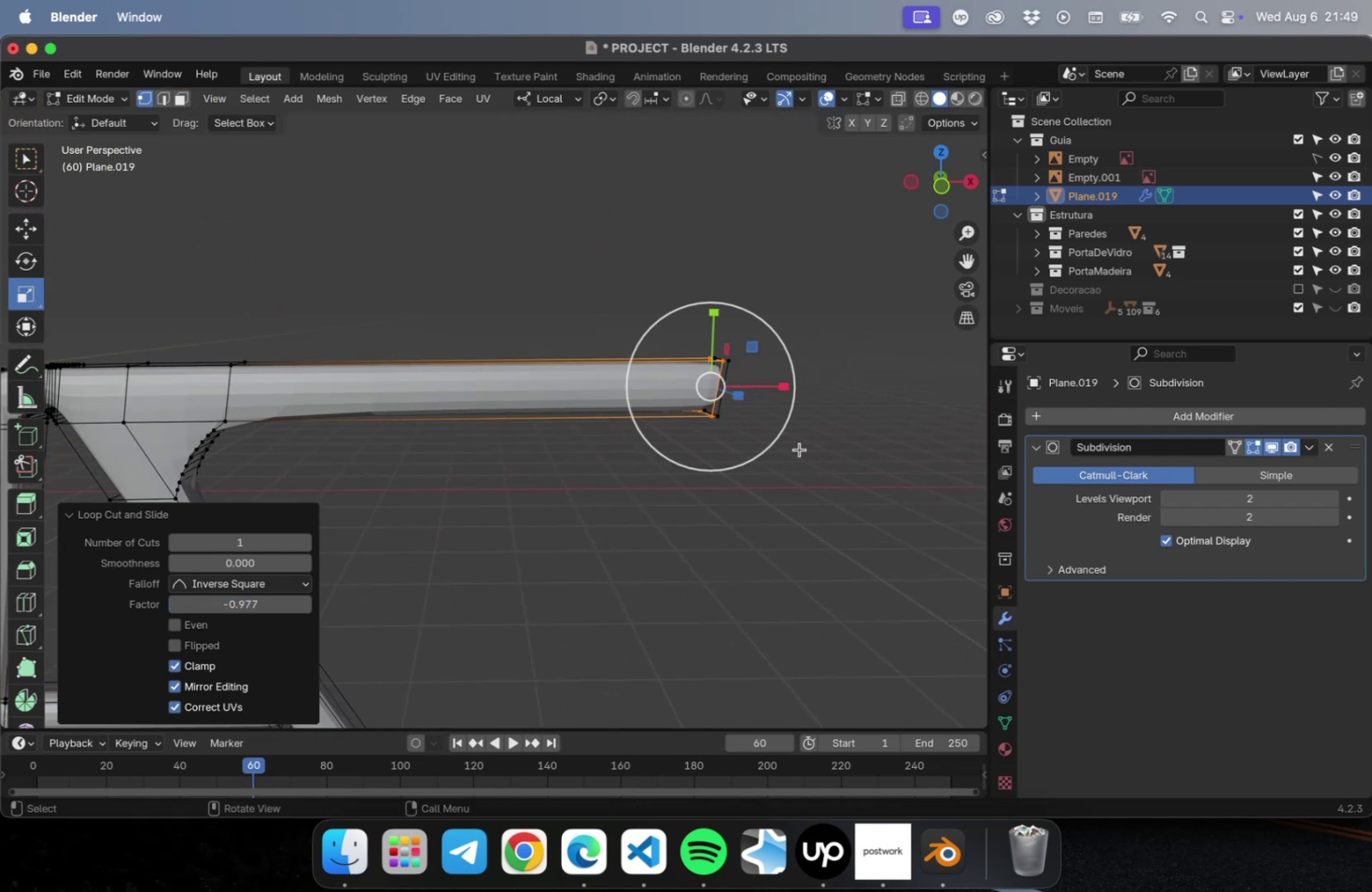 
hold_key(key=ShiftLeft, duration=0.78)
 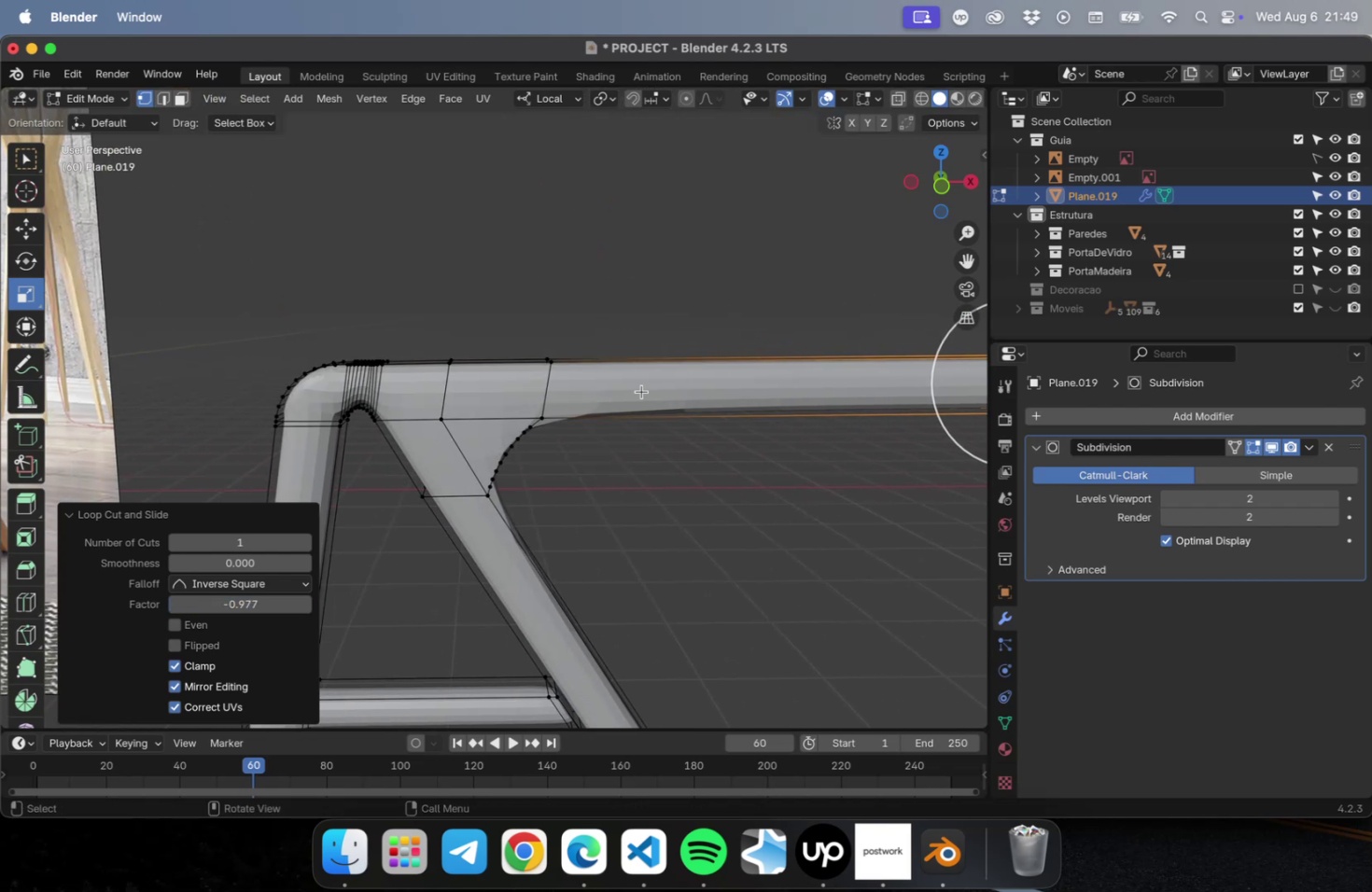 
key(Meta+CommandLeft)
 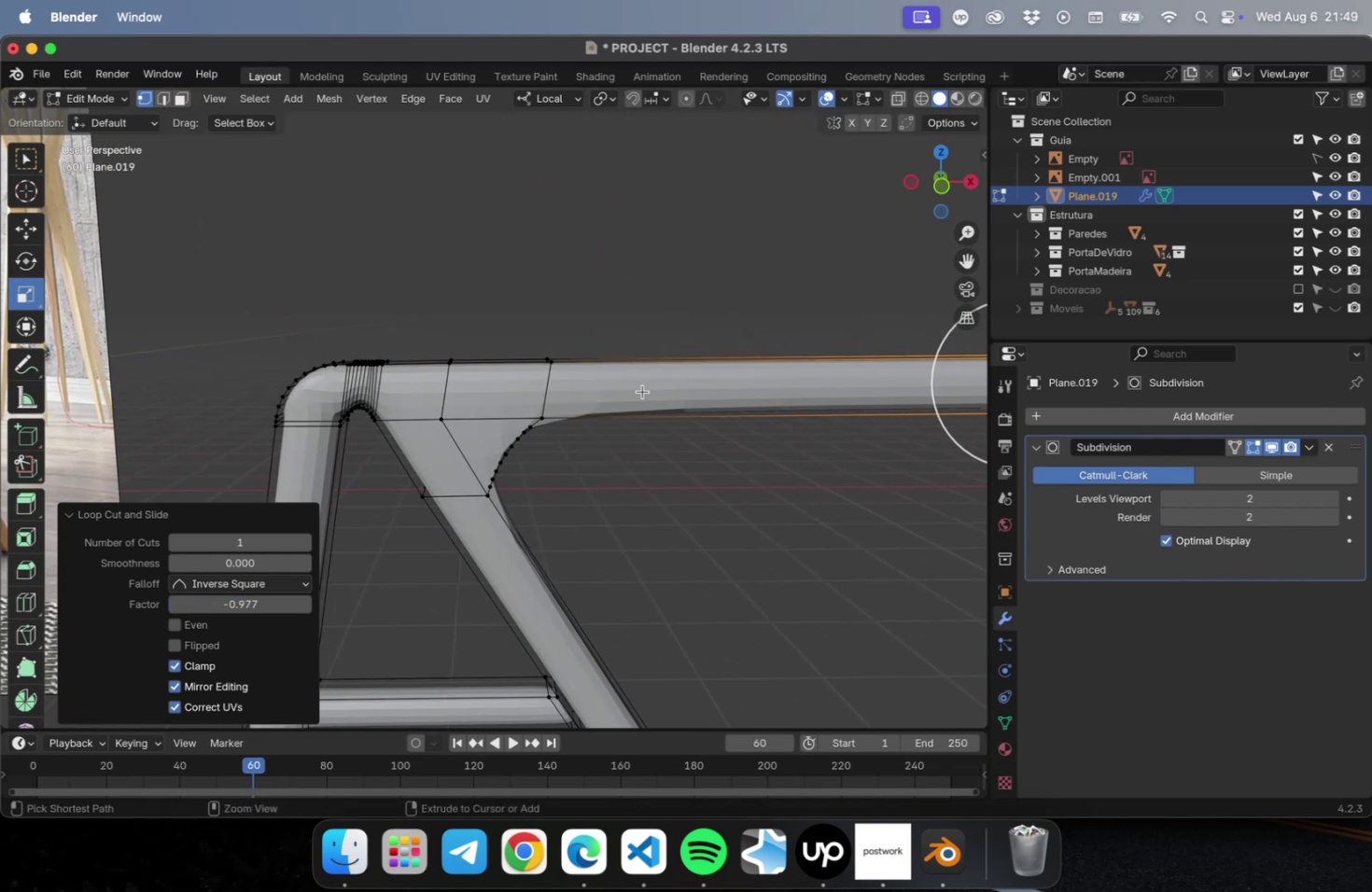 
key(Meta+R)
 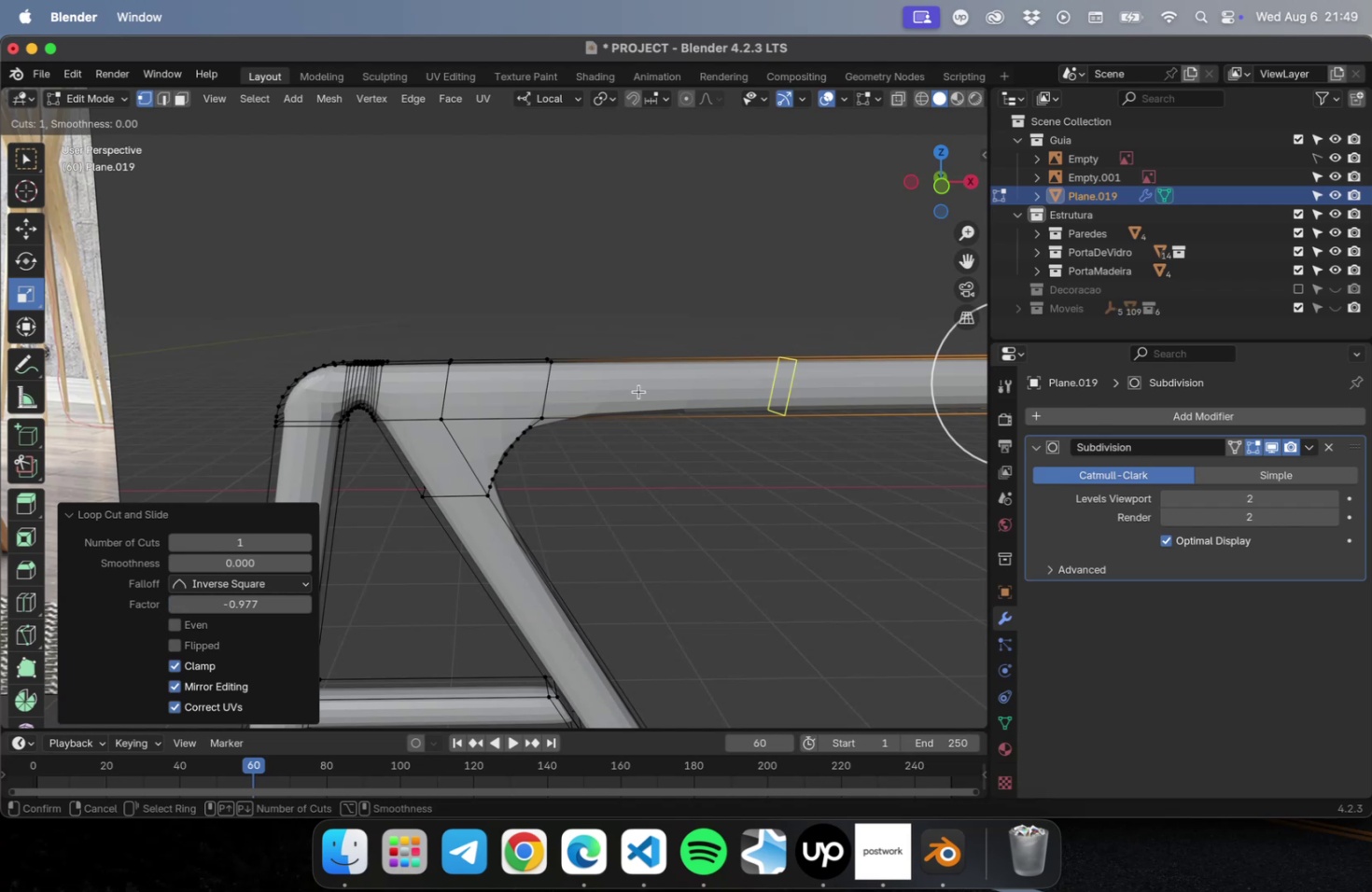 
left_click([638, 391])
 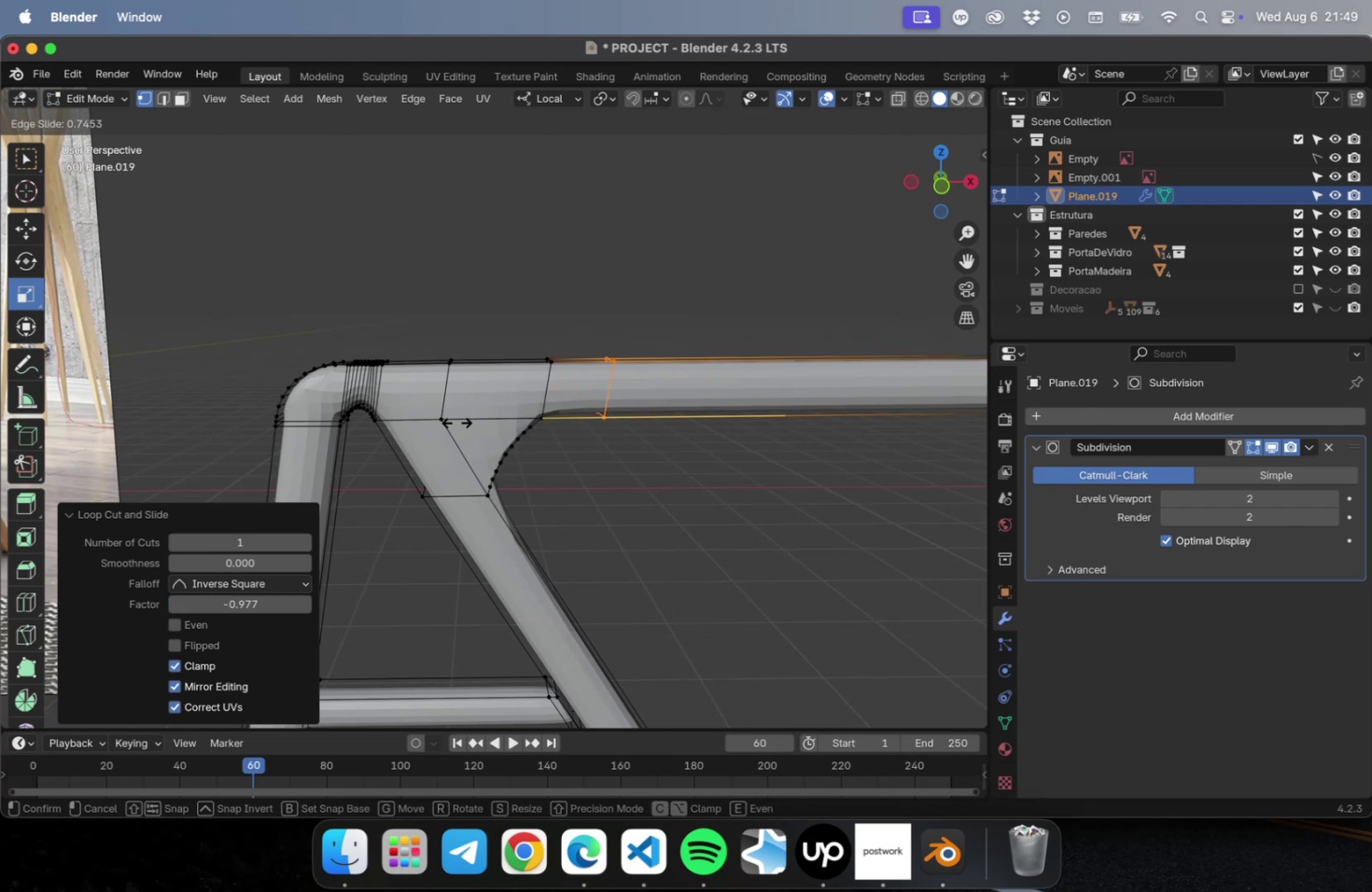 
wait(6.16)
 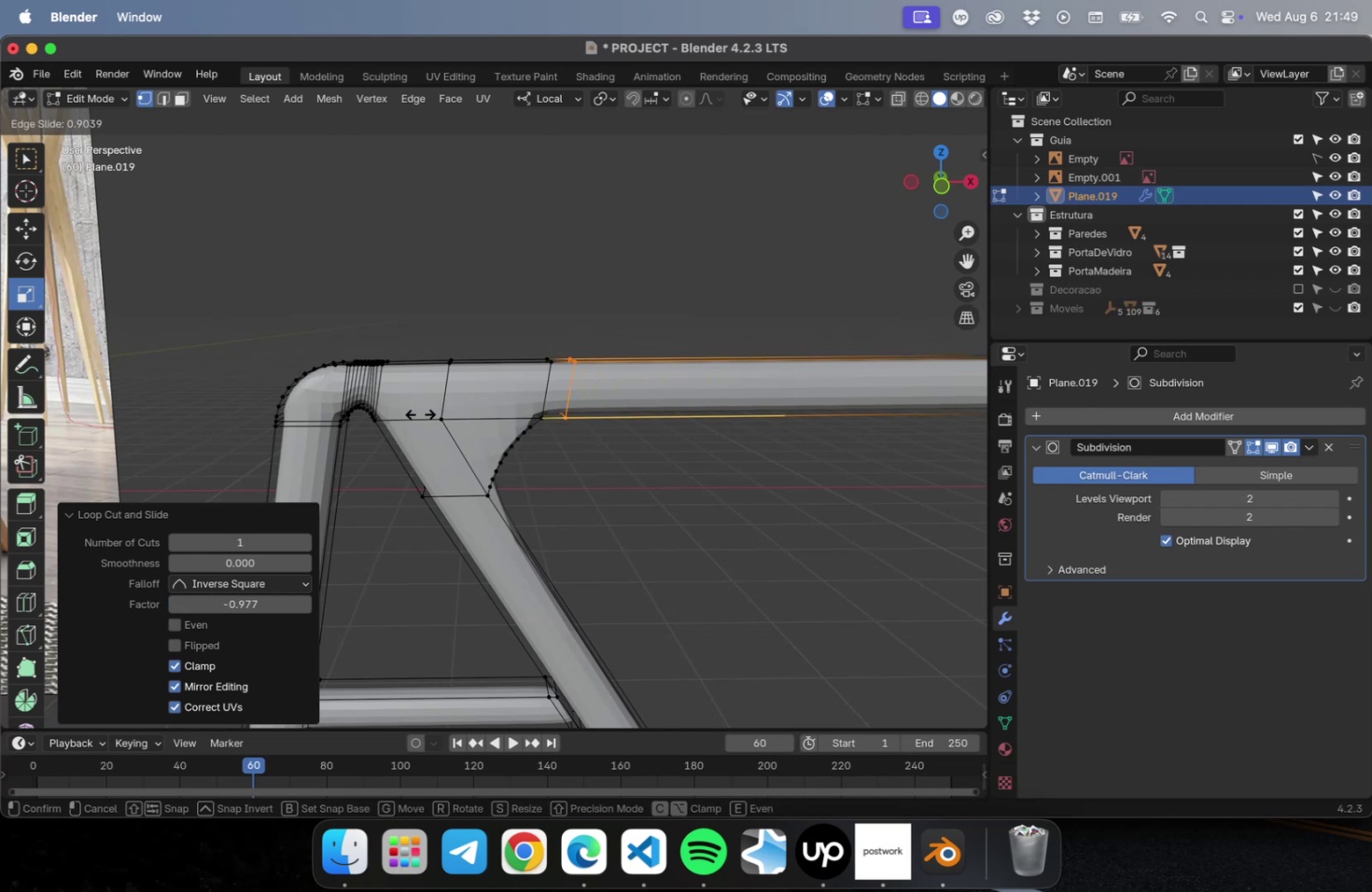 
left_click([404, 432])
 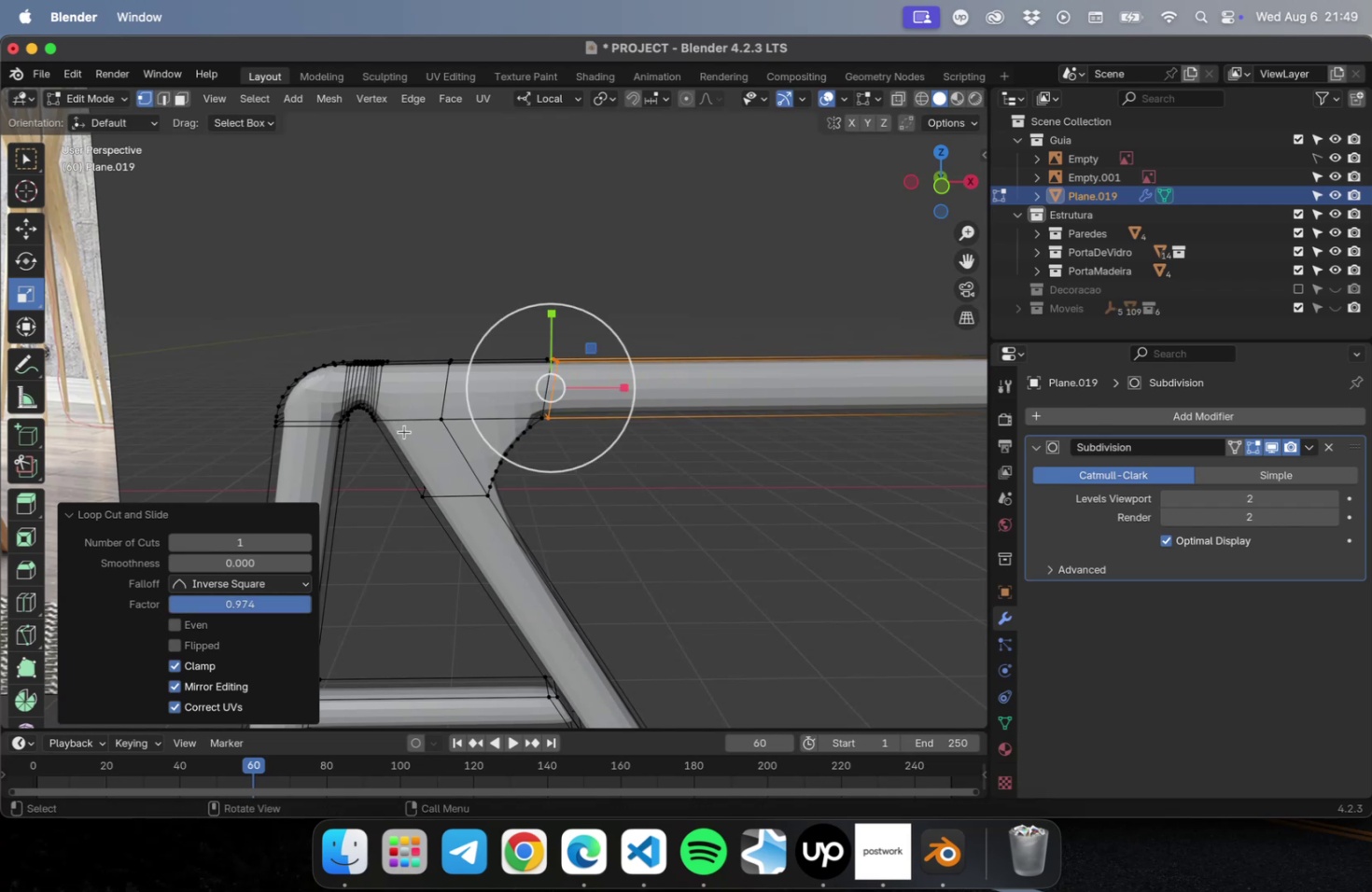 
scroll: coordinate [397, 422], scroll_direction: up, amount: 9.0
 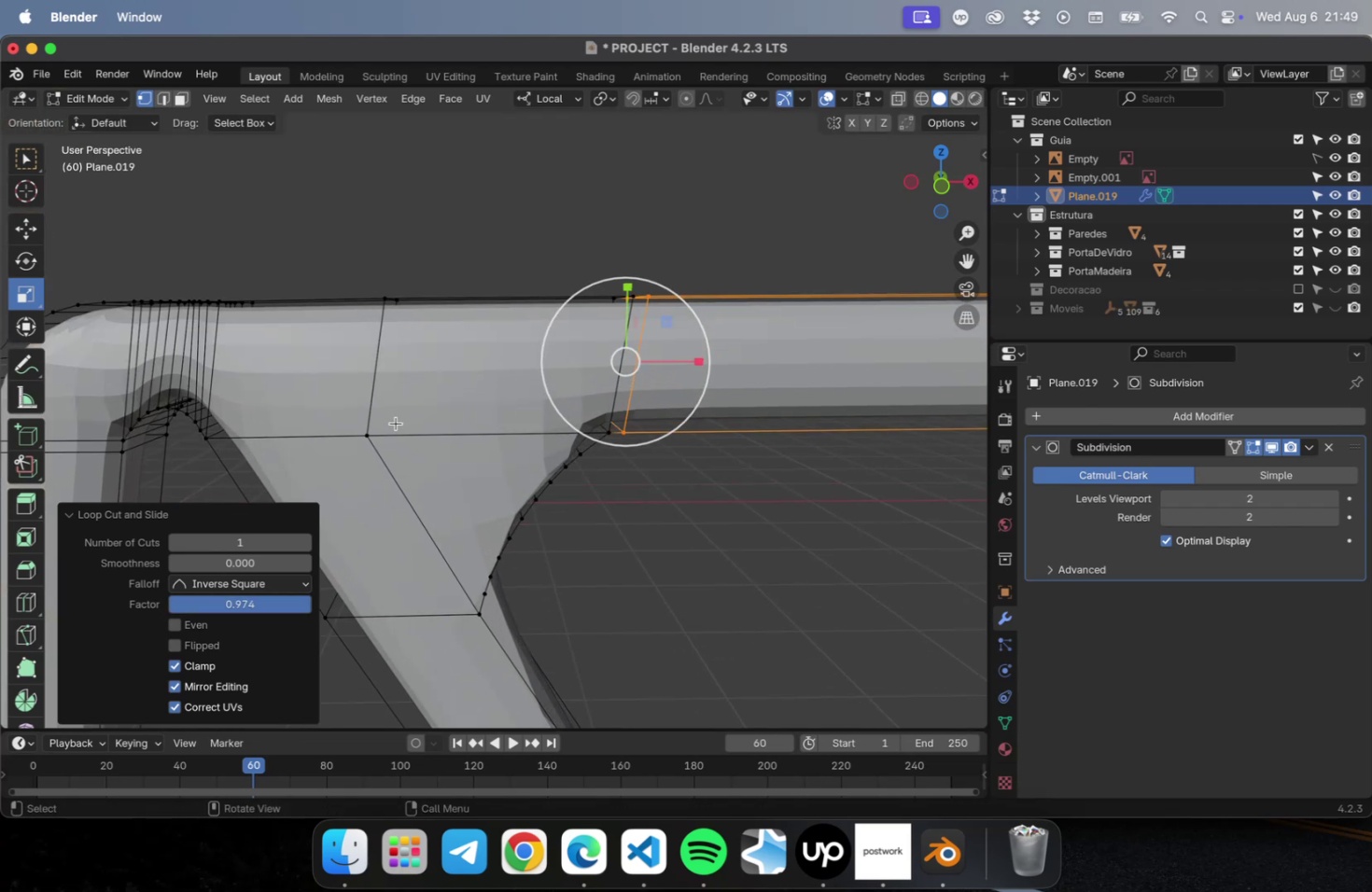 
hold_key(key=ShiftLeft, duration=0.6)
 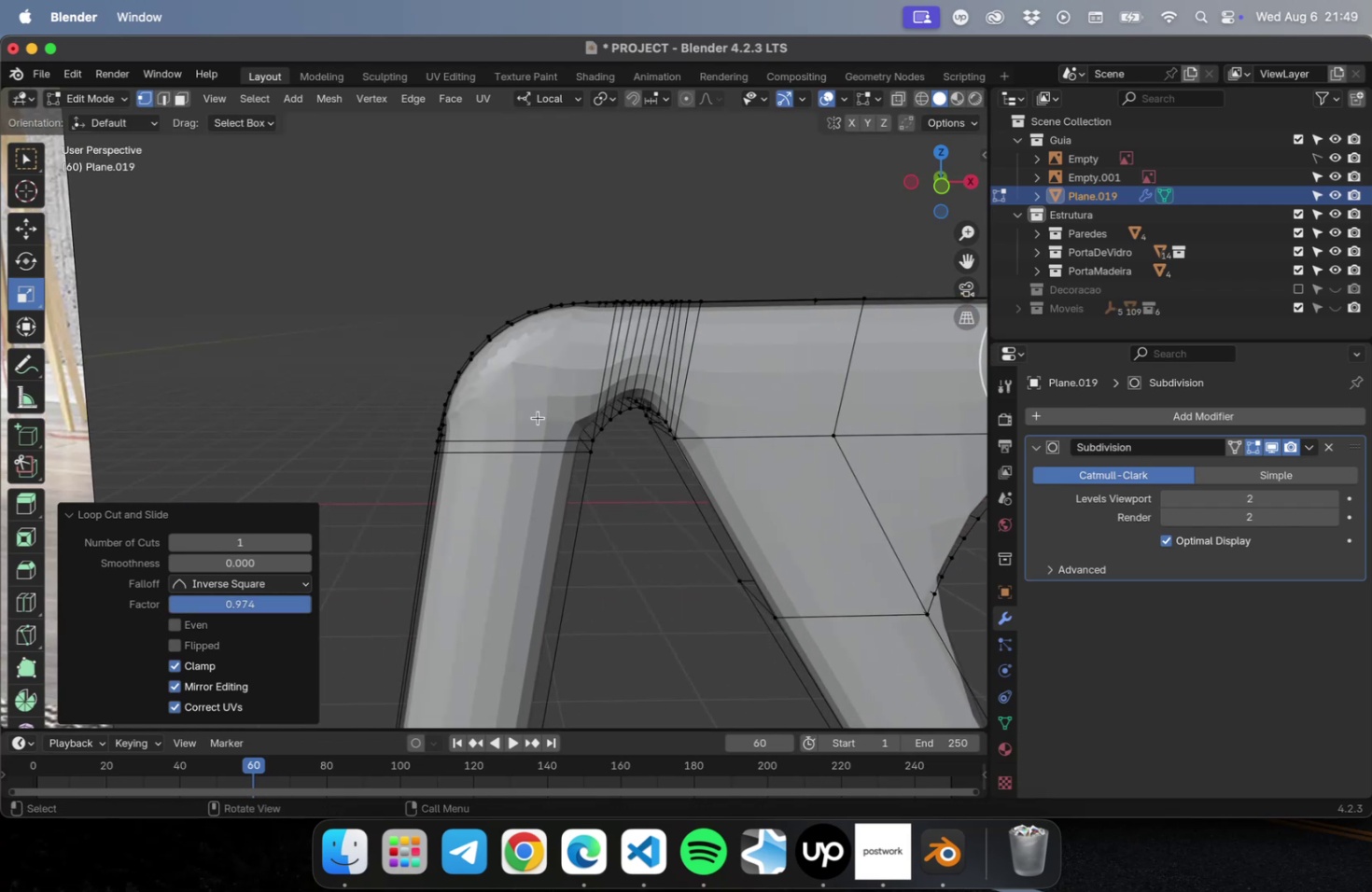 
key(Meta+R)
 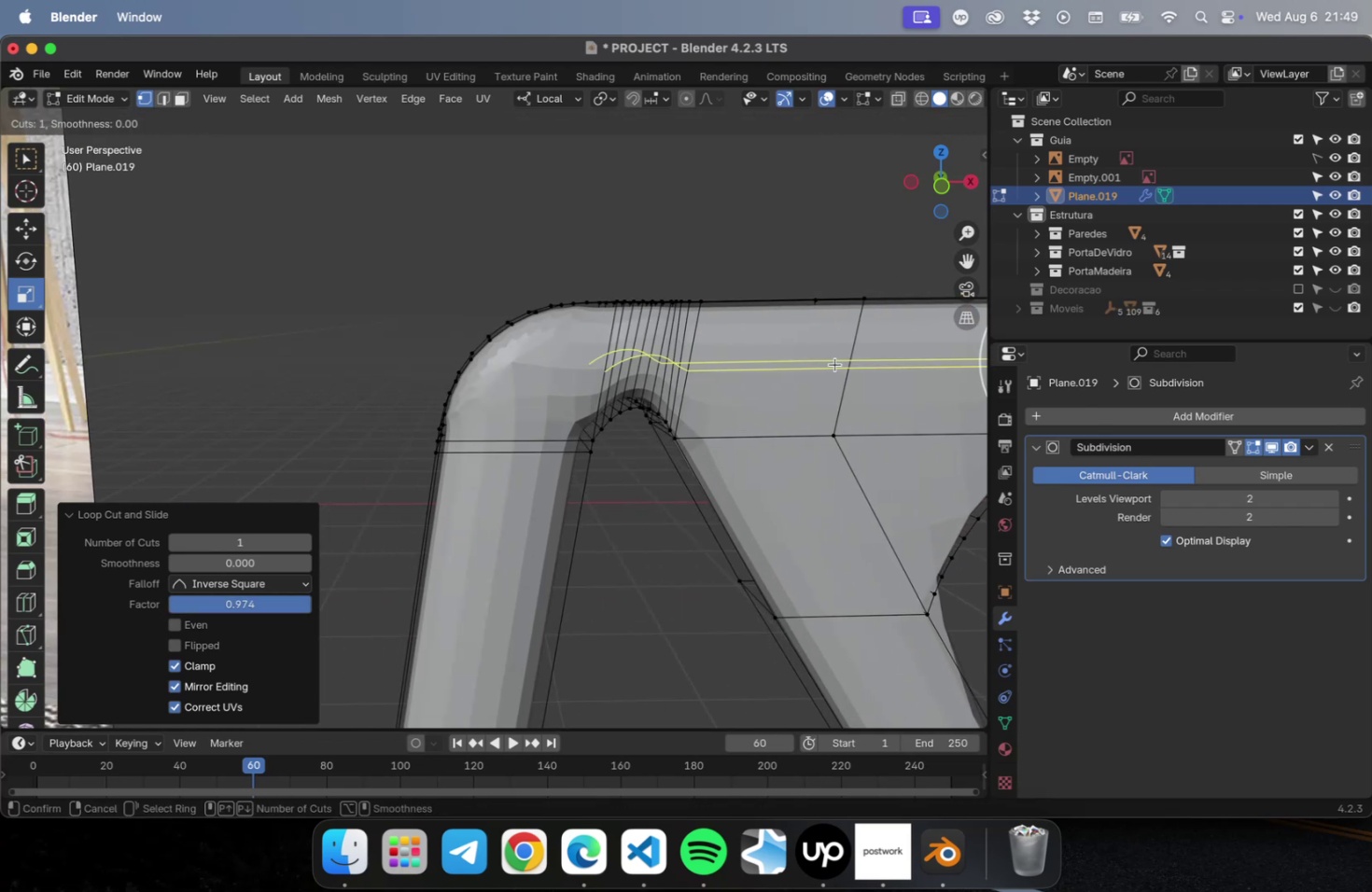 
hold_key(key=ShiftLeft, duration=0.49)
 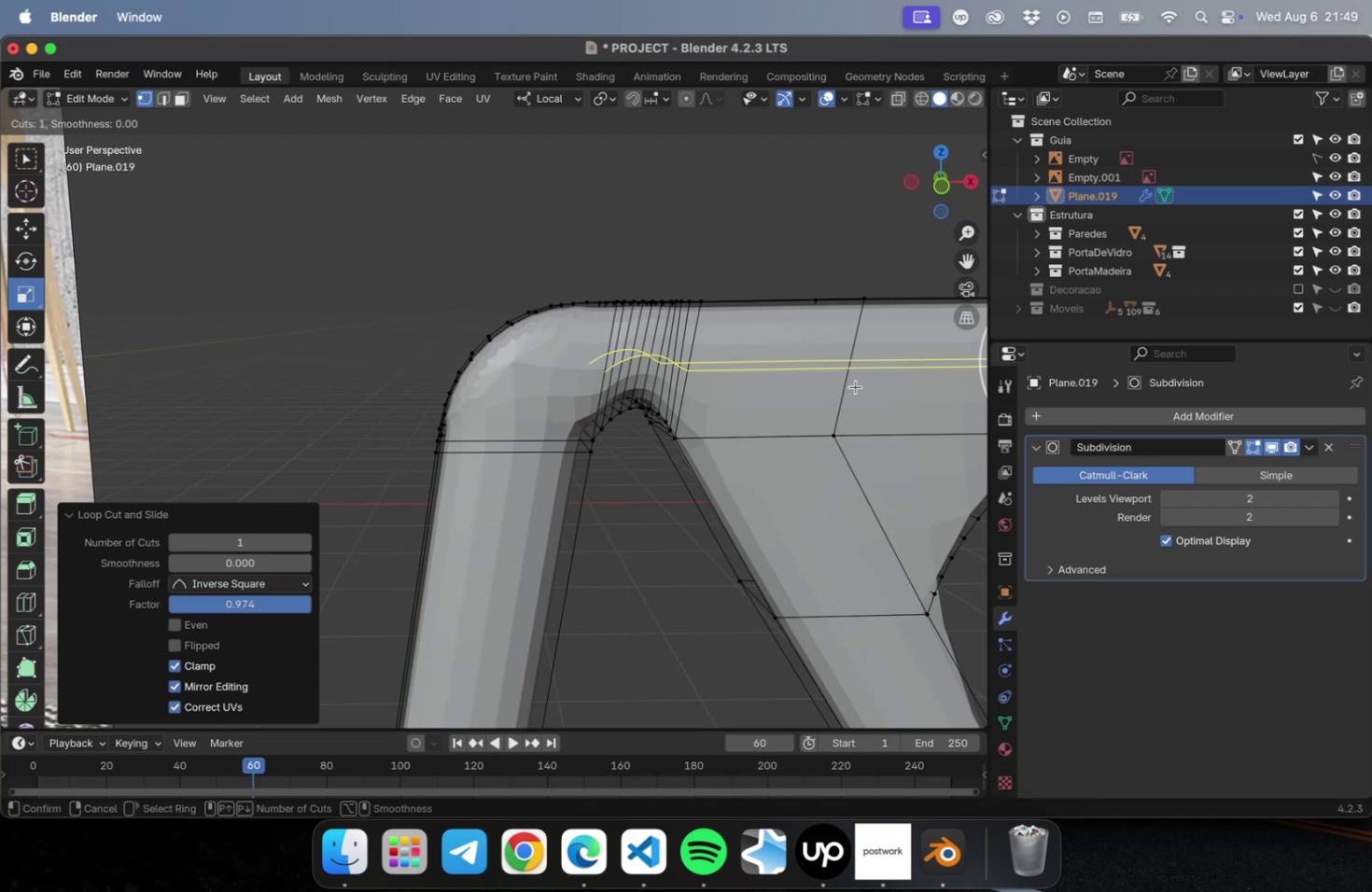 
scroll: coordinate [672, 408], scroll_direction: down, amount: 5.0
 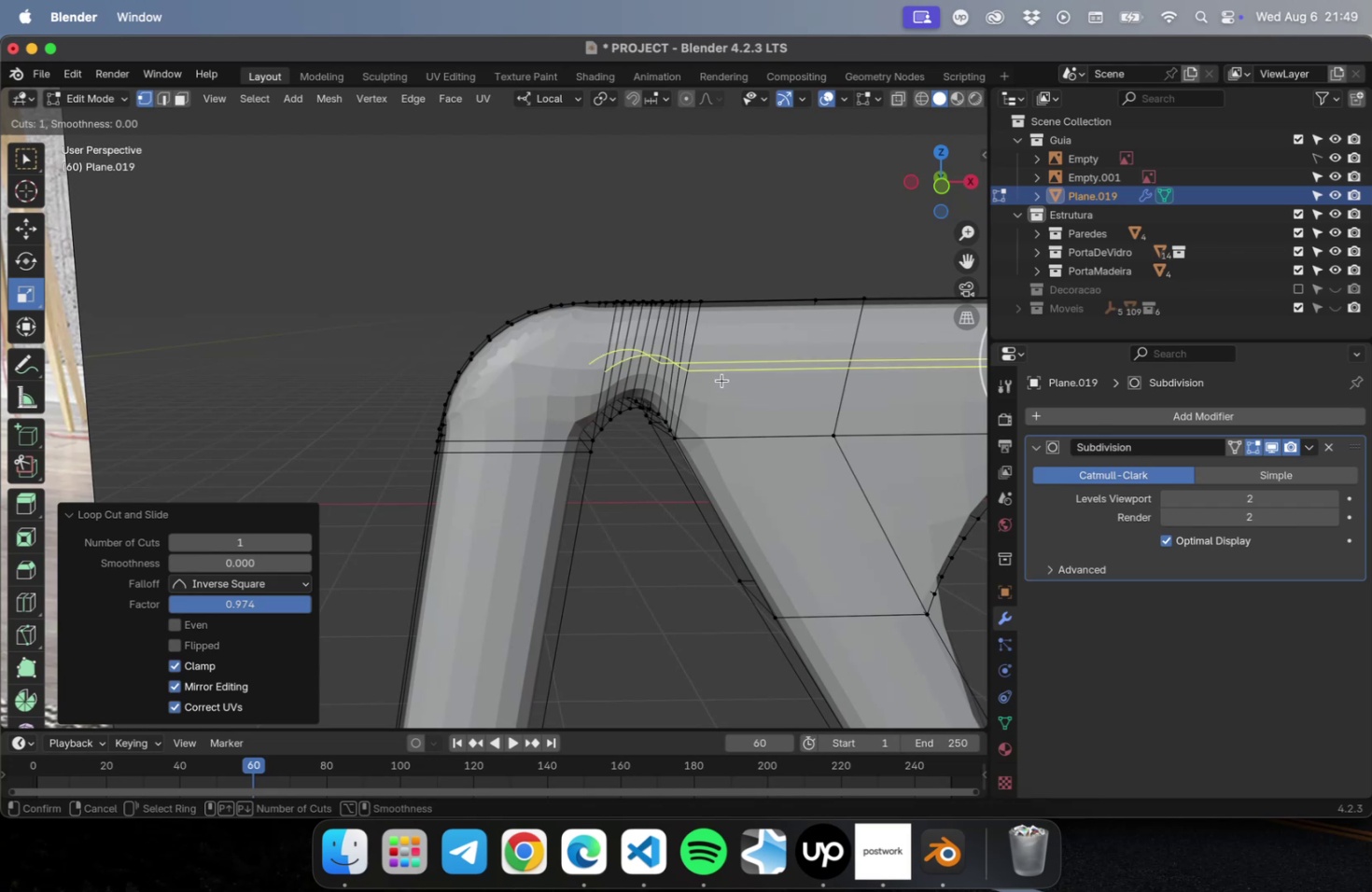 
left_click([715, 372])
 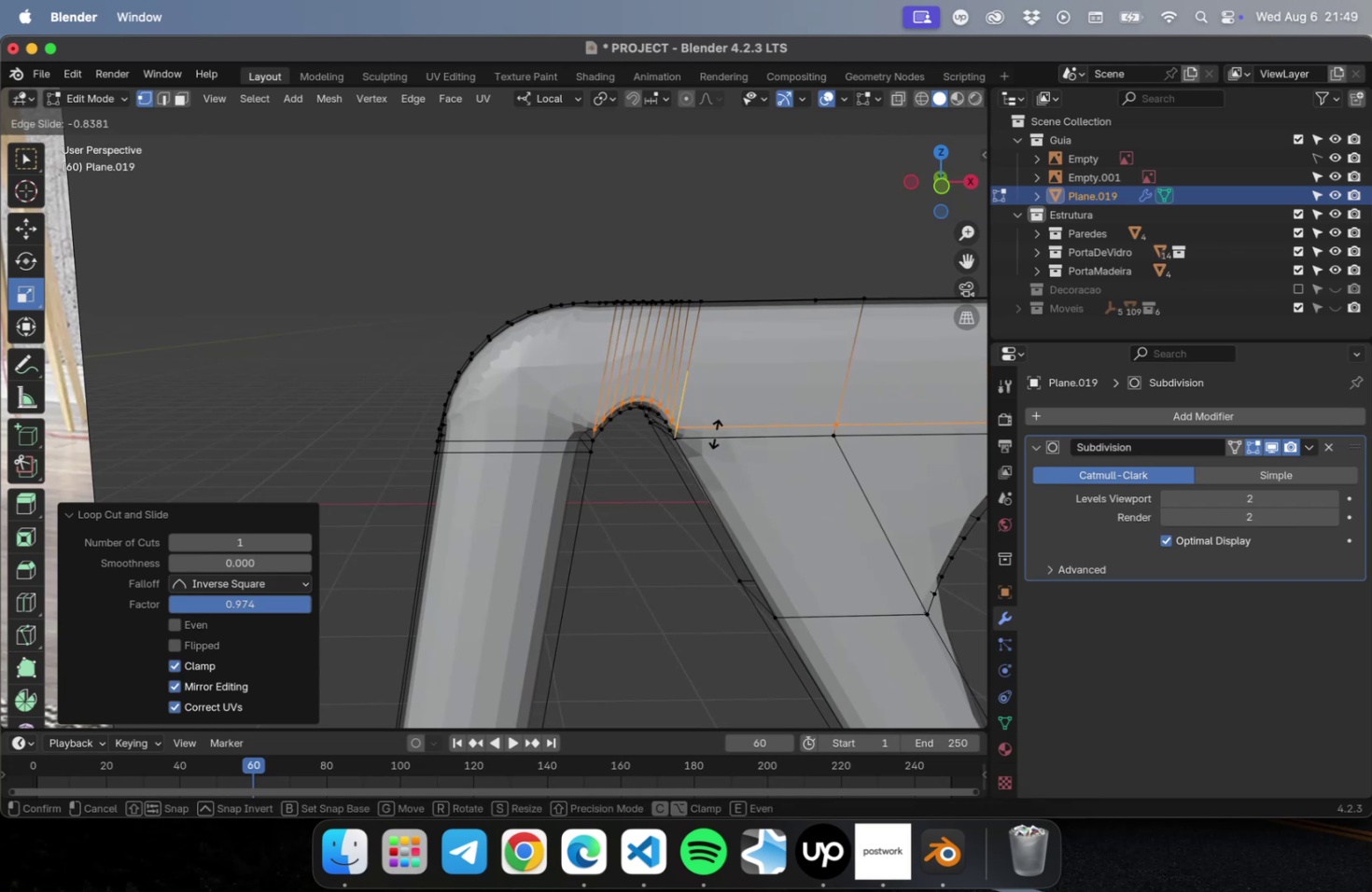 
left_click([715, 433])
 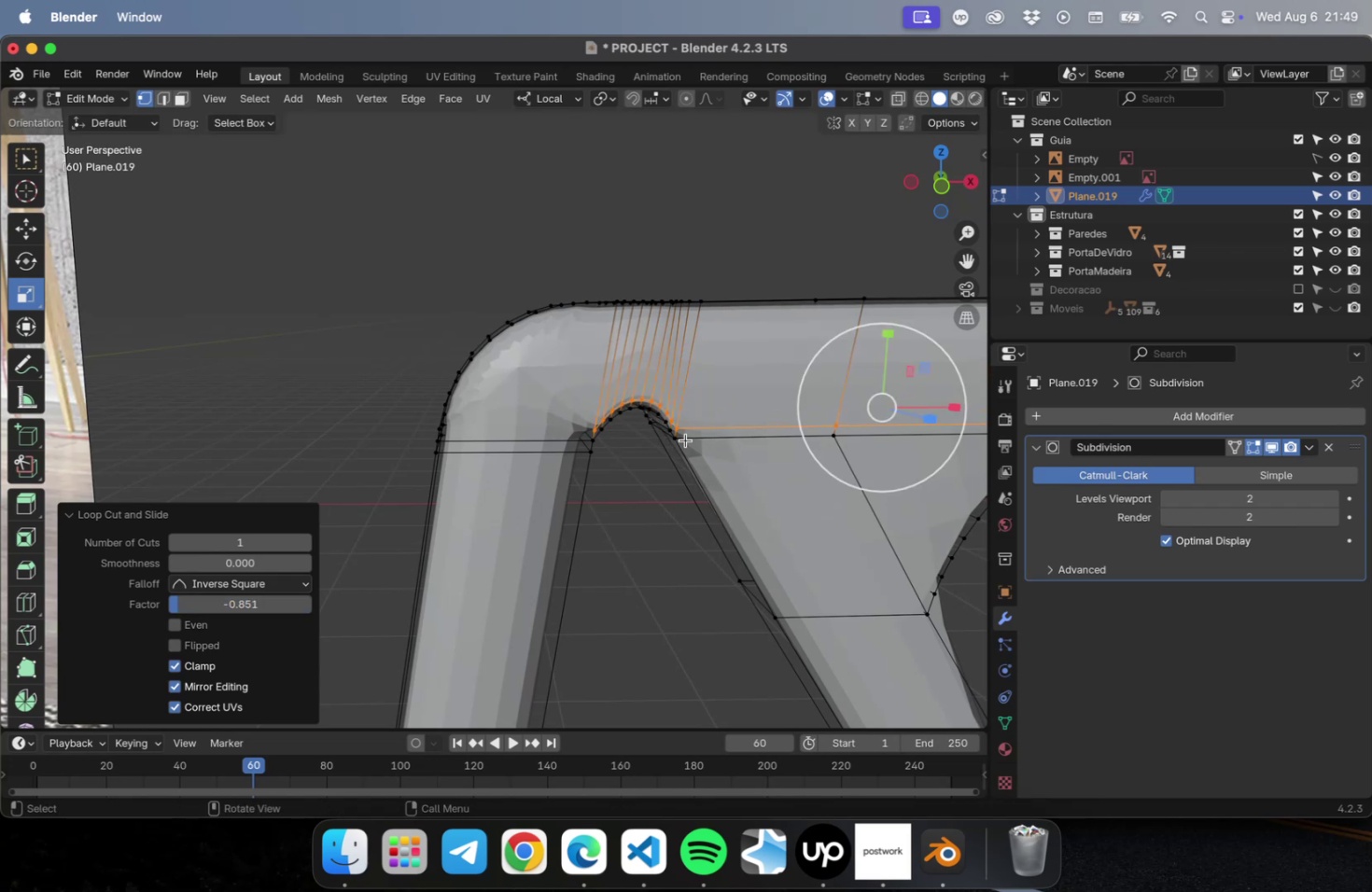 
scroll: coordinate [653, 467], scroll_direction: down, amount: 4.0
 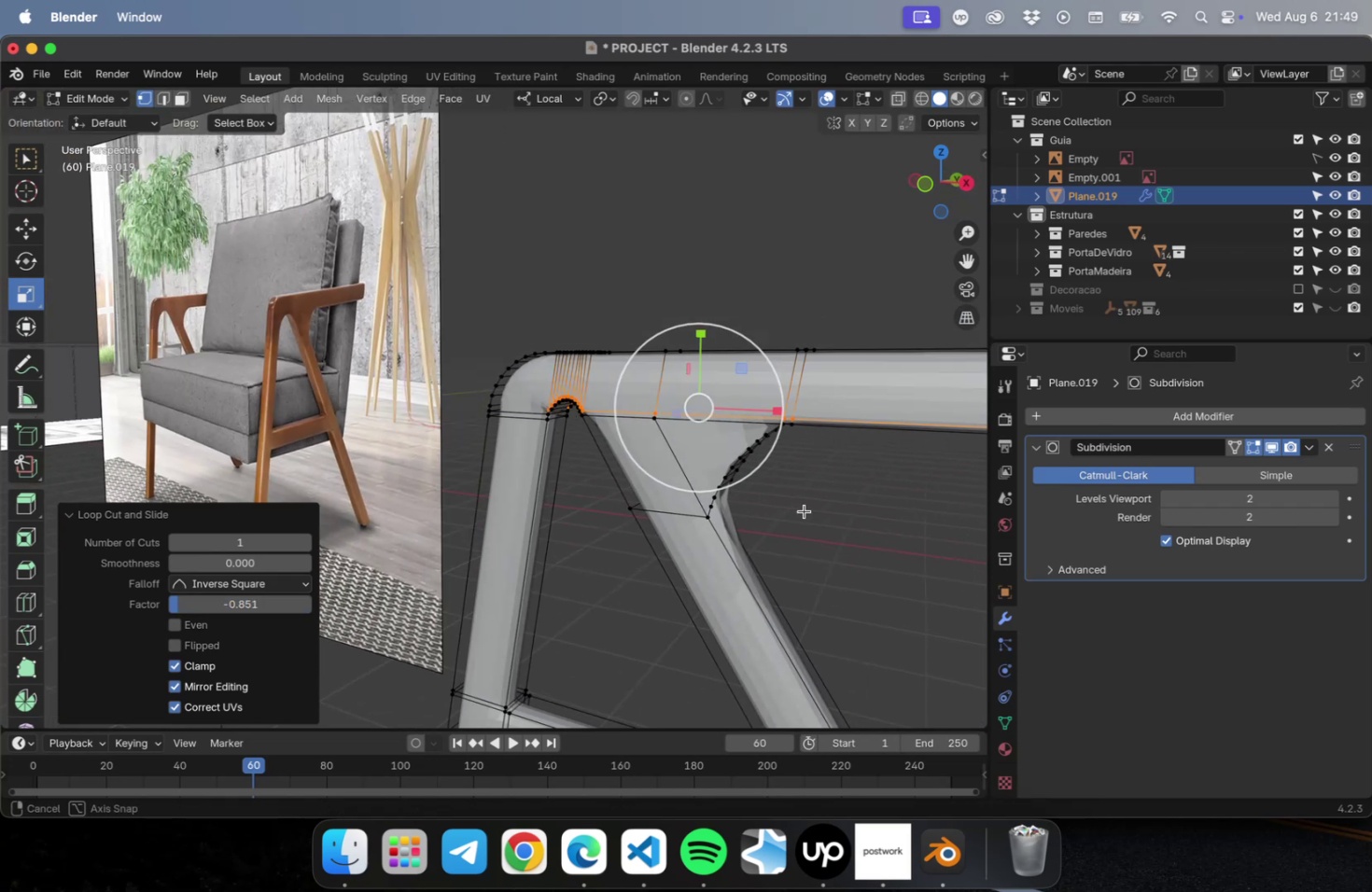 
hold_key(key=ShiftLeft, duration=0.54)
 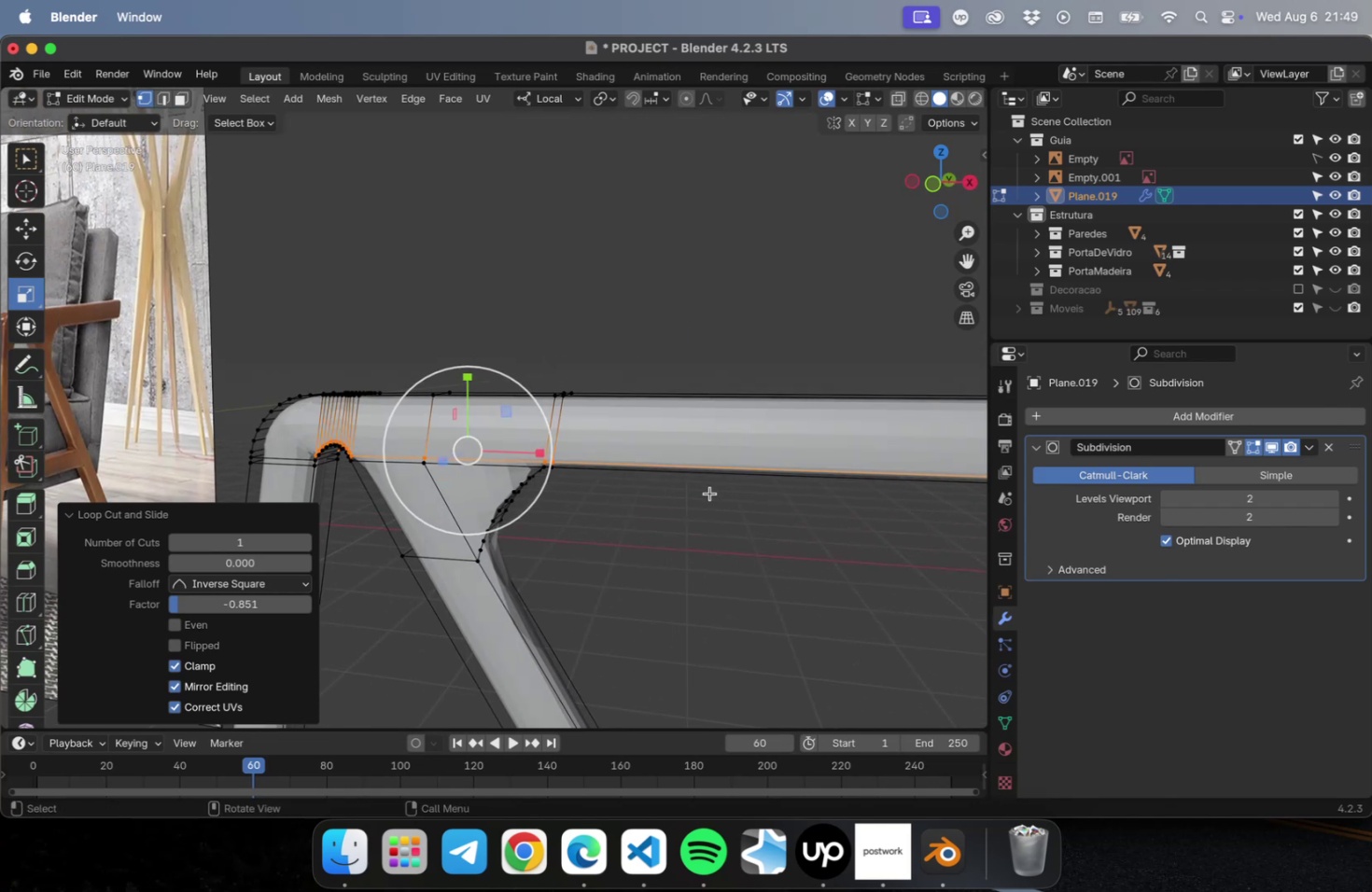 
key(Tab)
 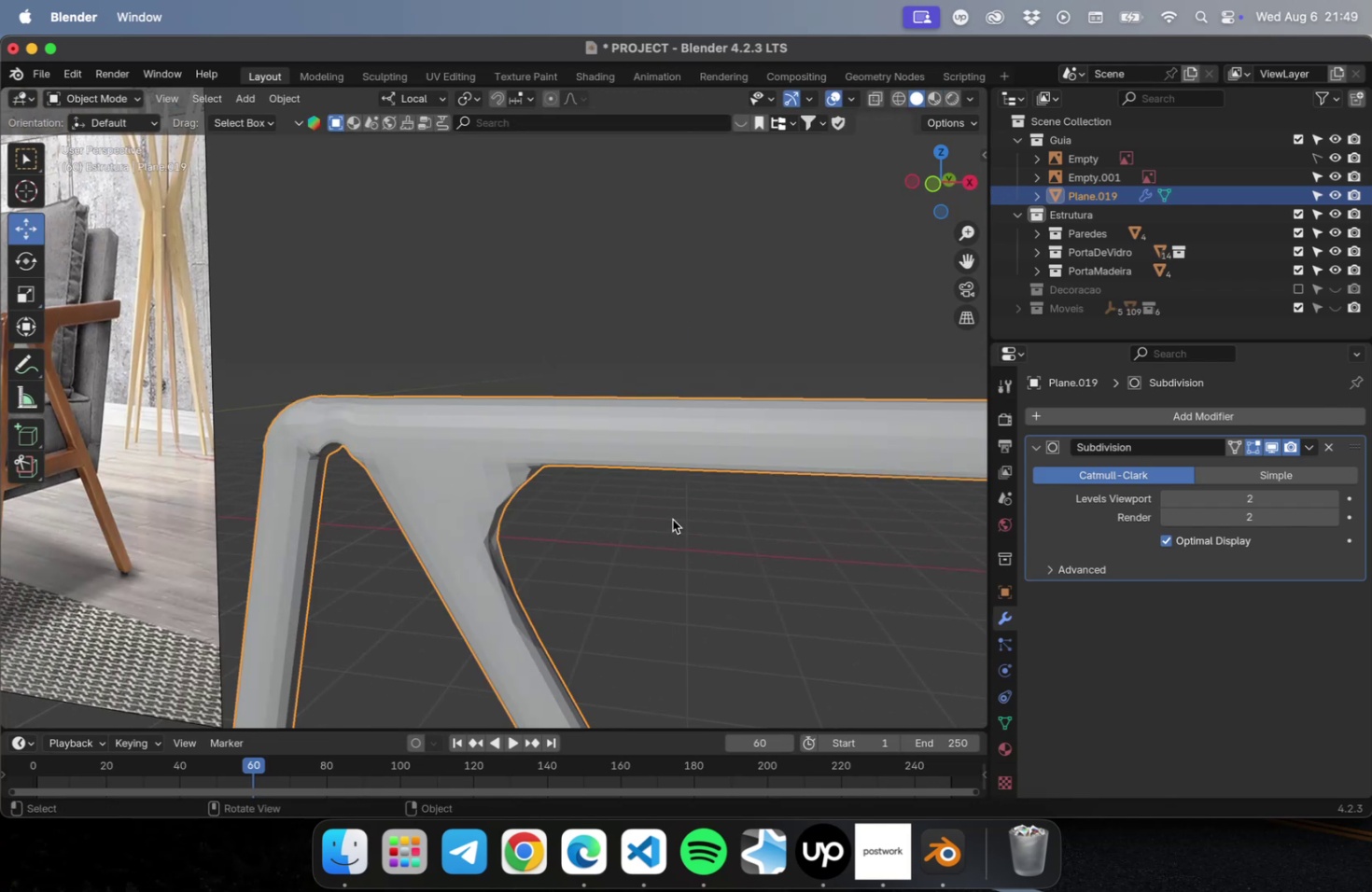 
left_click([672, 519])
 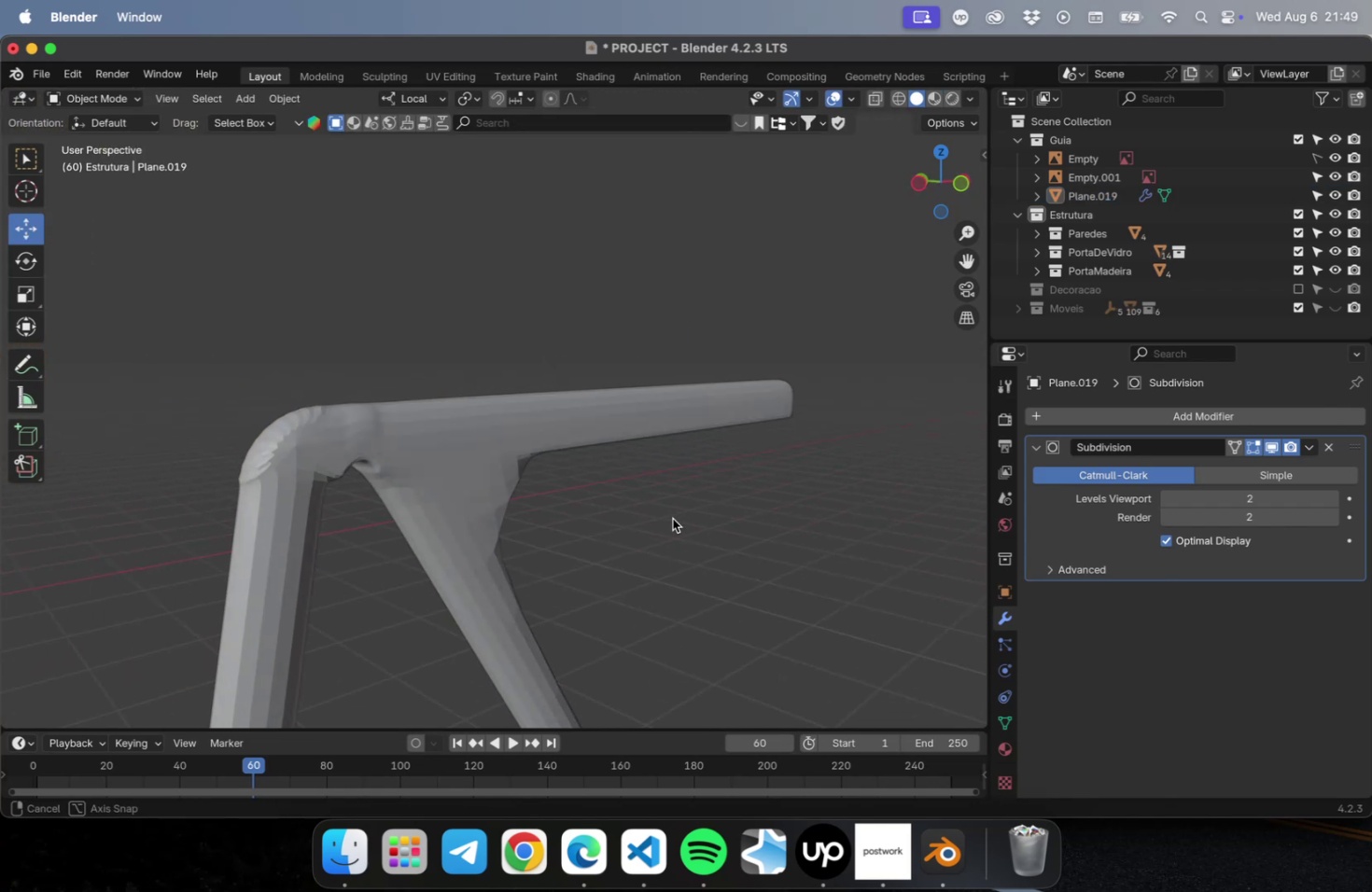 
key(Meta+Z)
 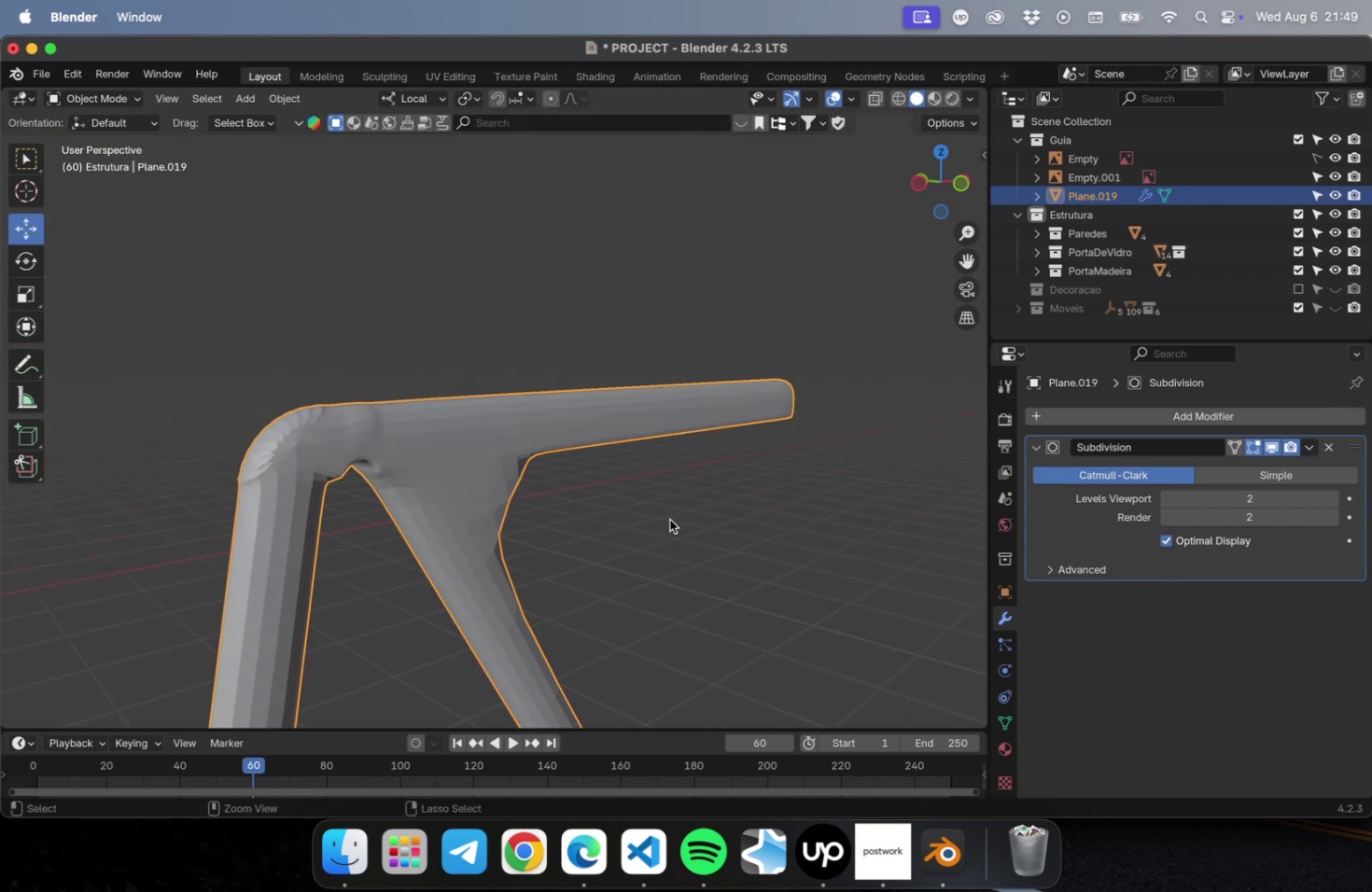 
key(Meta+Z)
 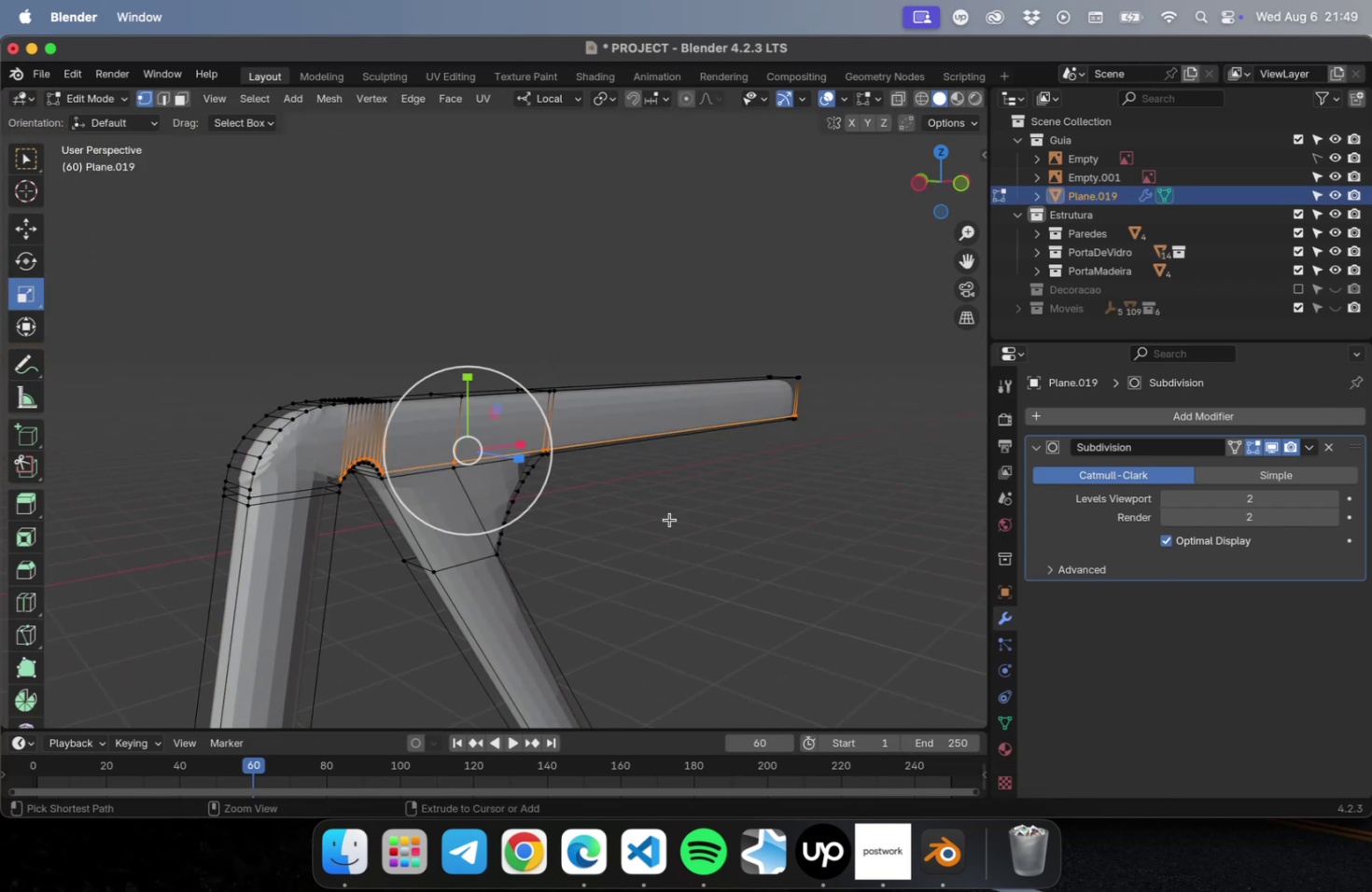 
key(Meta+Z)
 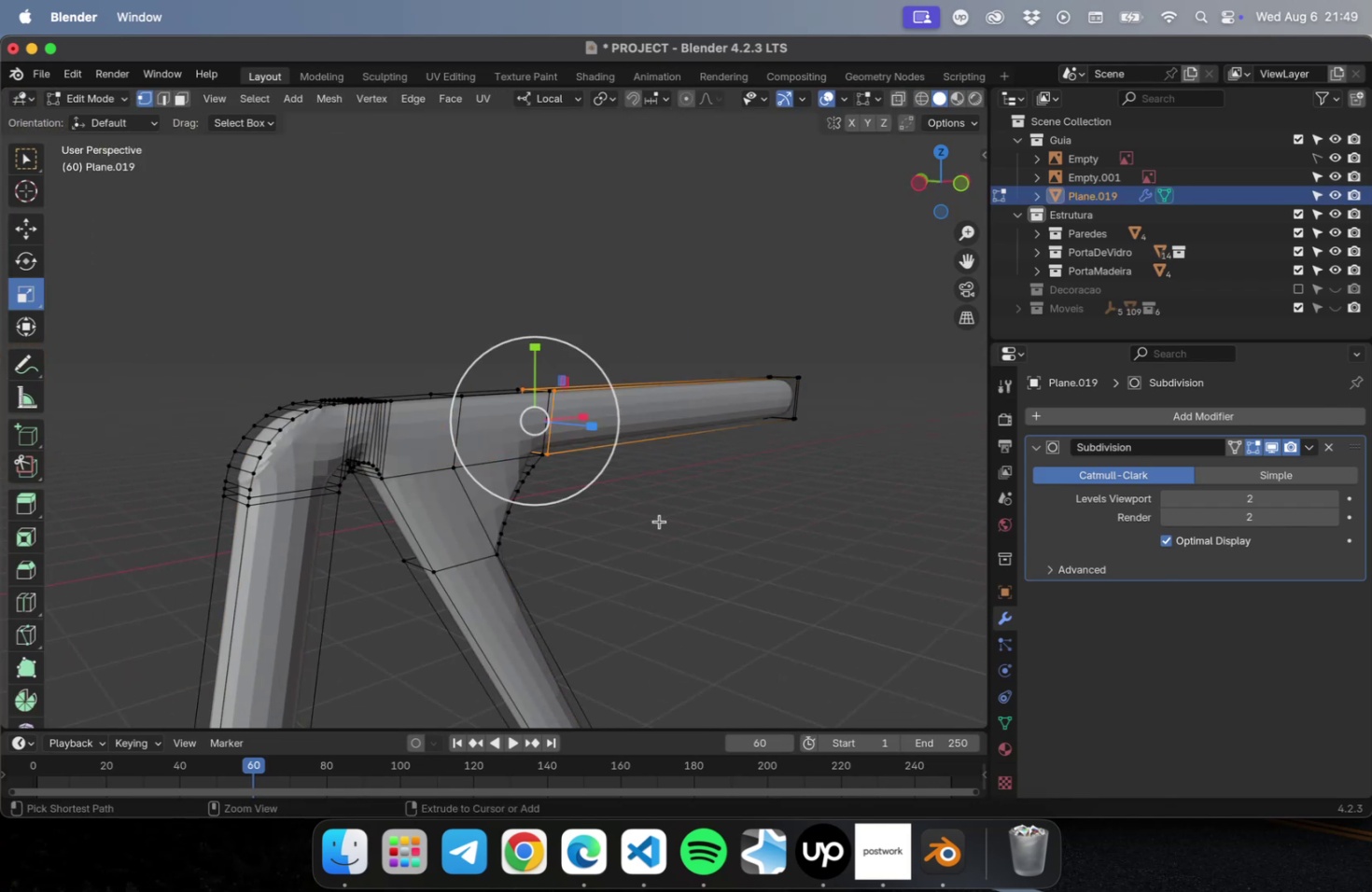 
key(Meta+Z)
 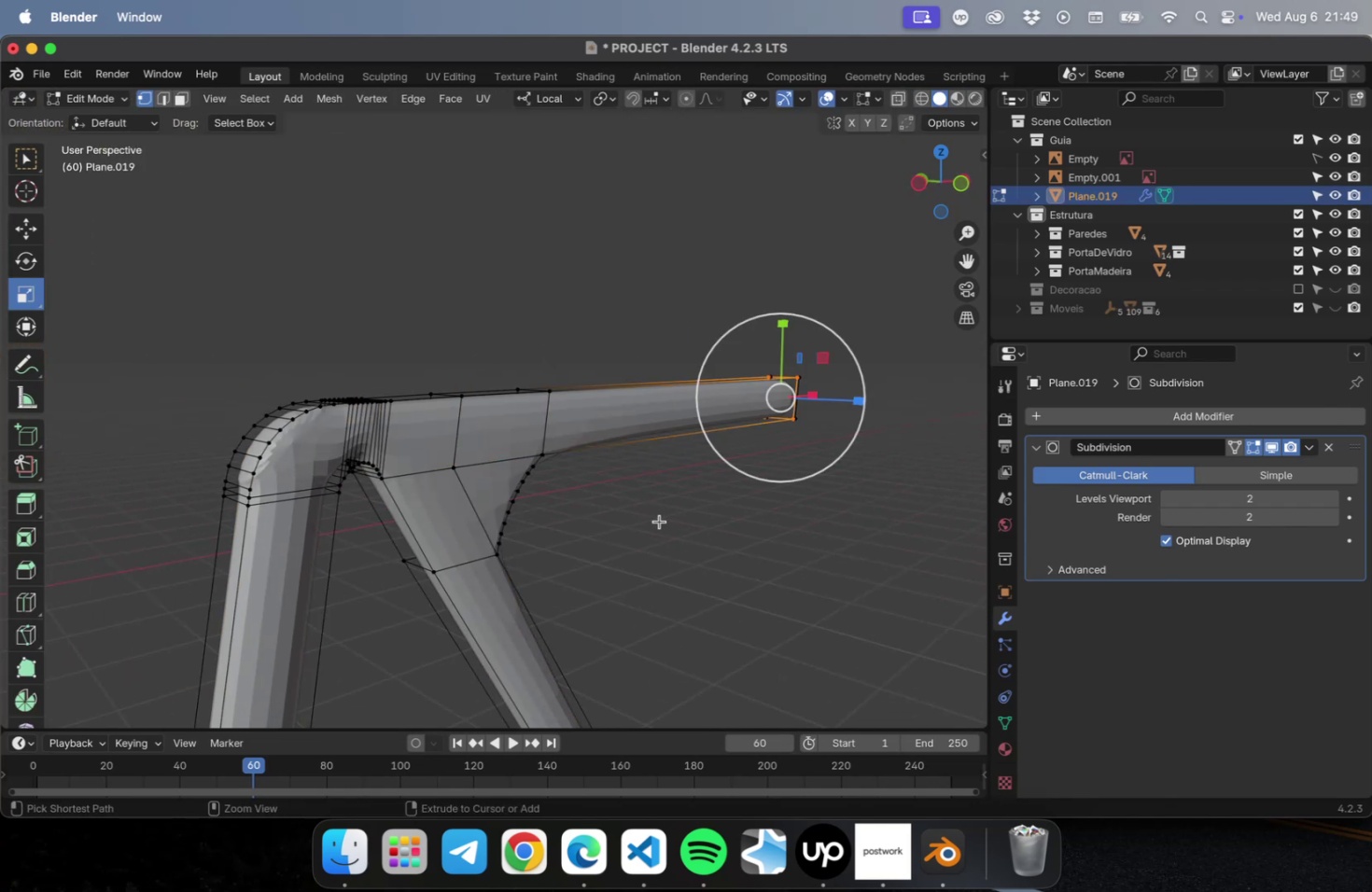 
key(Meta+Z)
 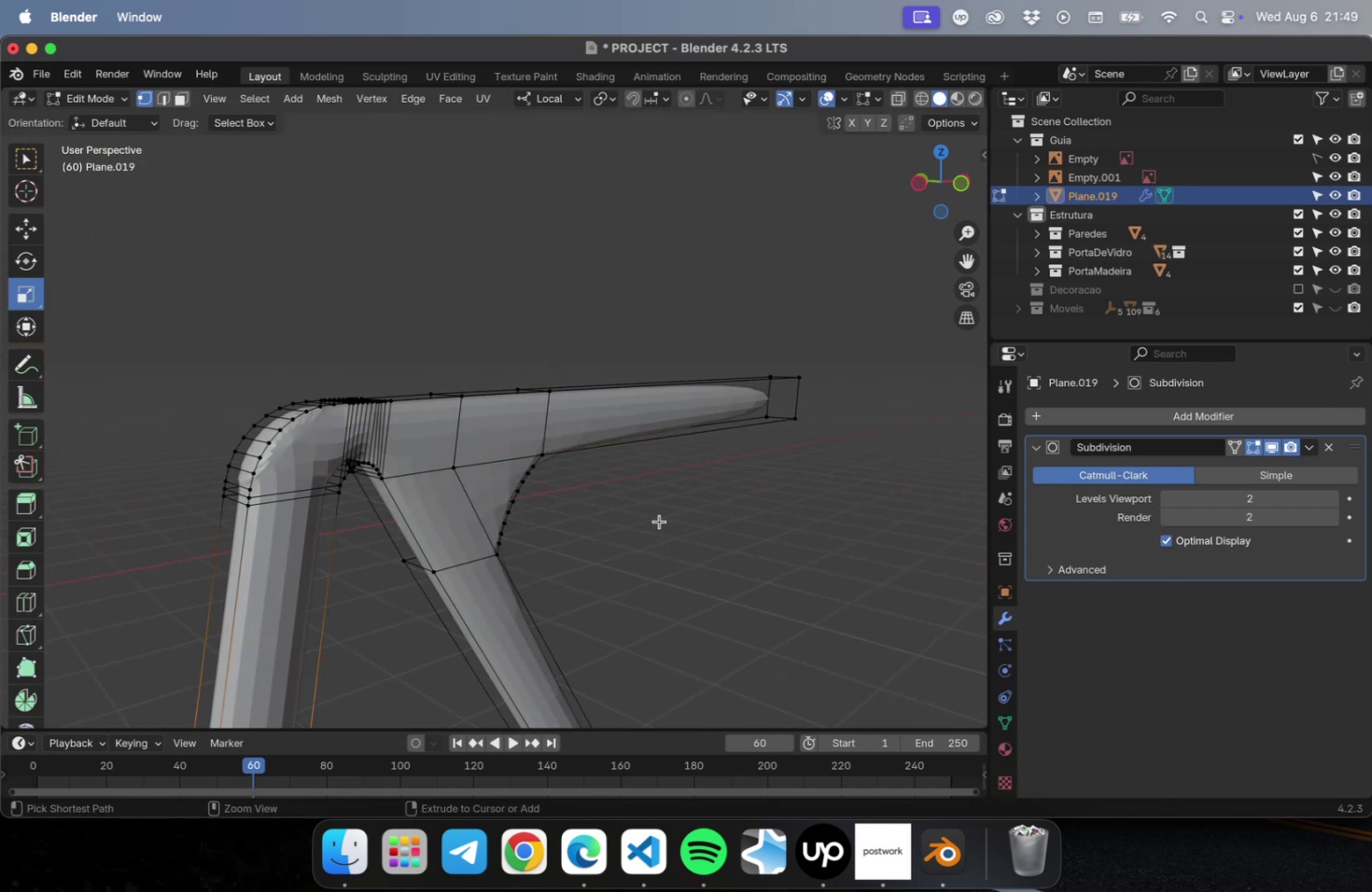 
key(Meta+Z)
 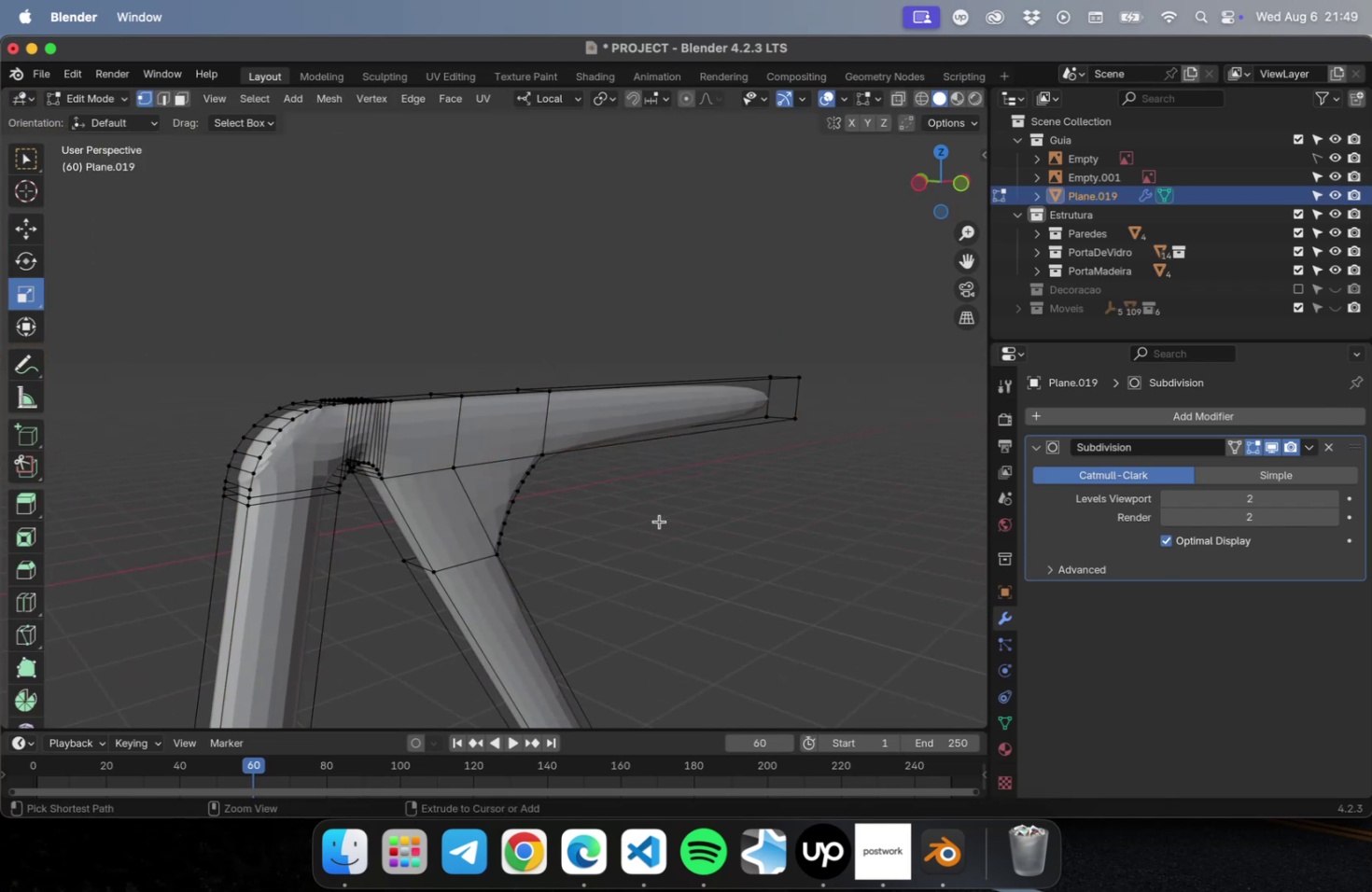 
scroll: coordinate [658, 521], scroll_direction: down, amount: 5.0
 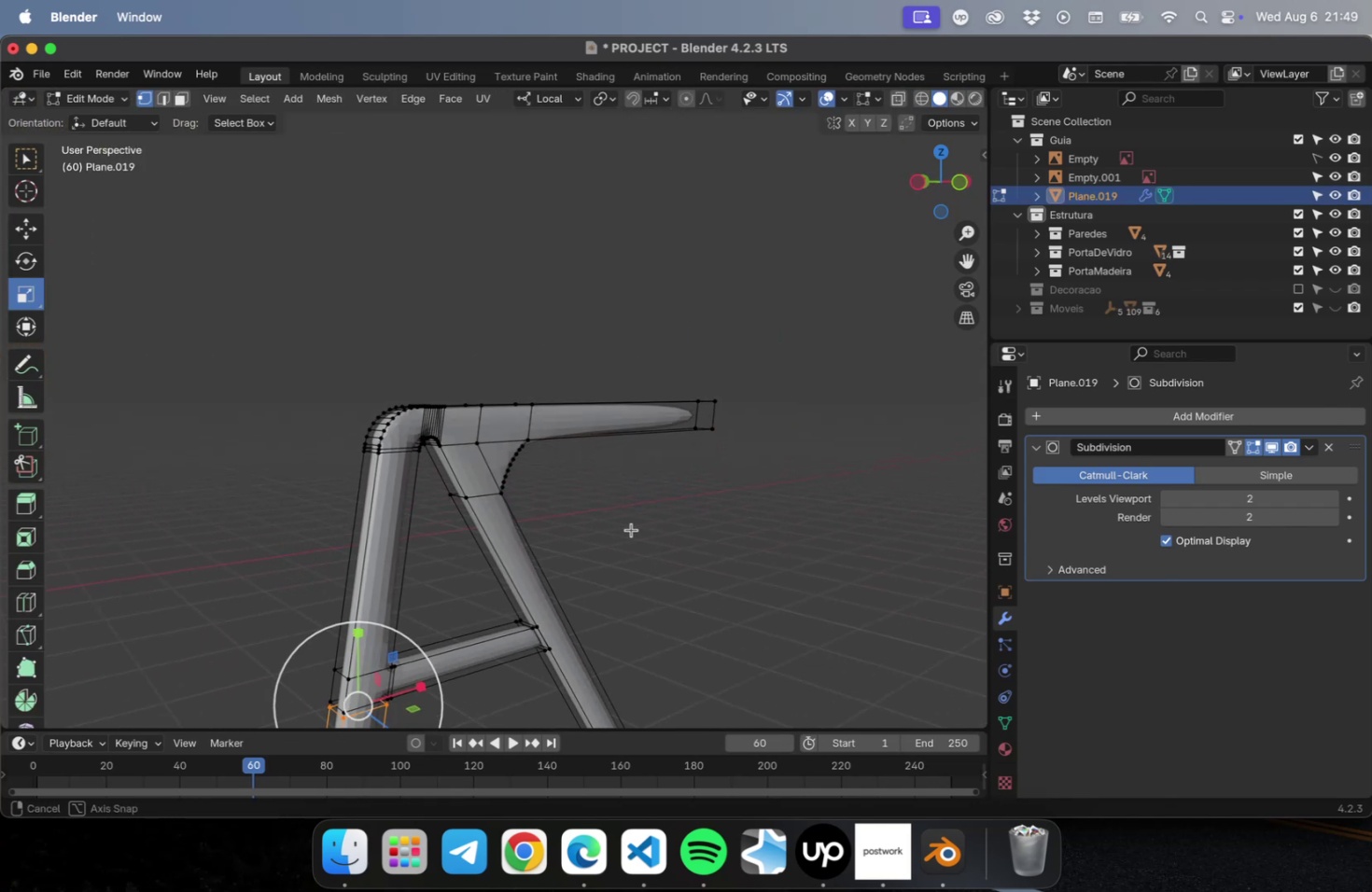 
key(Meta+Z)
 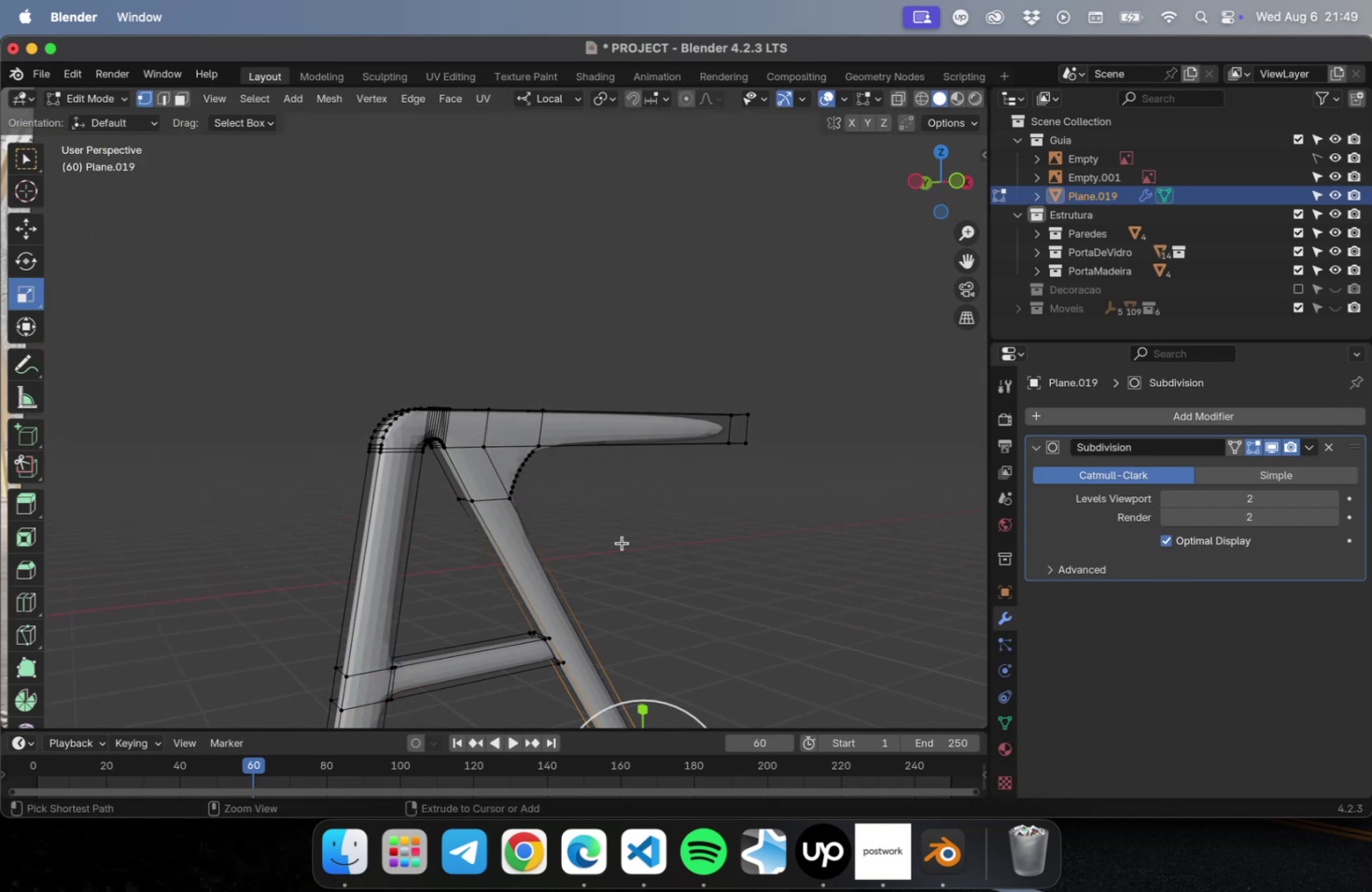 
key(Meta+Z)
 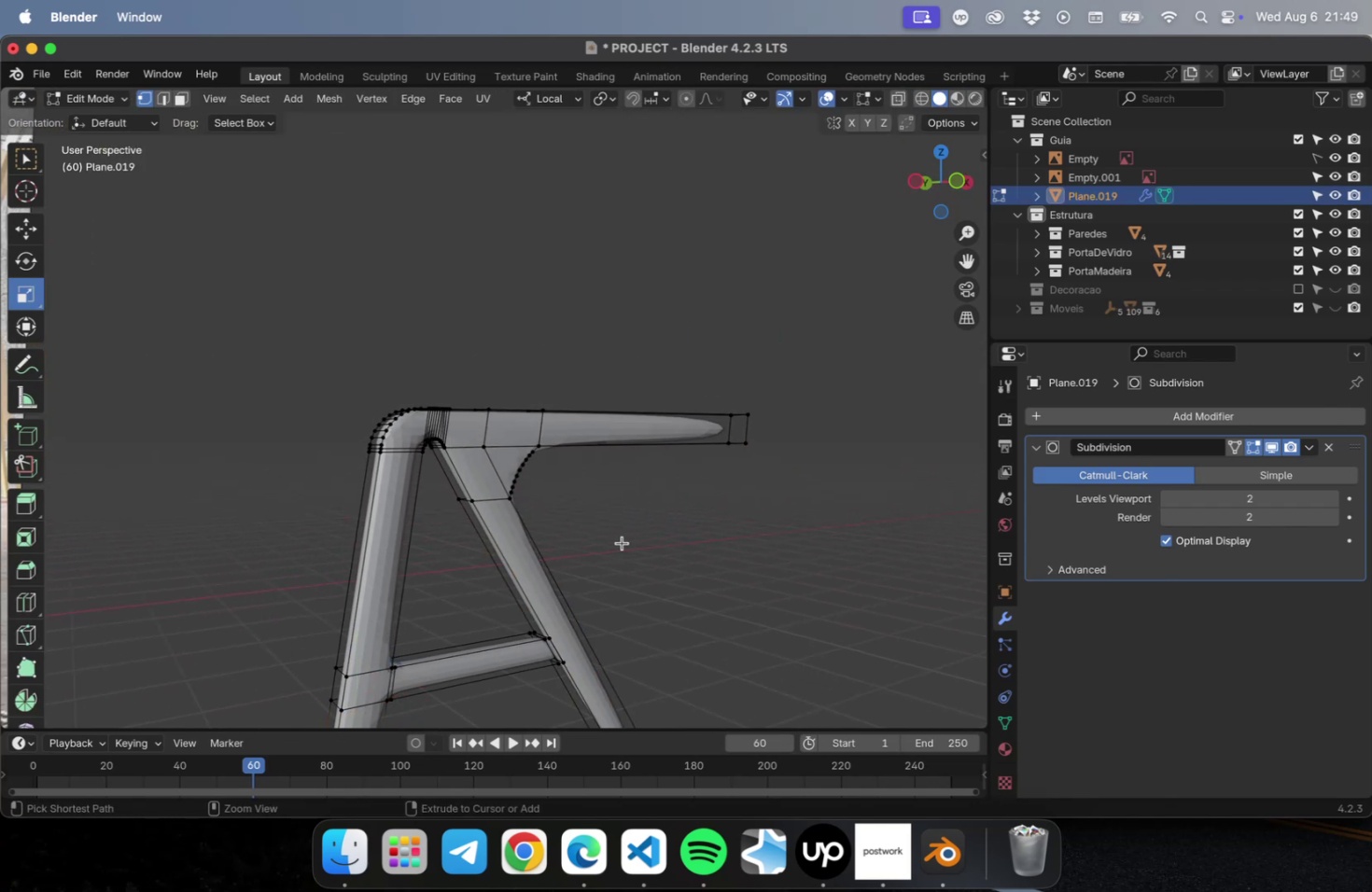 
key(Meta+Z)
 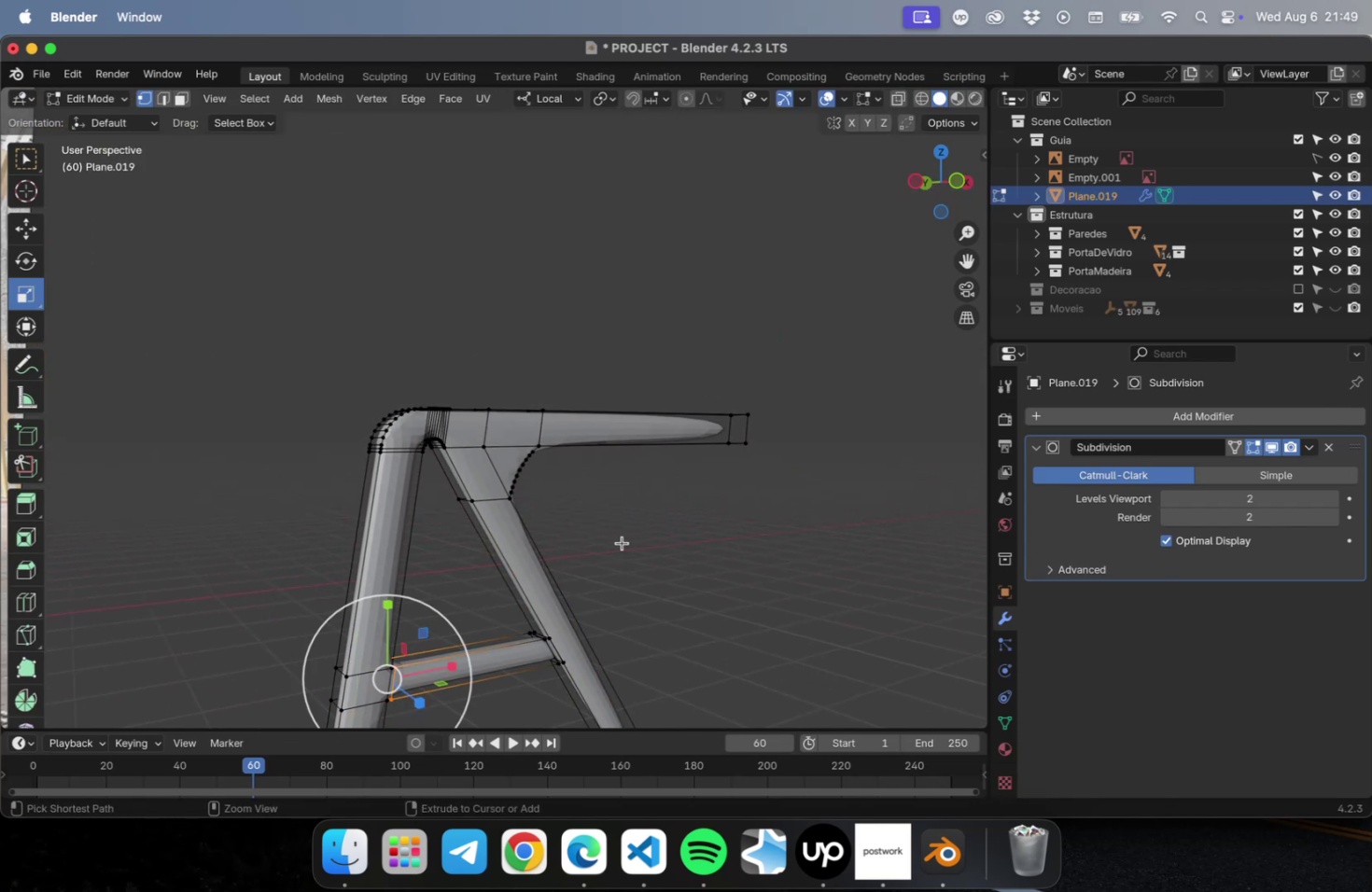 
key(Meta+Z)
 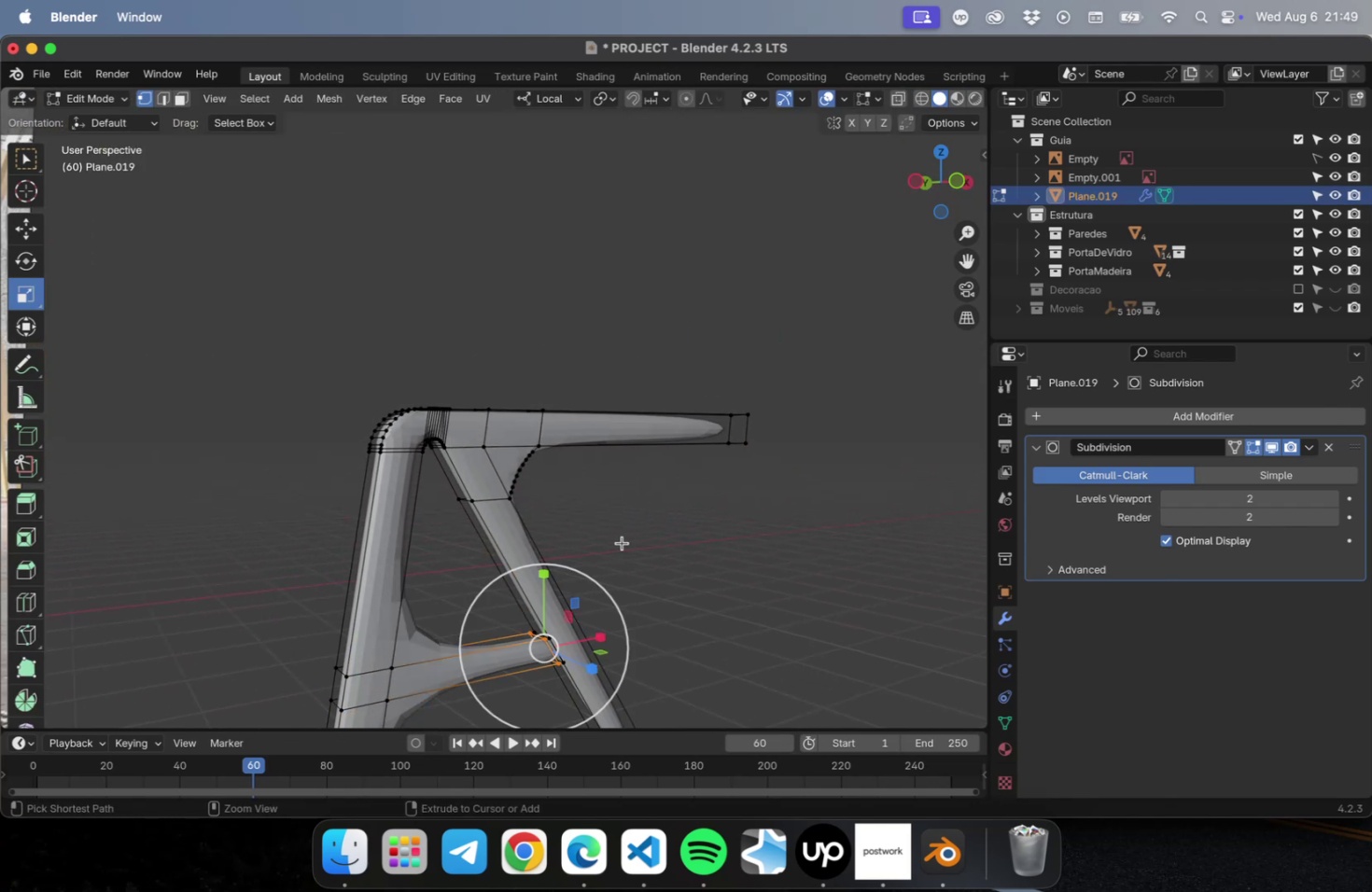 
key(Meta+Z)
 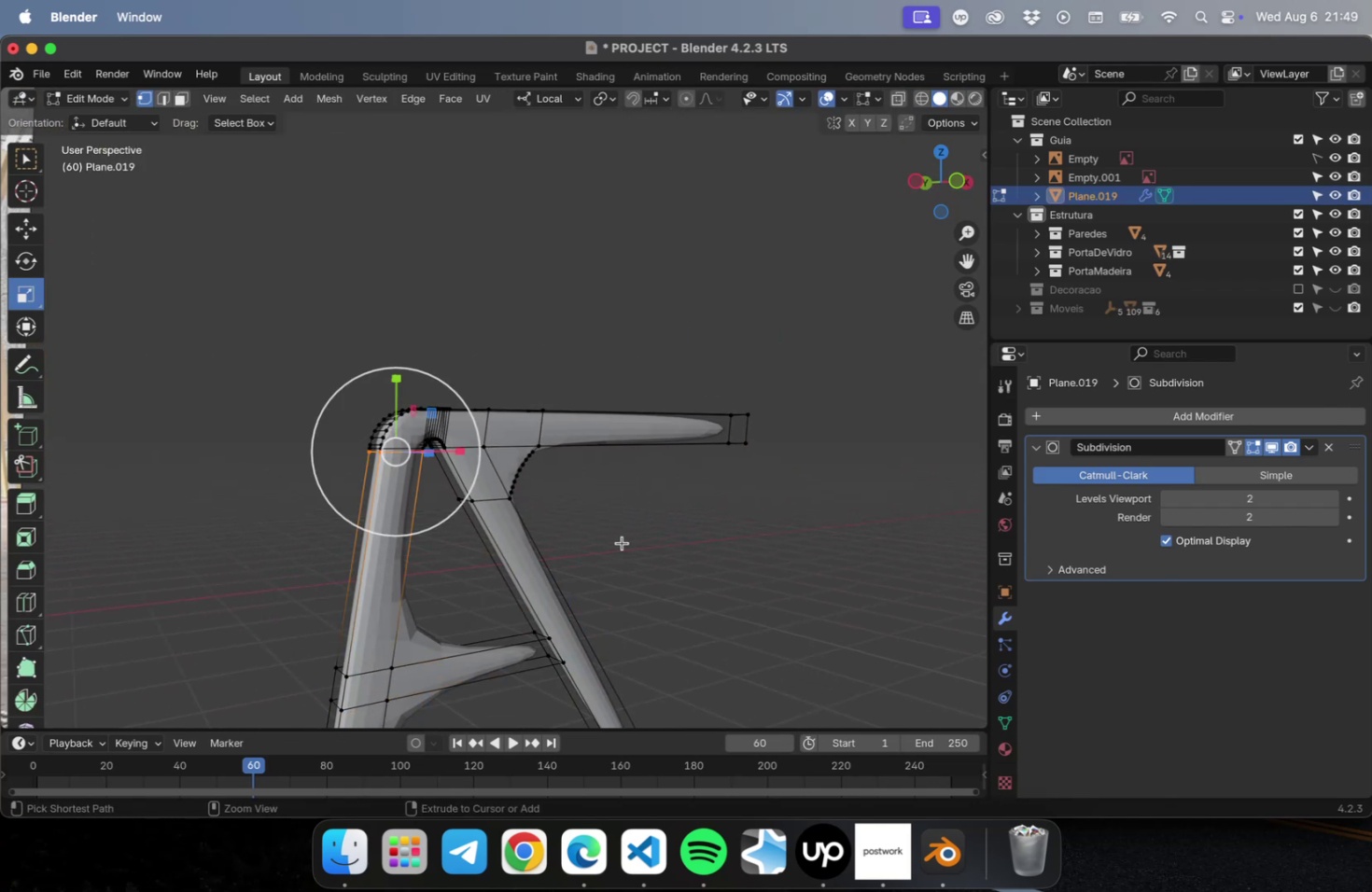 
key(Meta+Z)
 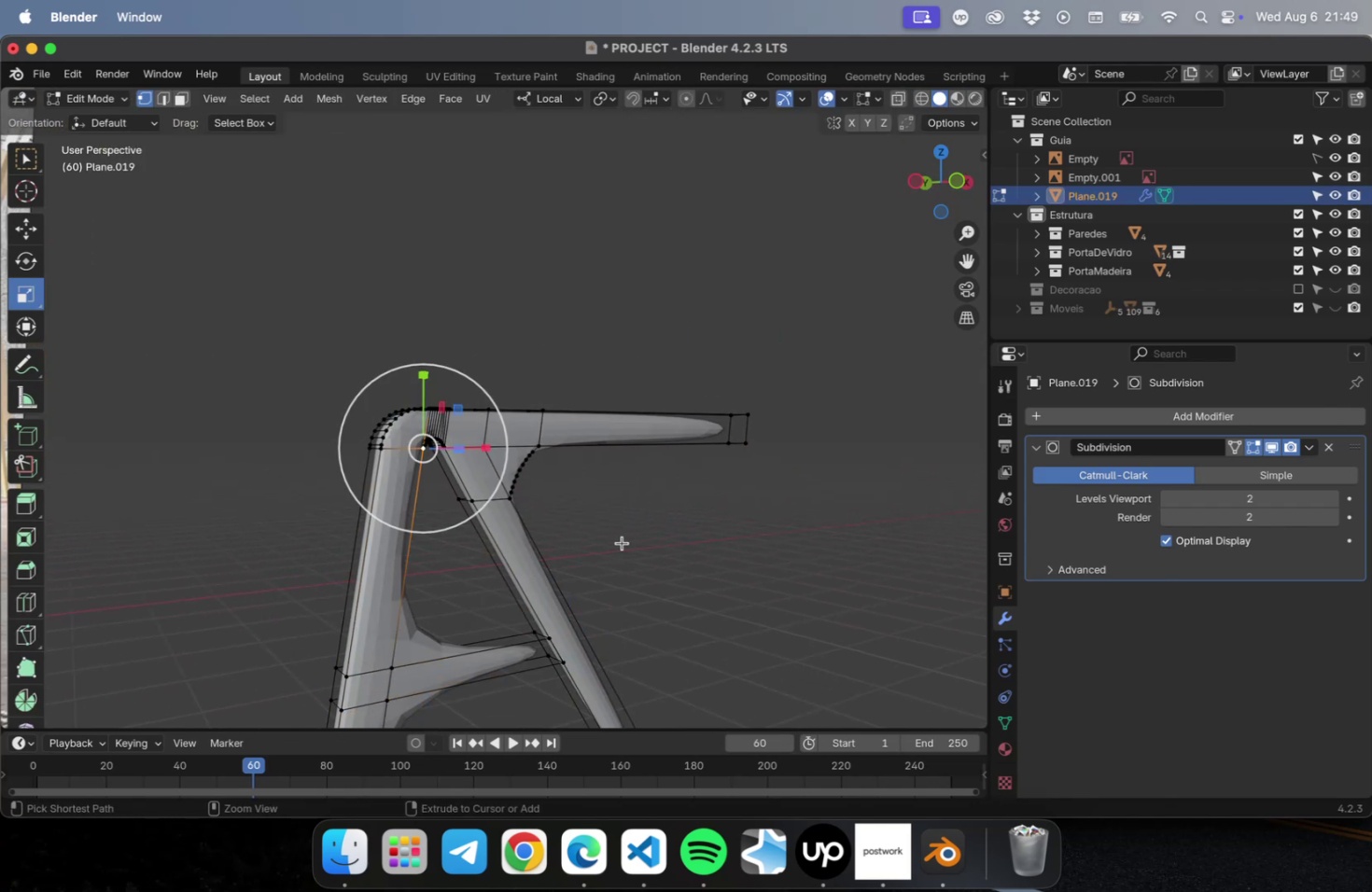 
key(Meta+Z)
 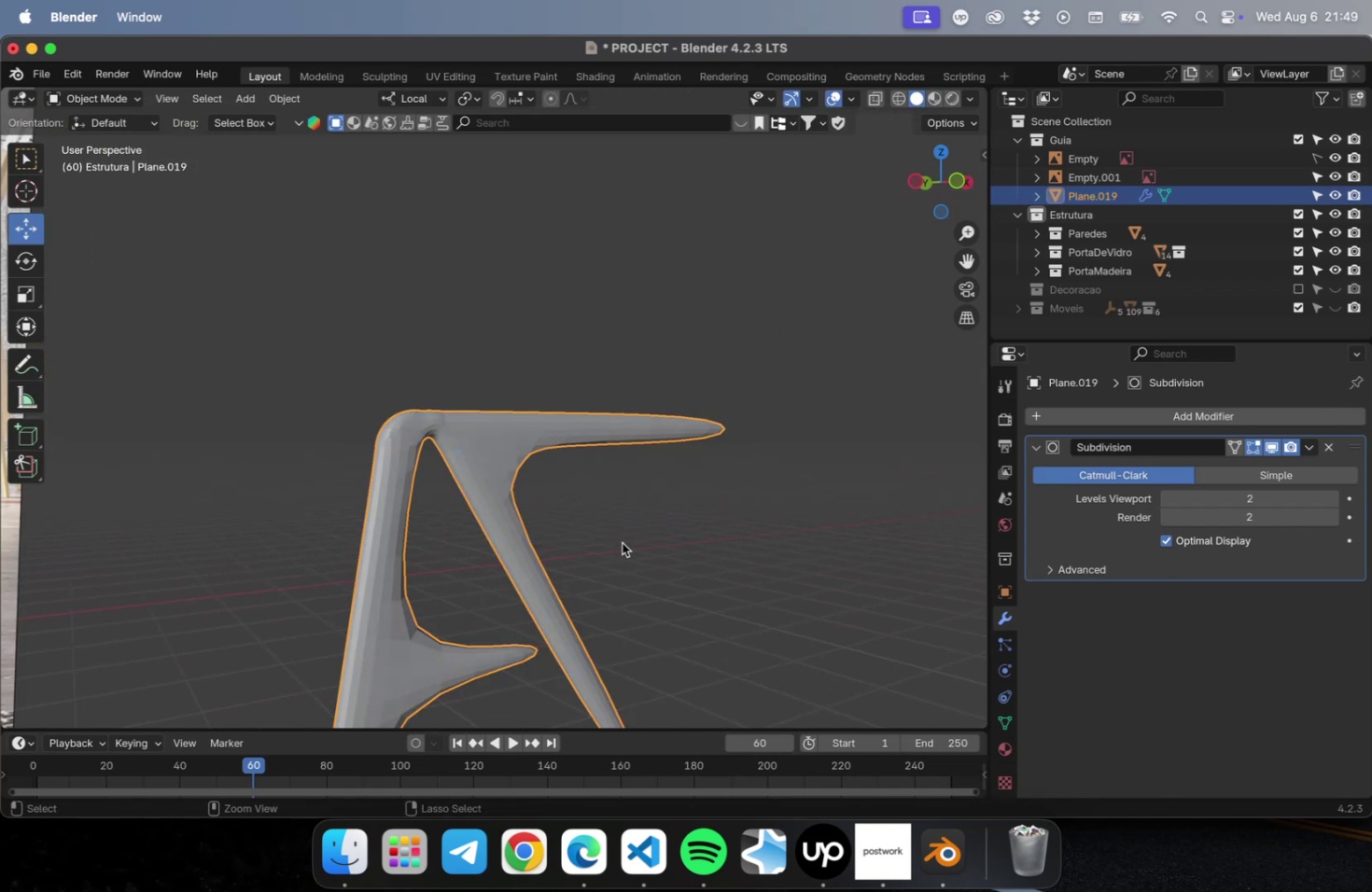 
key(Meta+Z)
 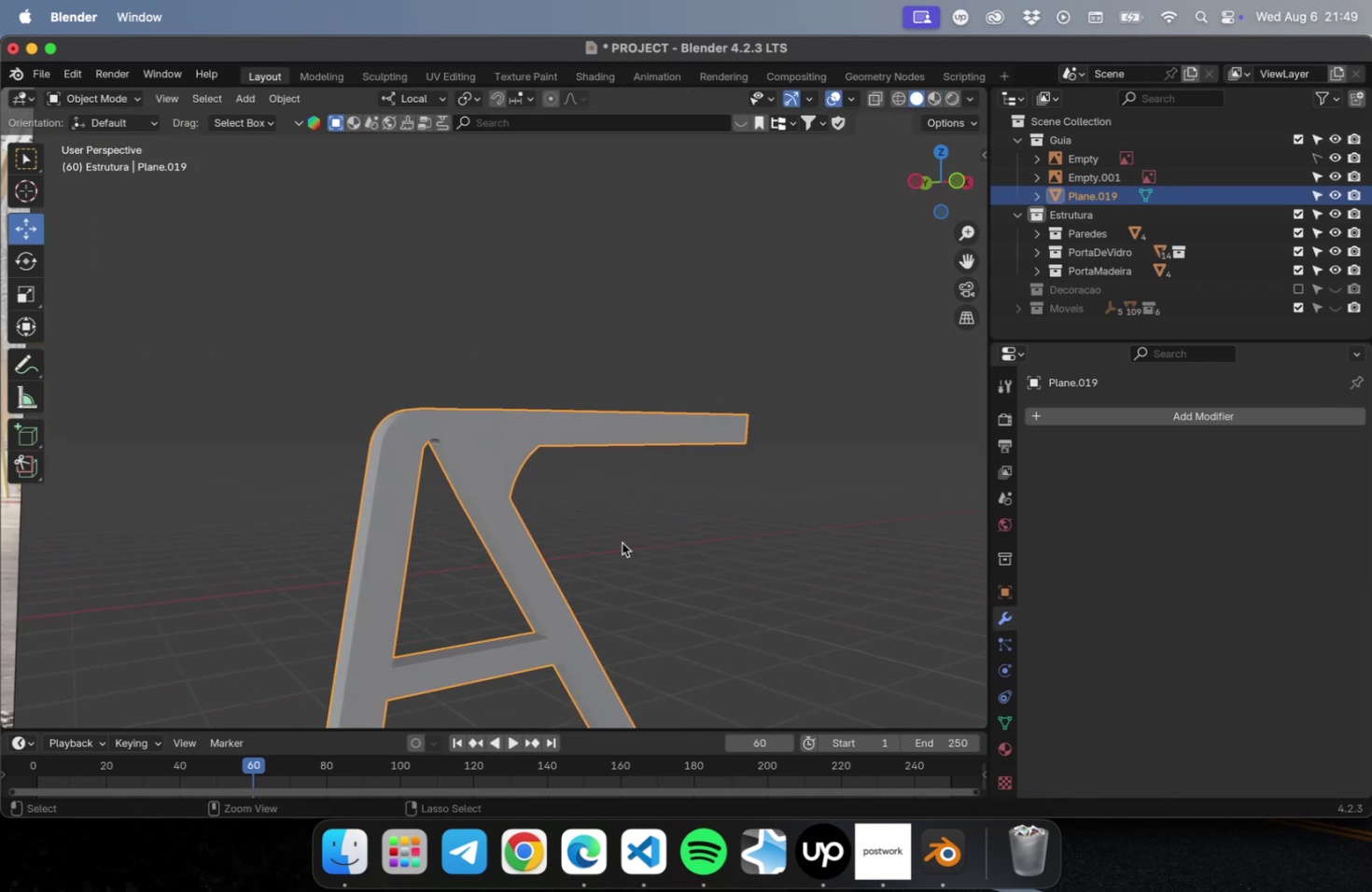 
key(Meta+Shift+Z)
 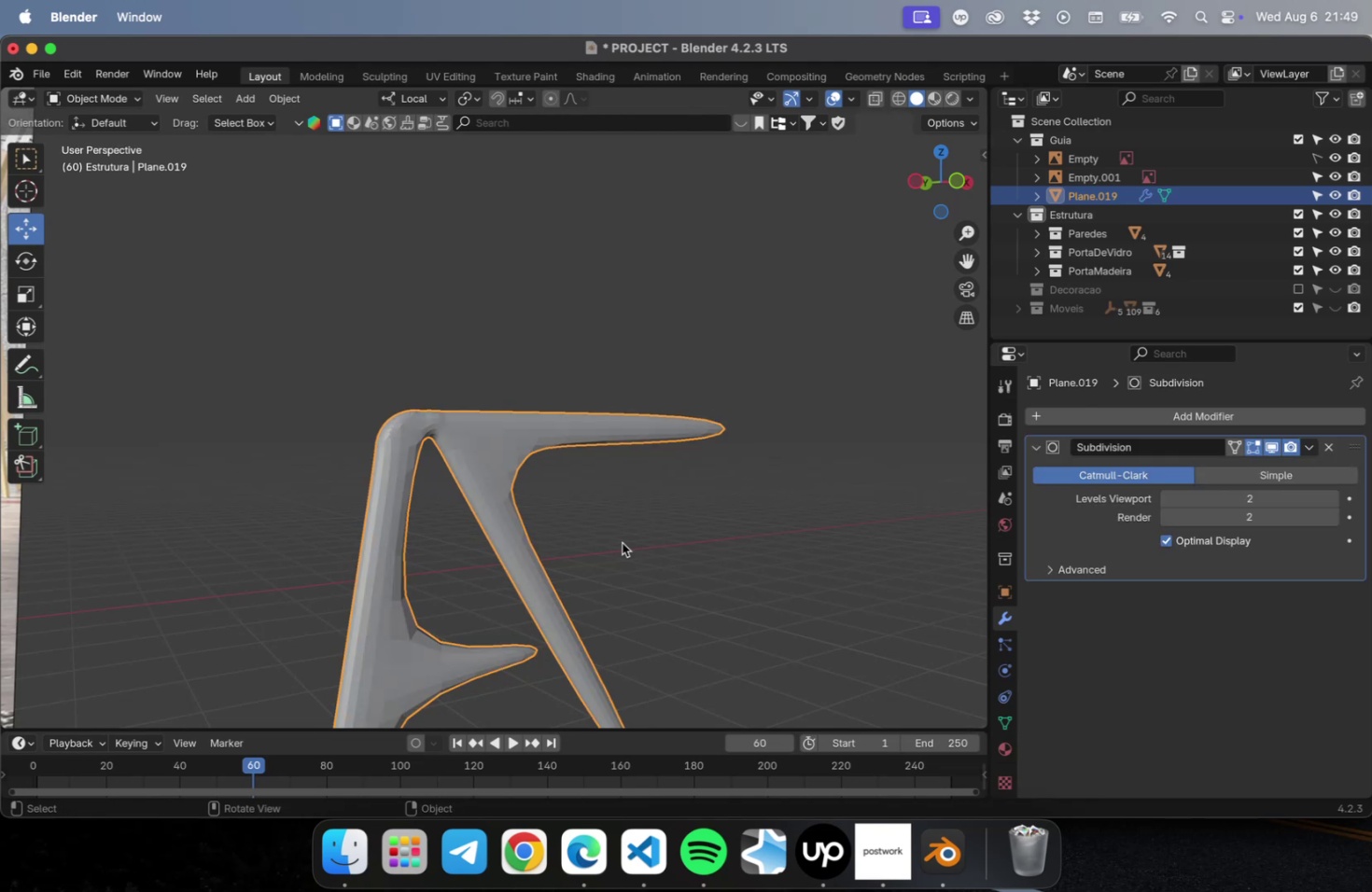 
key(Meta+Z)
 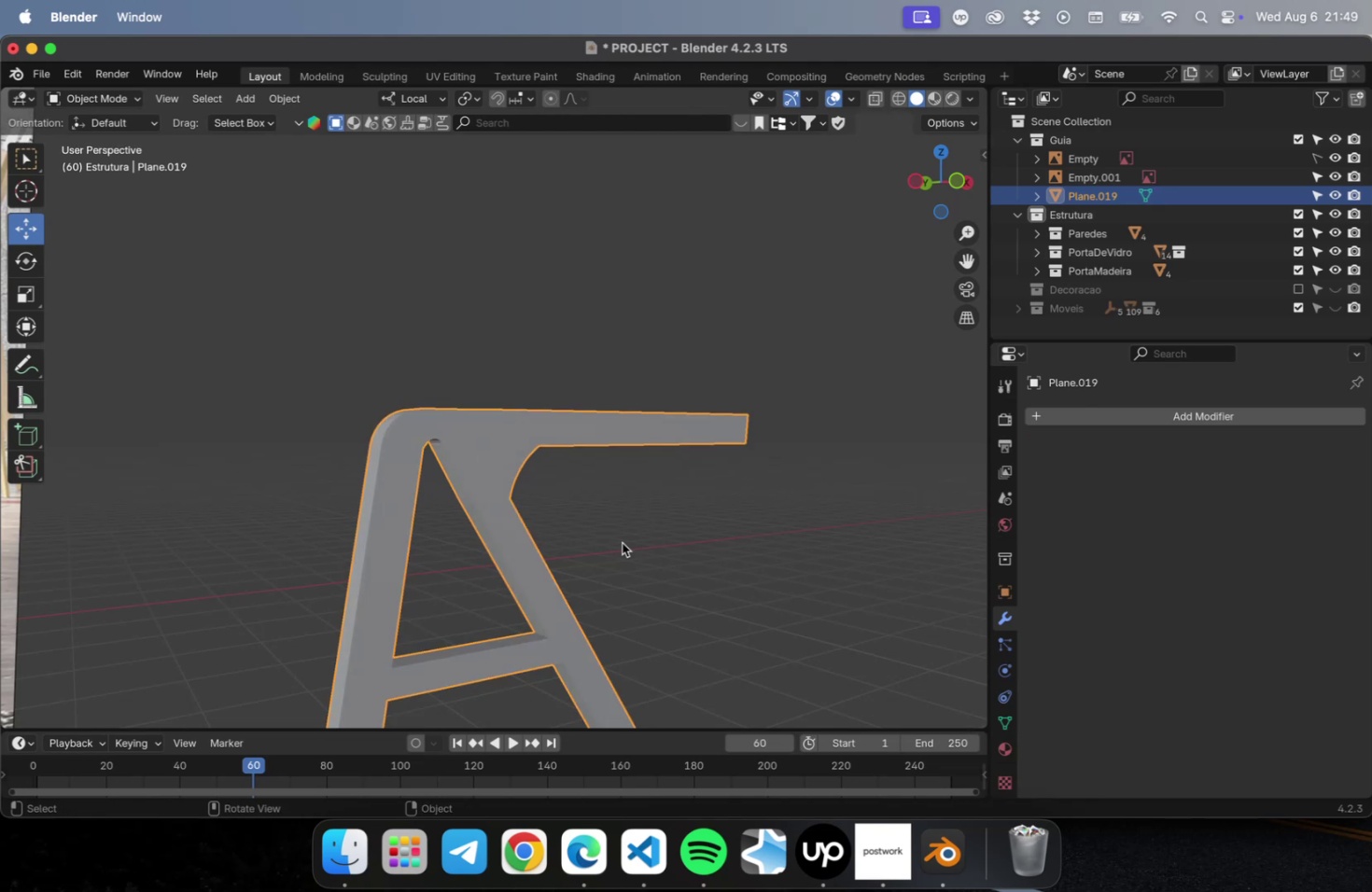 
key(Meta+S)
 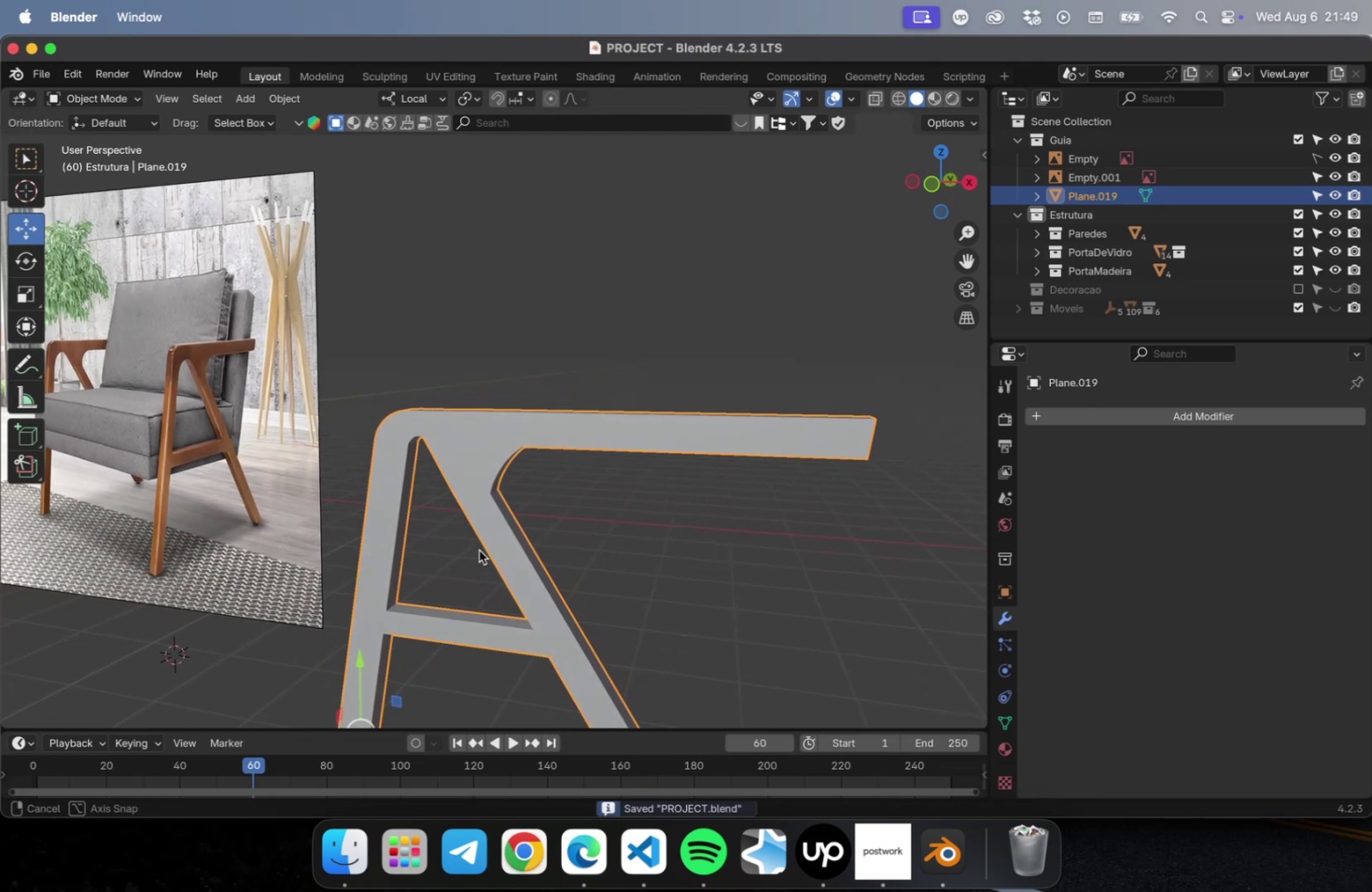 
key(Shift+ShiftLeft)
 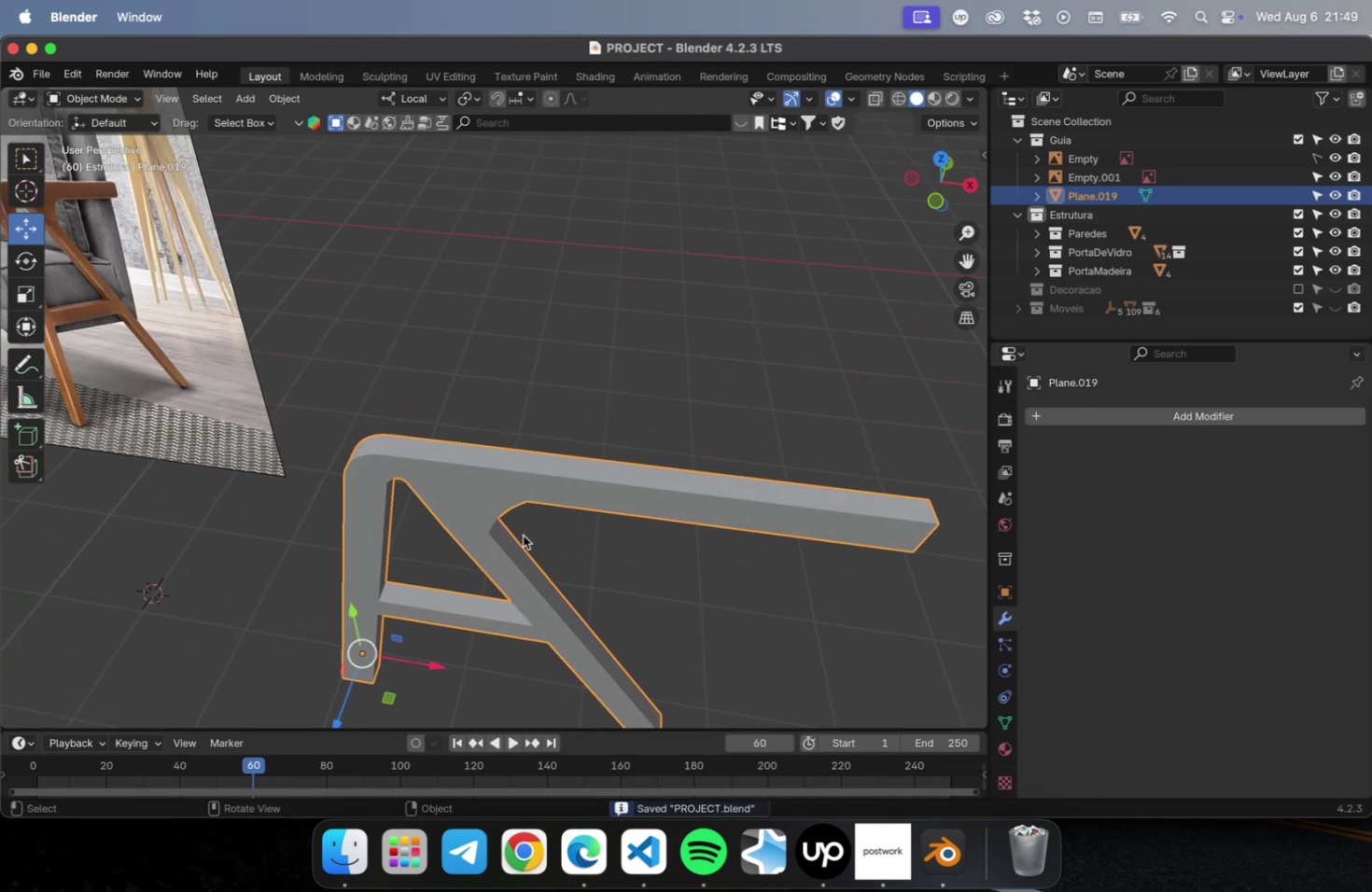 
key(NumLock)
 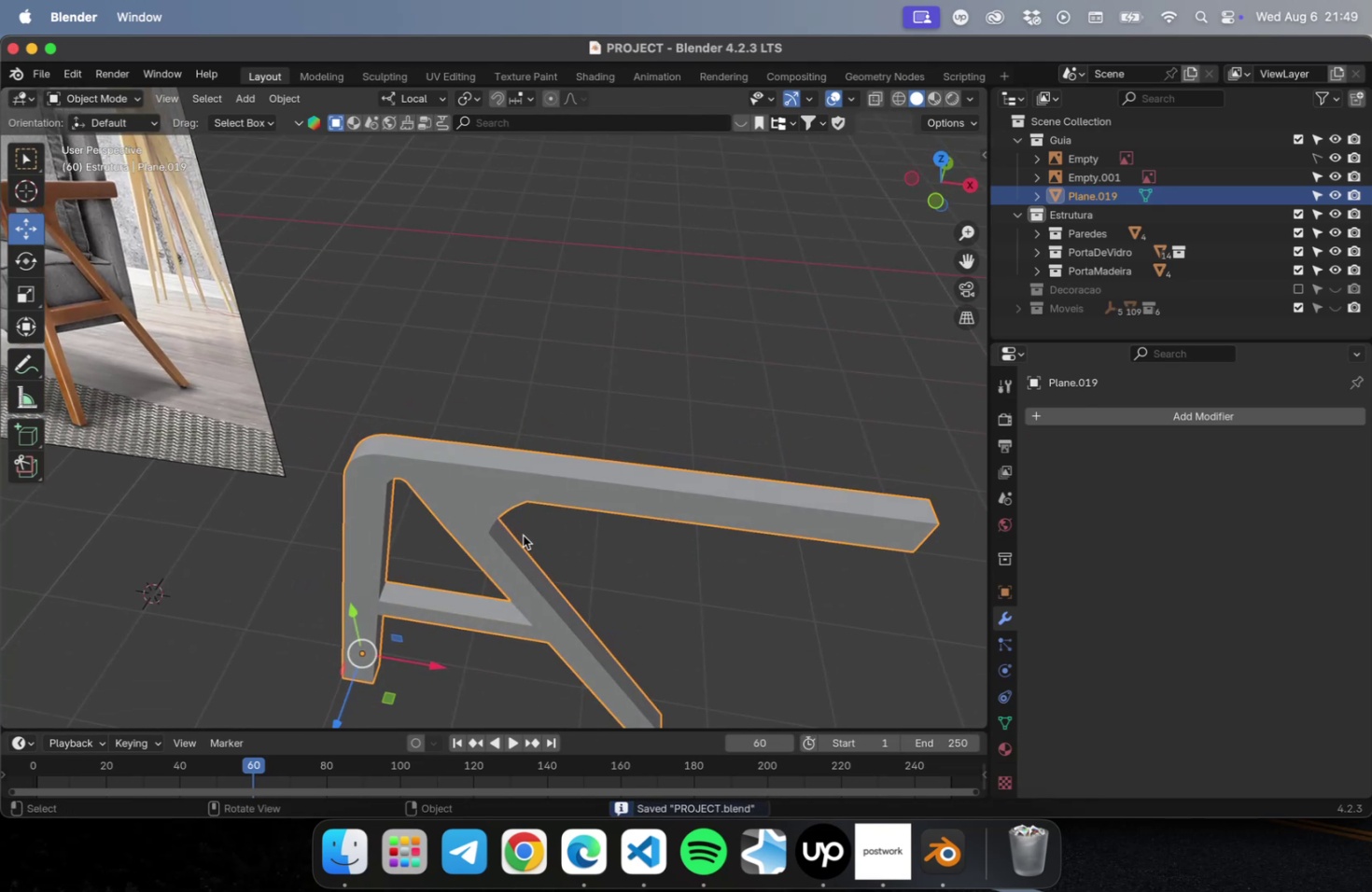 
key(Numpad7)
 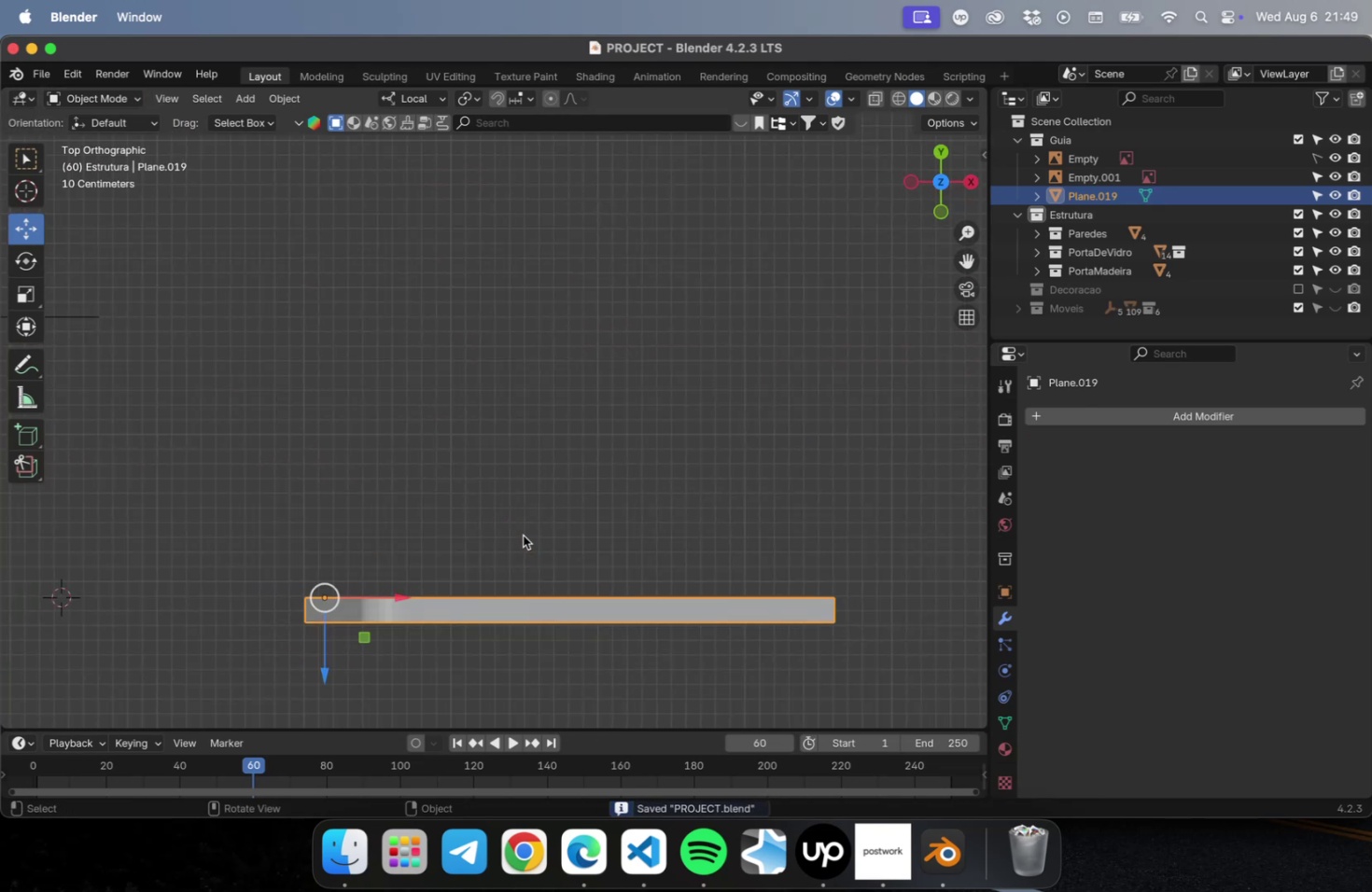 
key(Tab)
 